 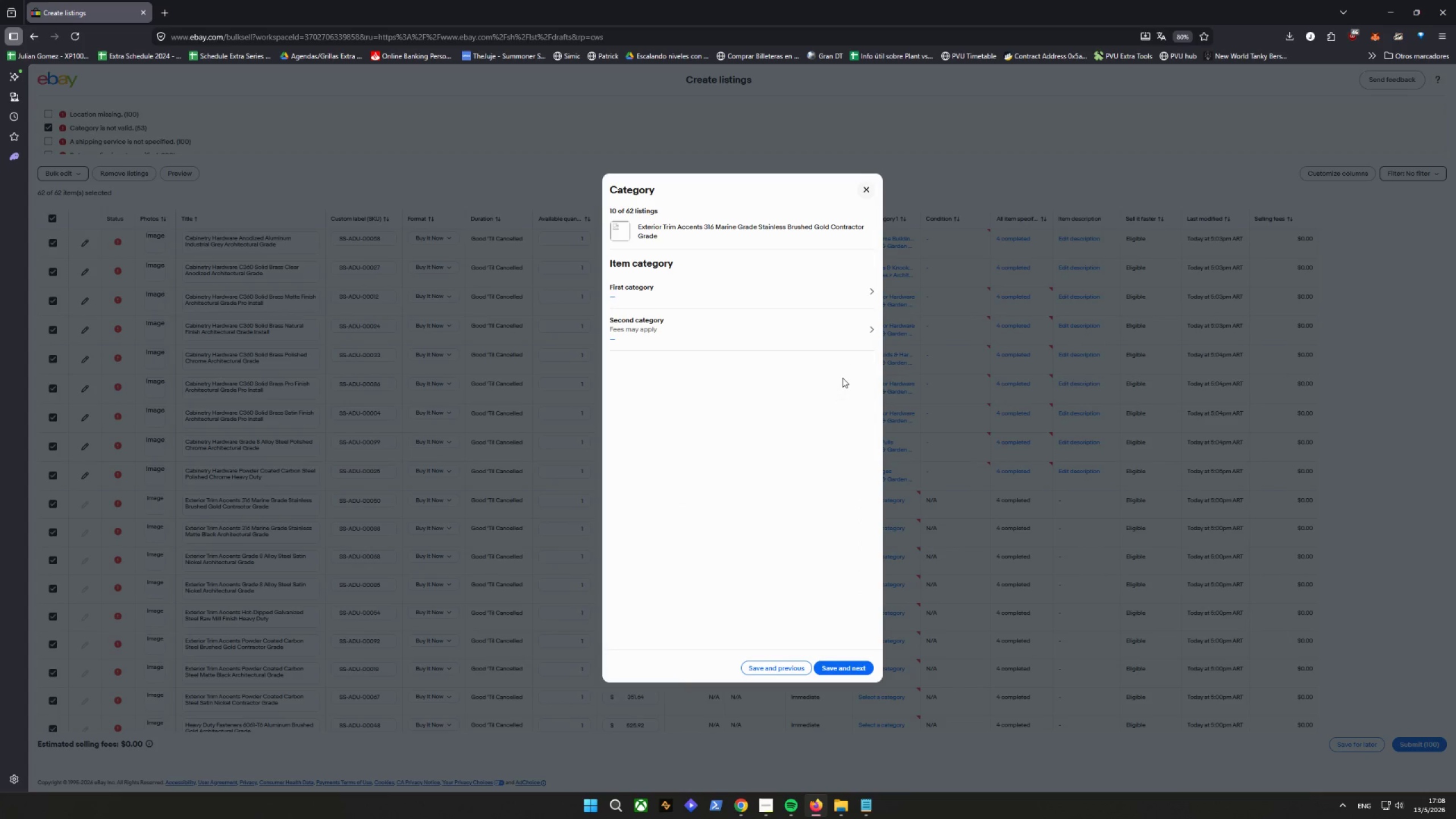 
left_click_drag(start_coordinate=[726, 239], to_coordinate=[642, 221])
 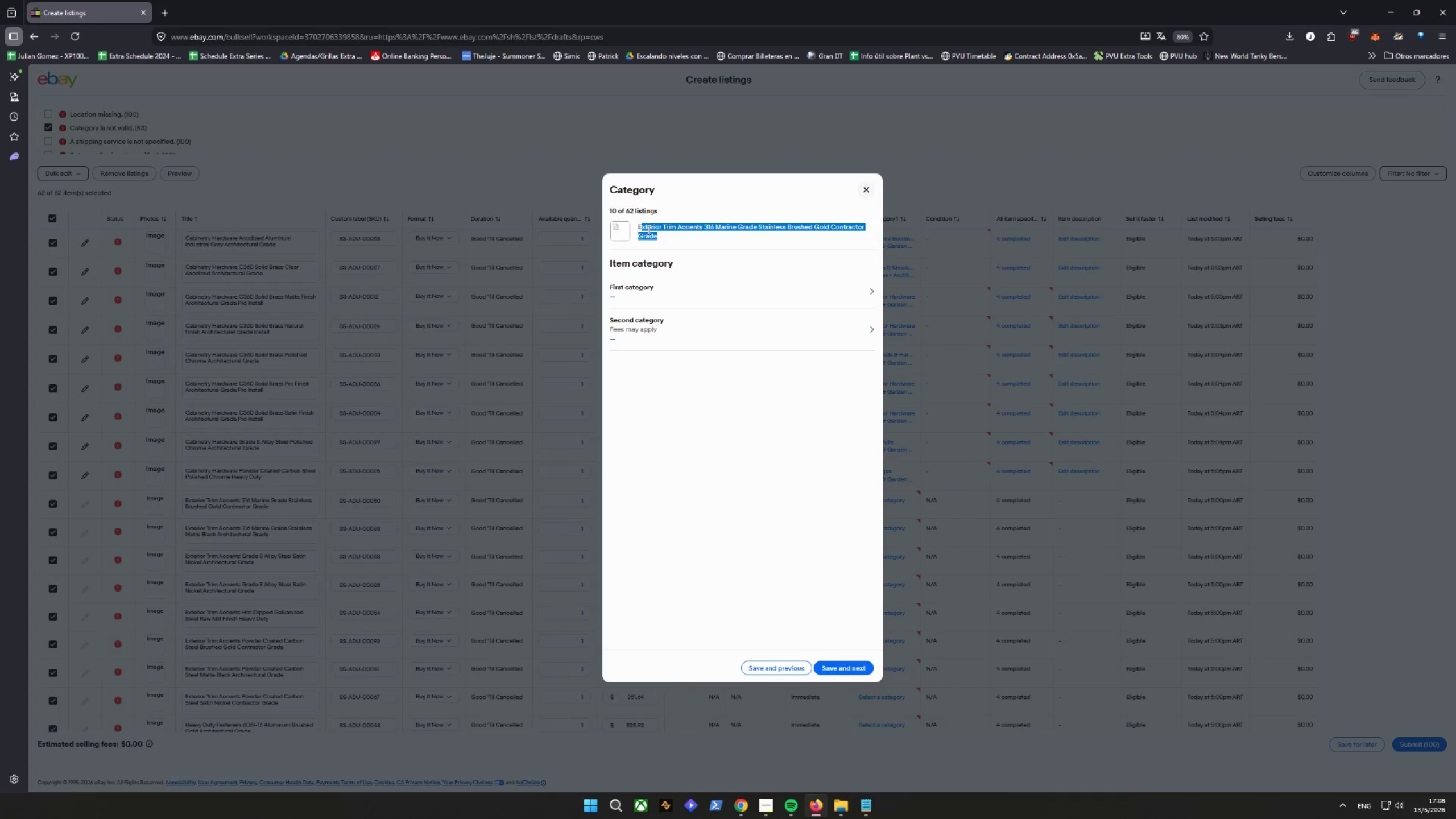 
right_click([648, 230])
 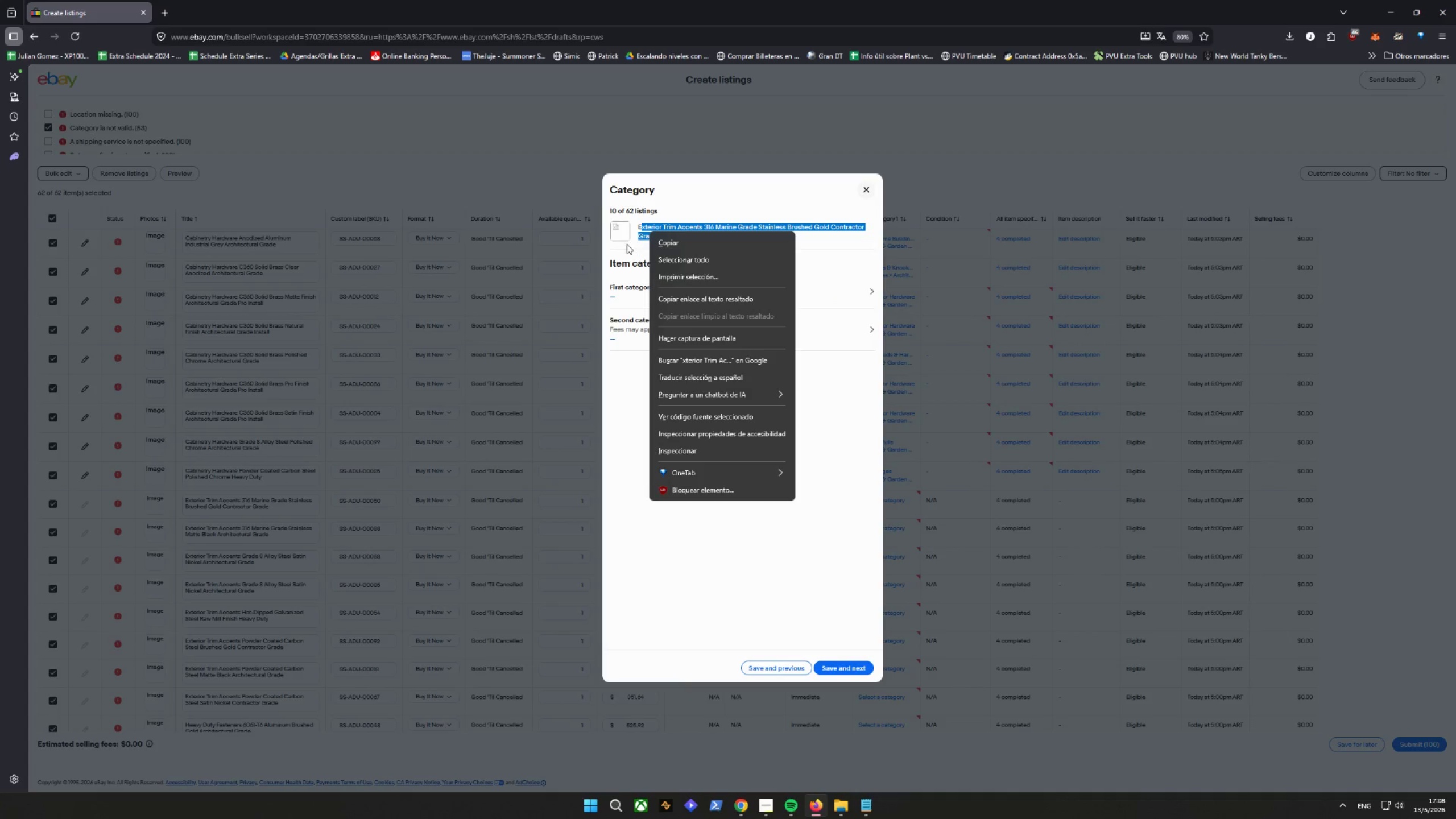 
left_click([631, 235])
 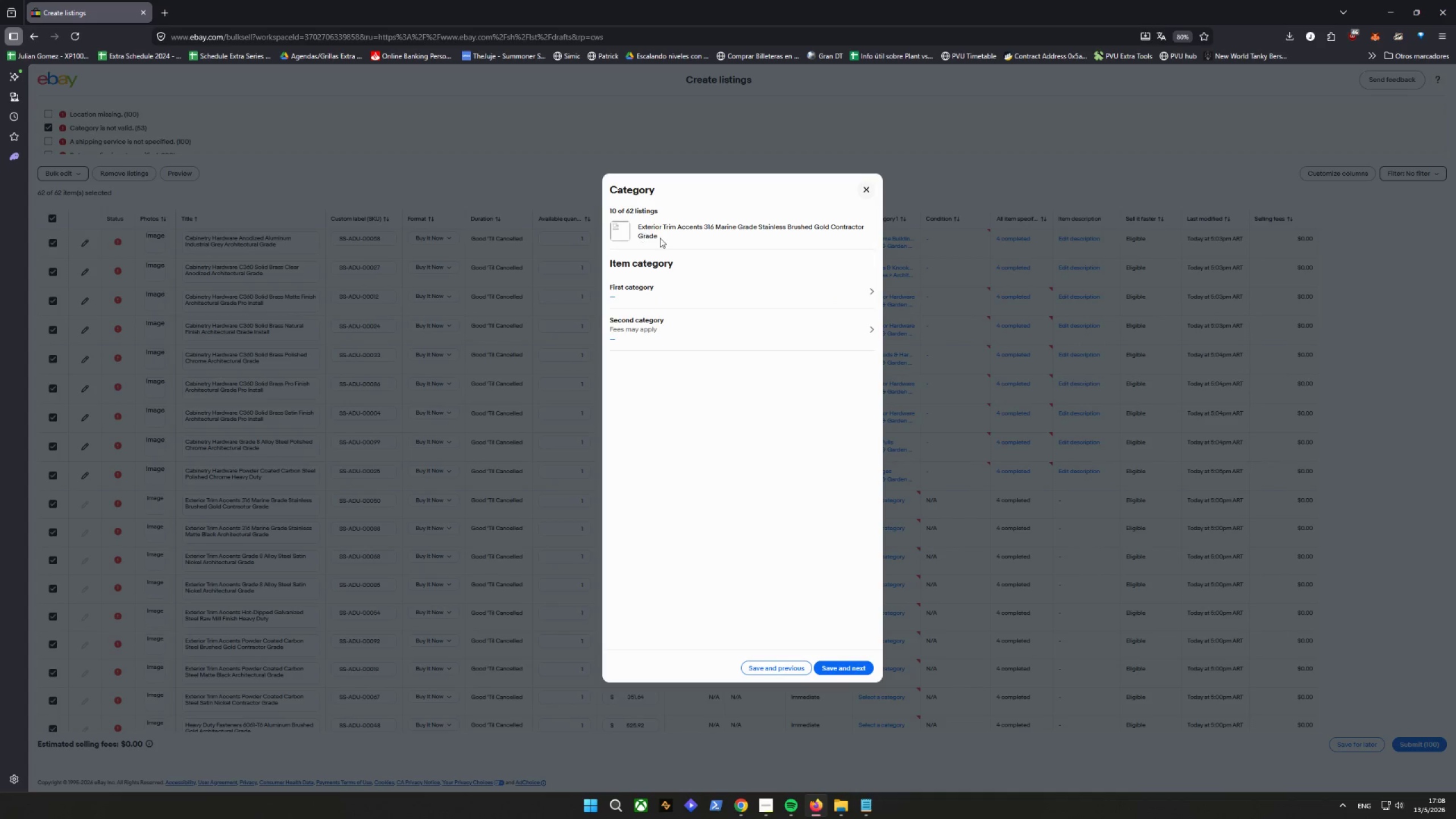 
left_click_drag(start_coordinate=[673, 237], to_coordinate=[624, 218])
 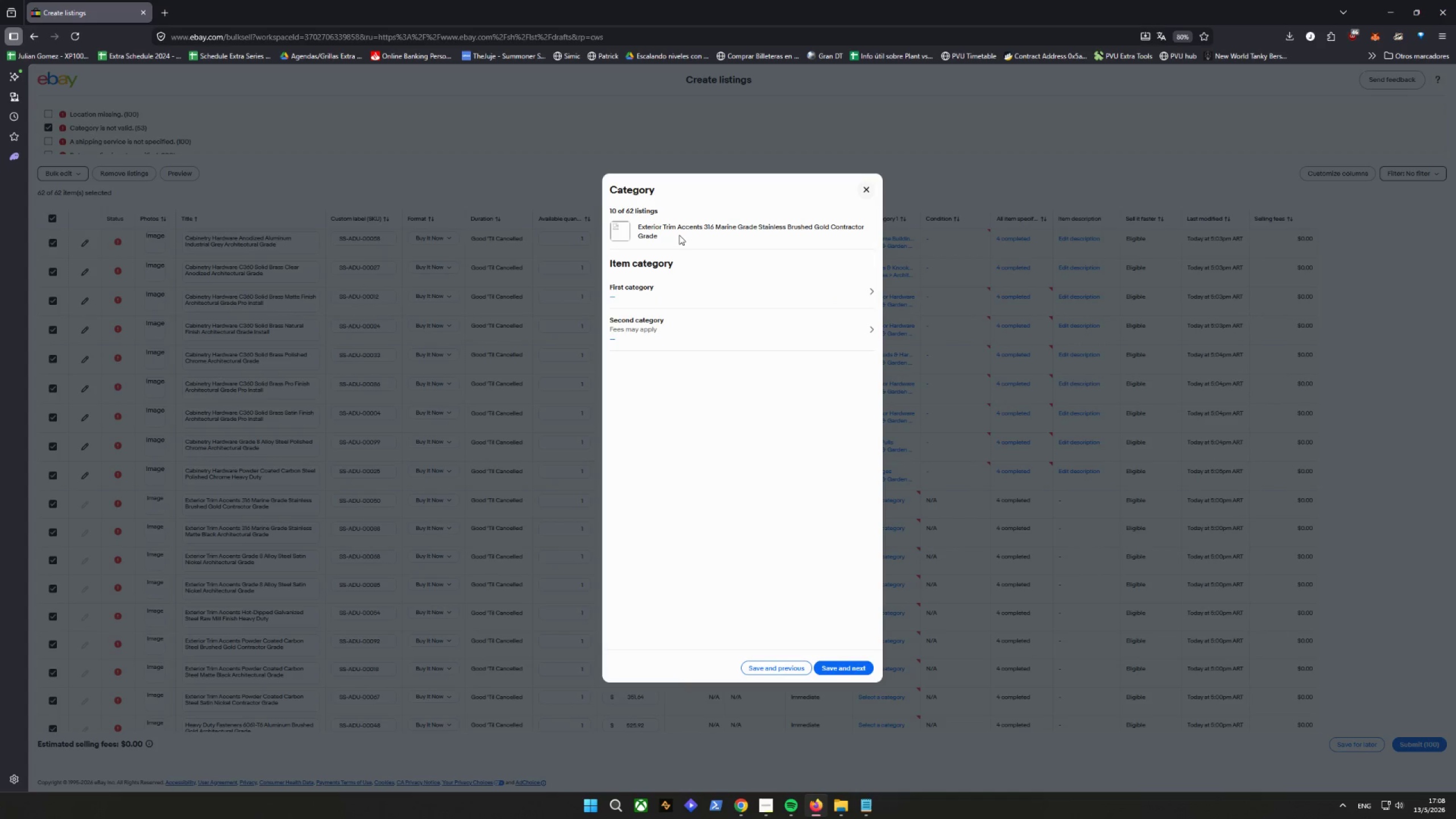 
left_click_drag(start_coordinate=[669, 238], to_coordinate=[635, 224])
 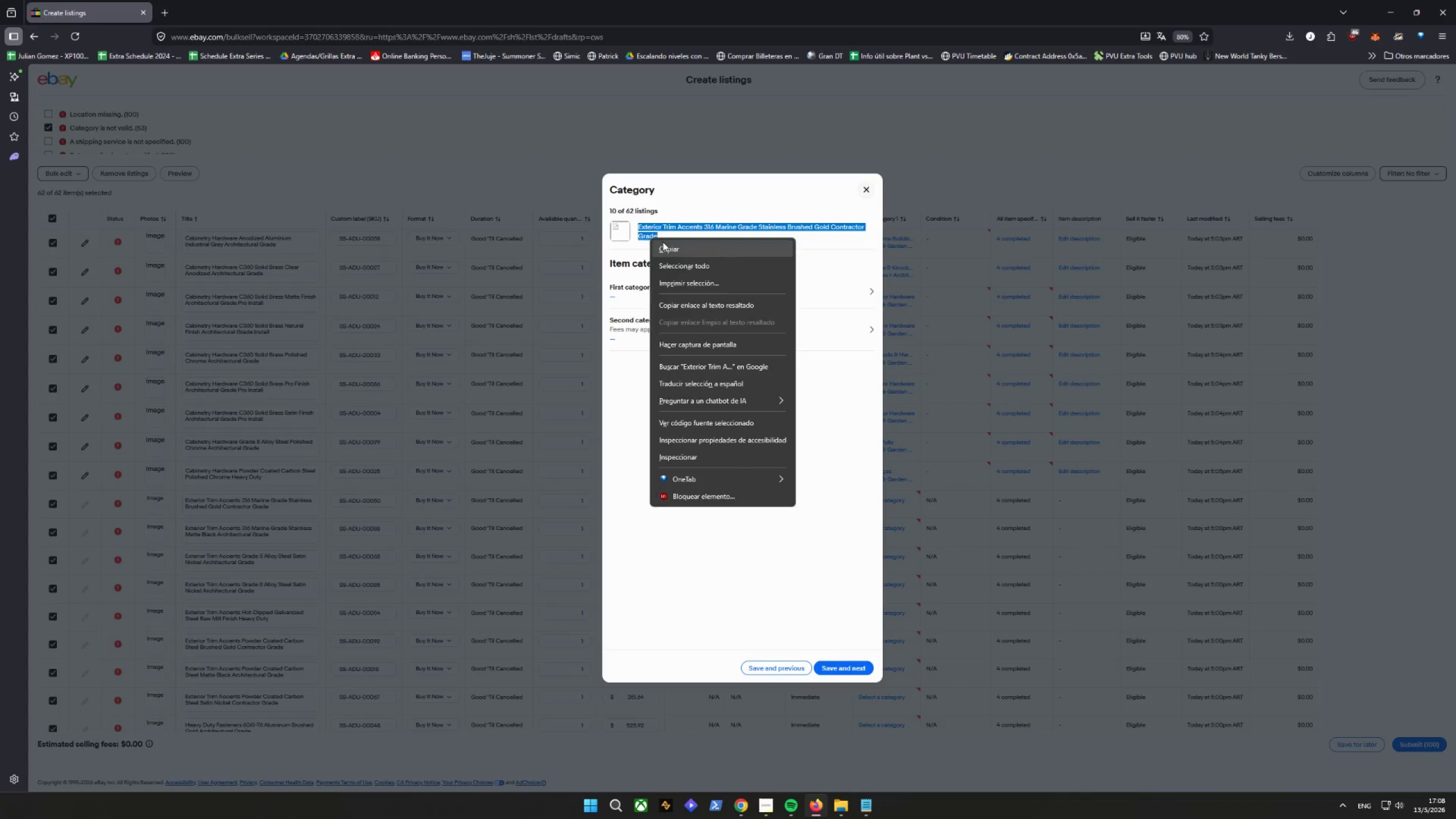 
left_click([668, 250])
 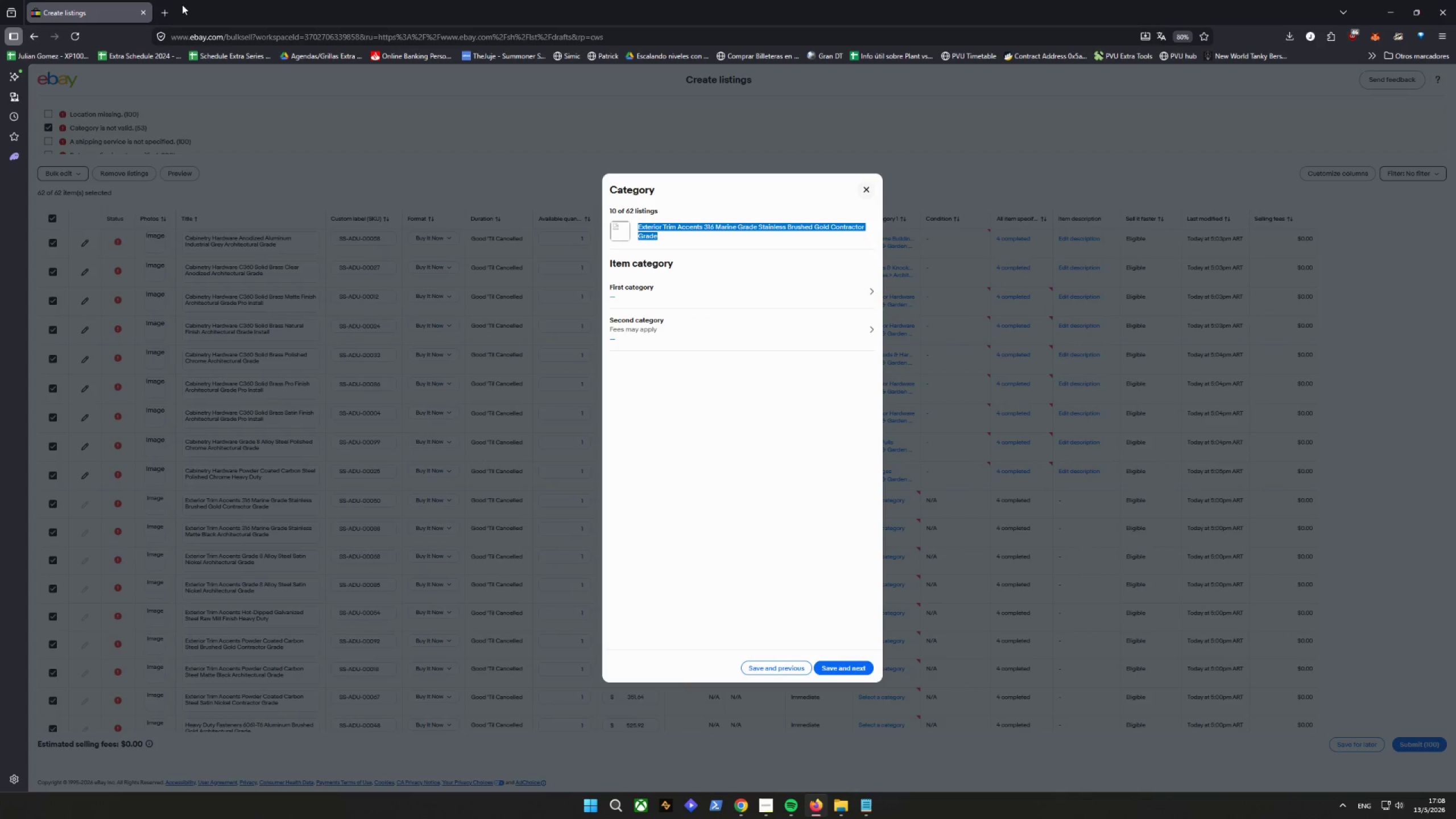 
left_click([171, 5])
 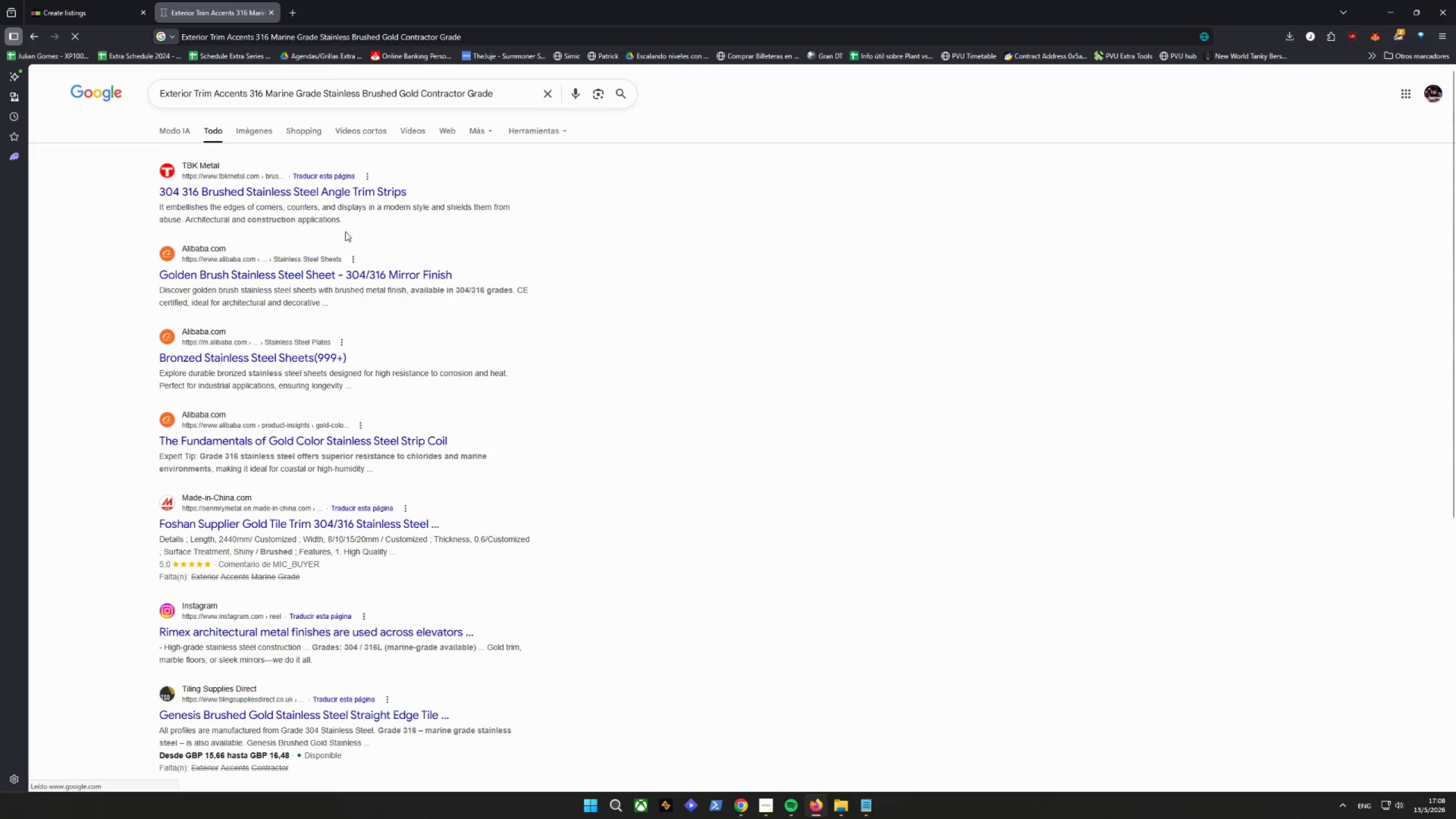 
left_click([259, 136])
 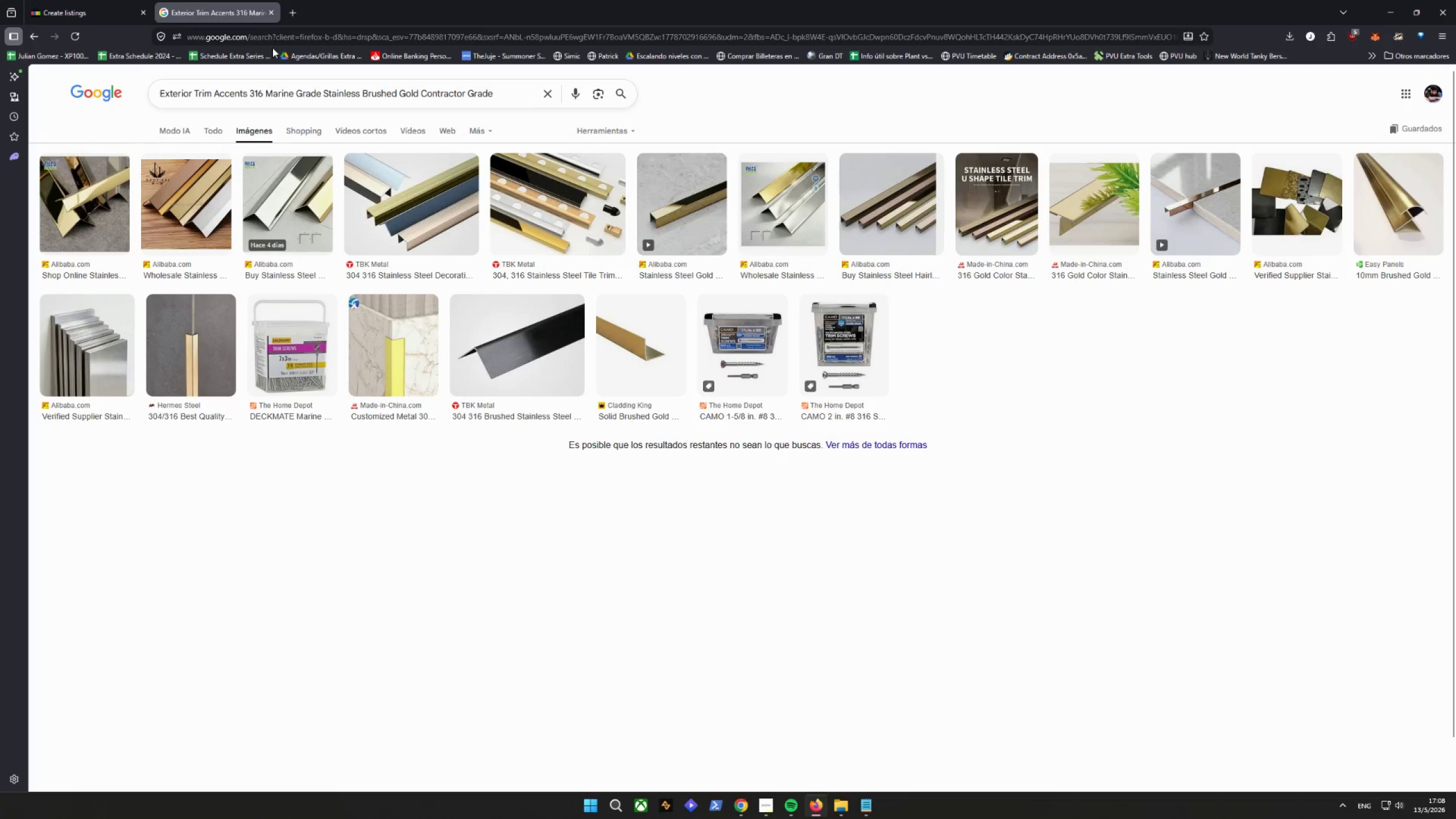 
mouse_move([247, 4])
 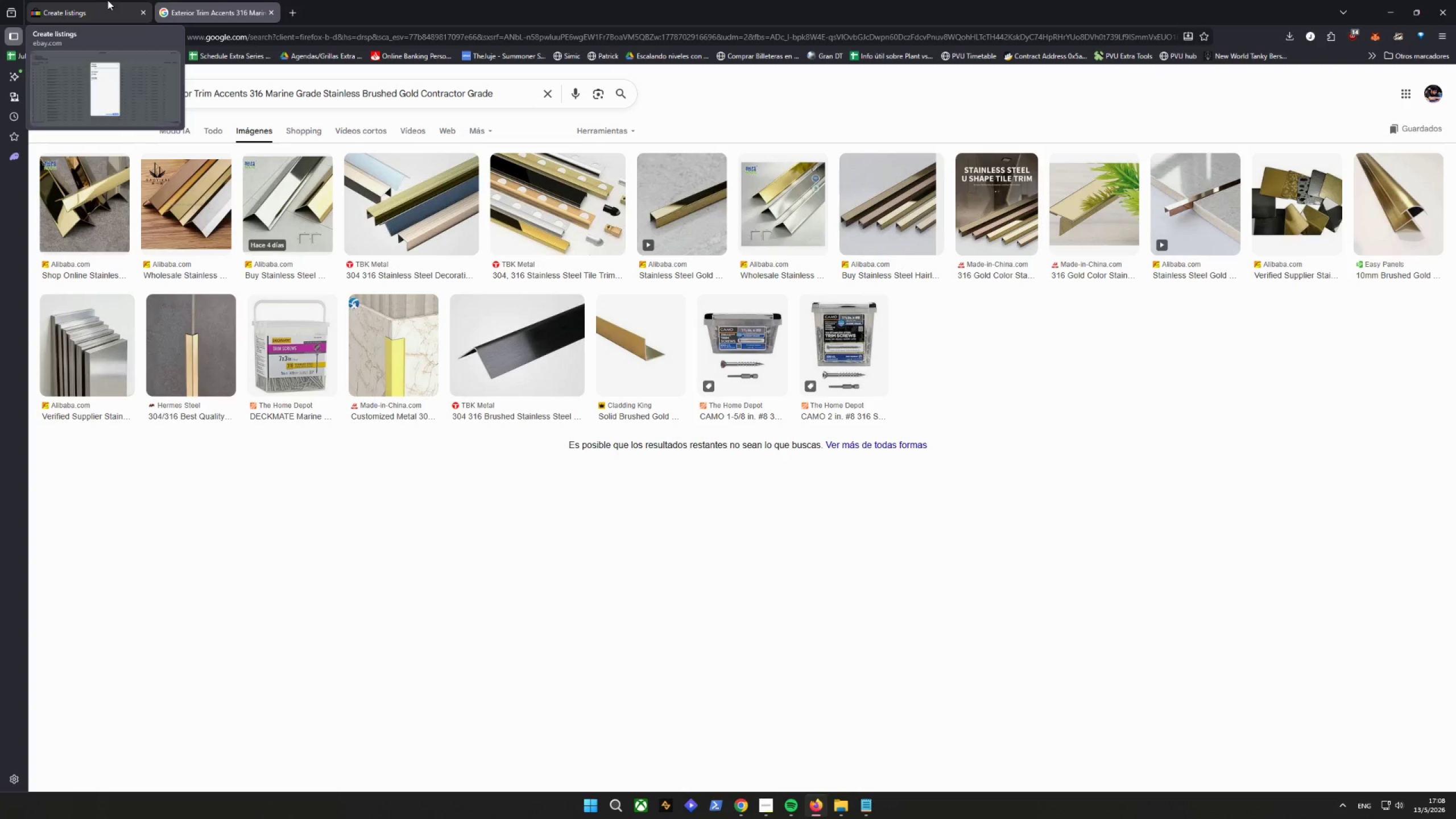 
left_click([107, 0])
 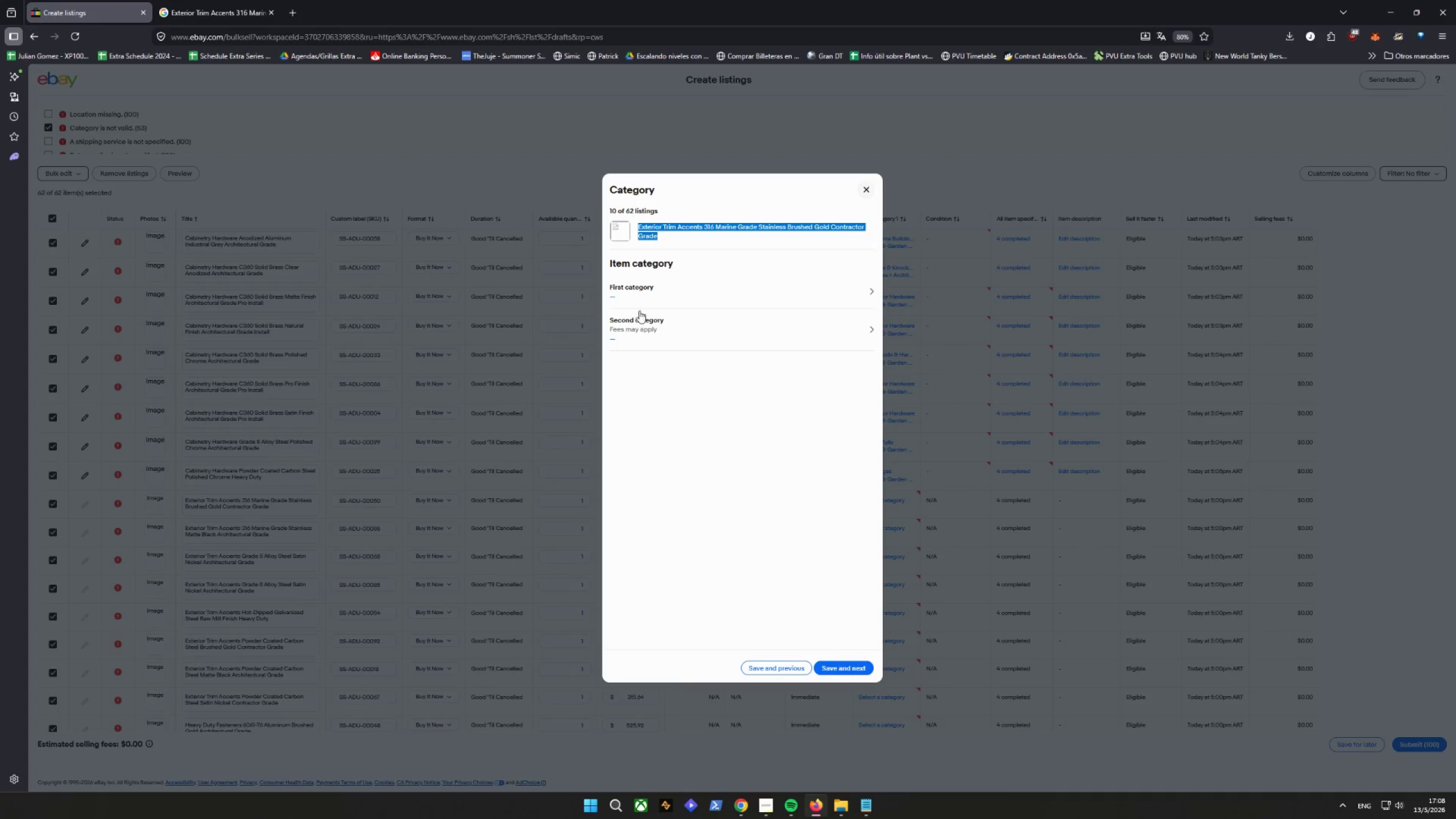 
left_click([656, 307])
 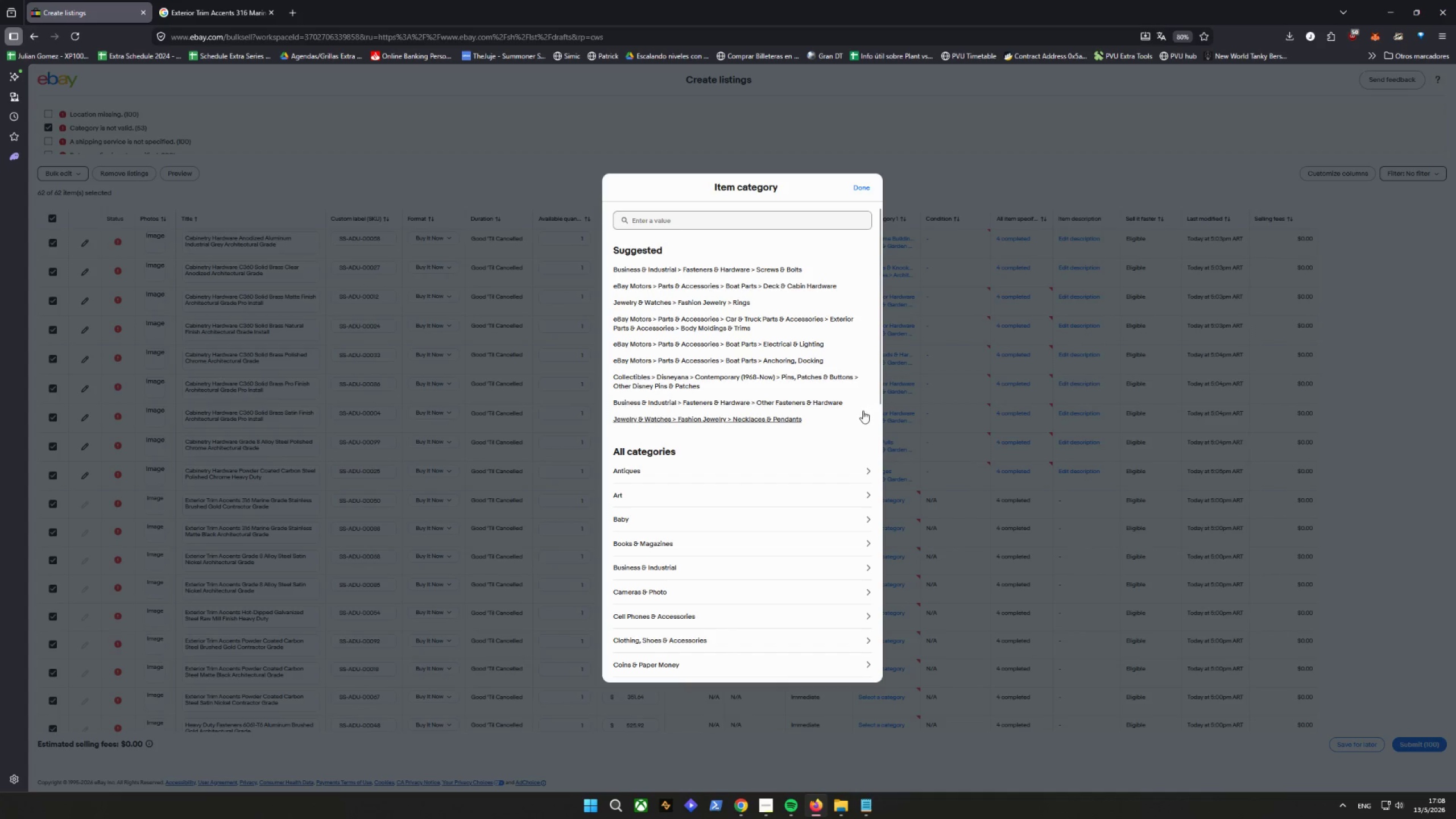 
wait(10.57)
 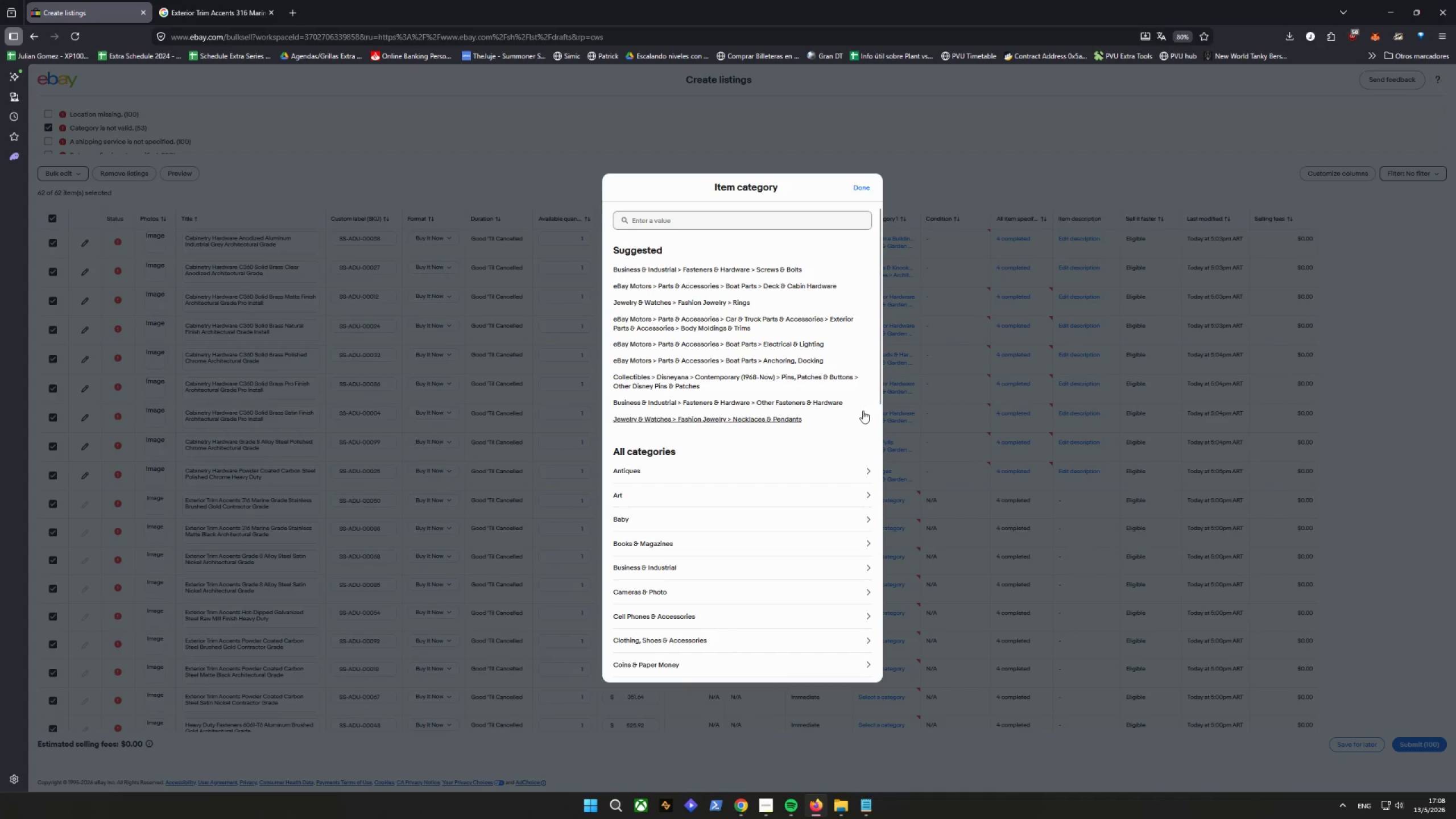 
left_click([806, 270])
 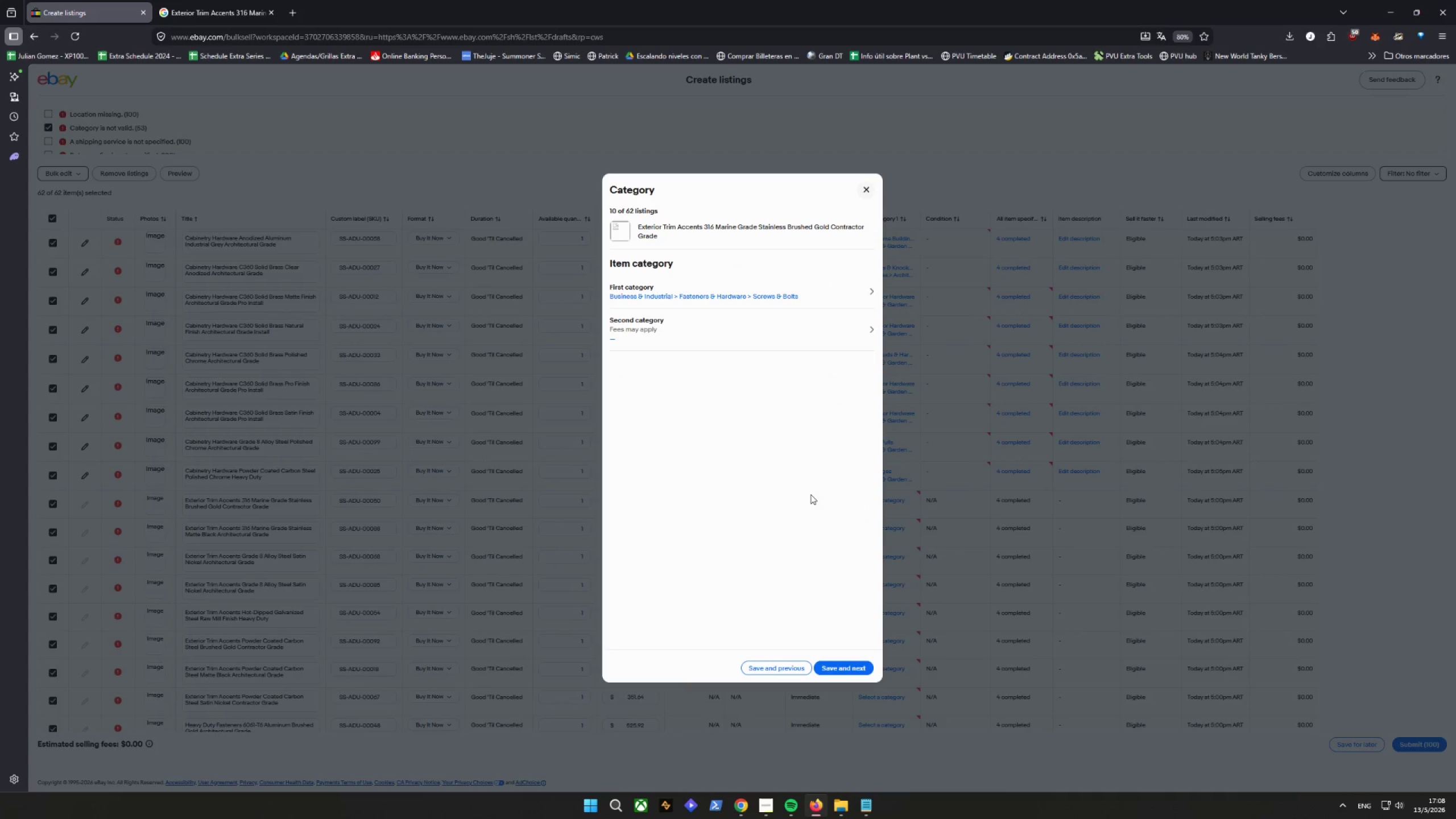 
left_click([846, 664])
 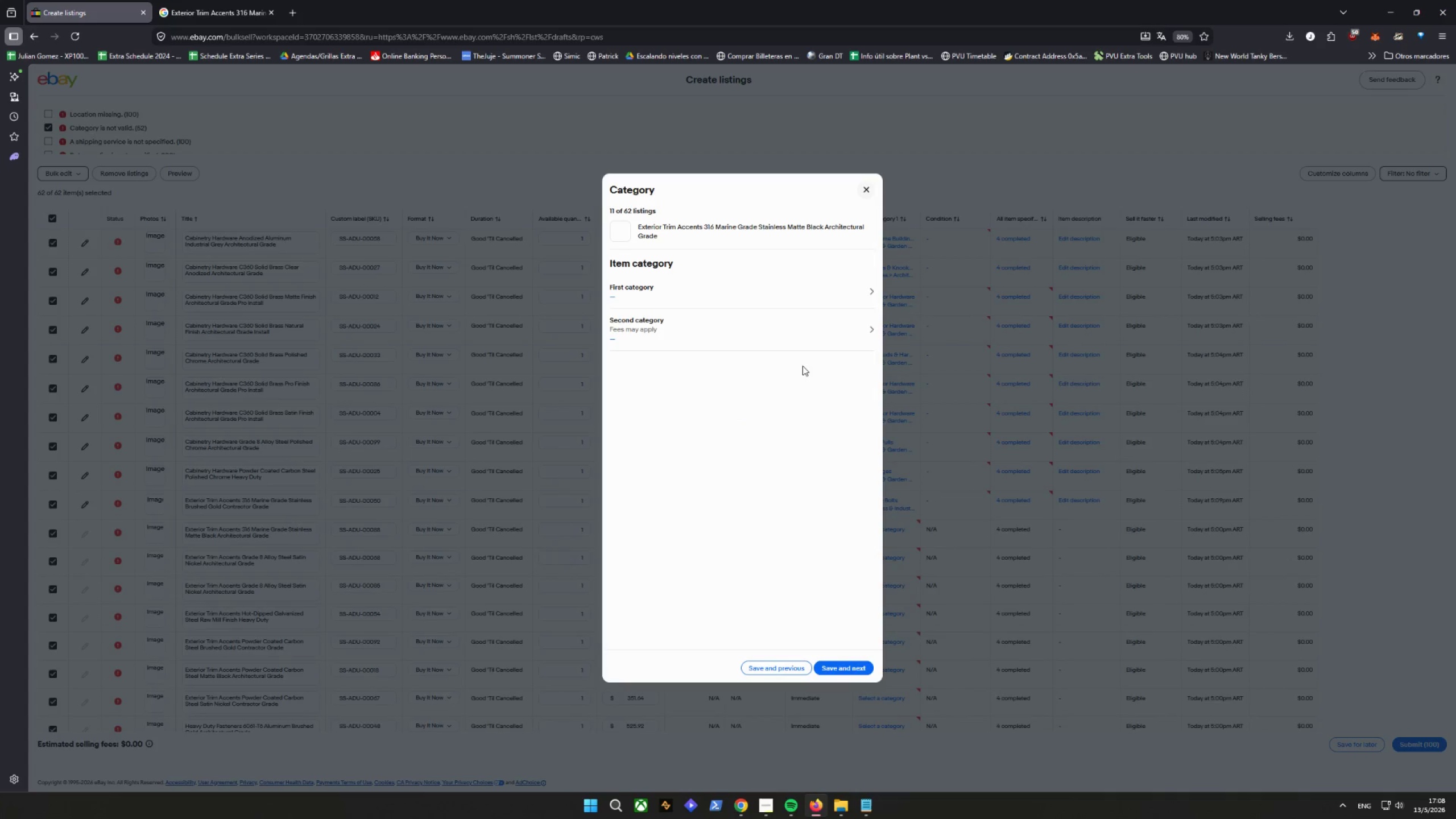 
left_click([780, 288])
 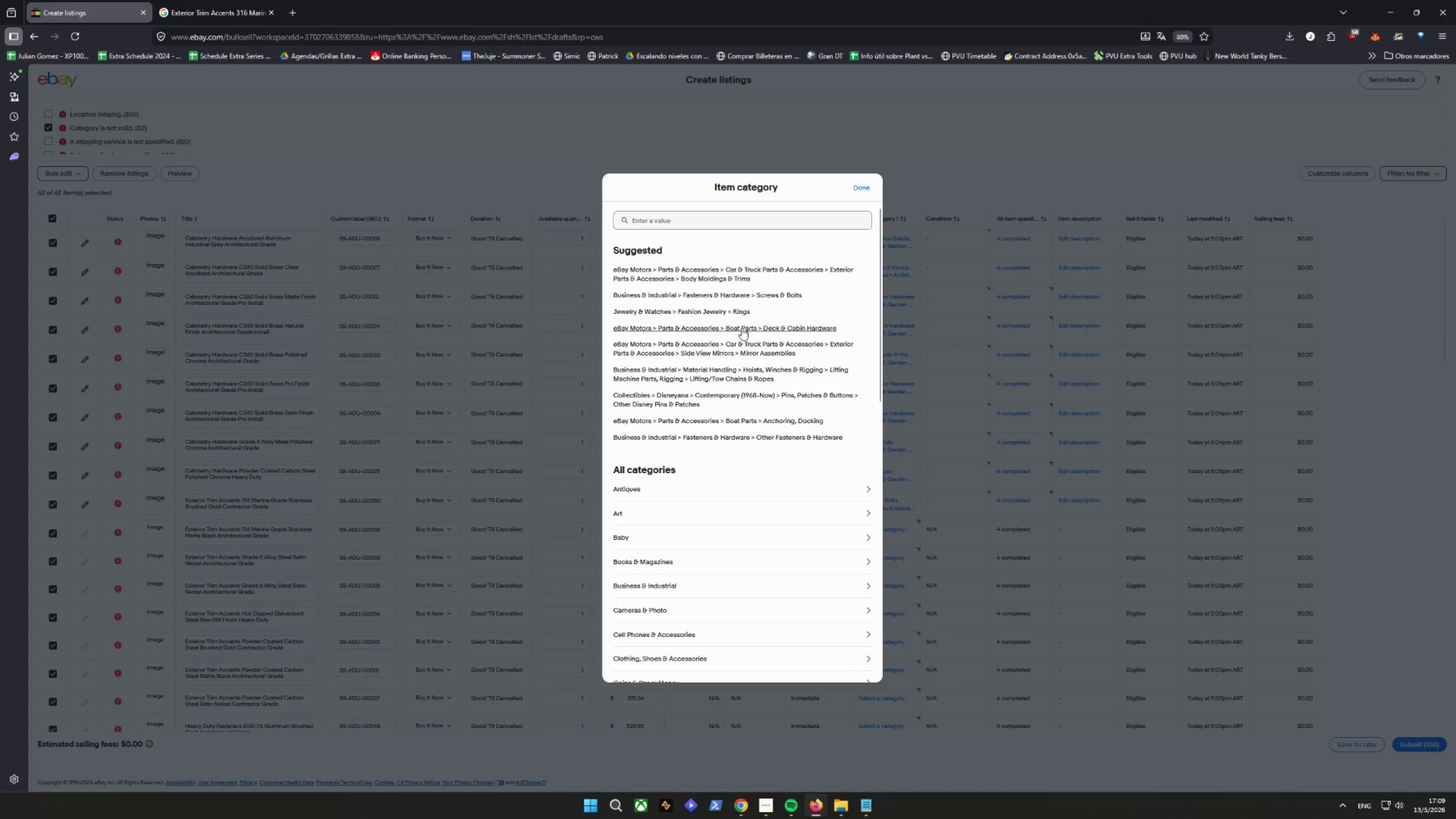 
left_click([763, 295])
 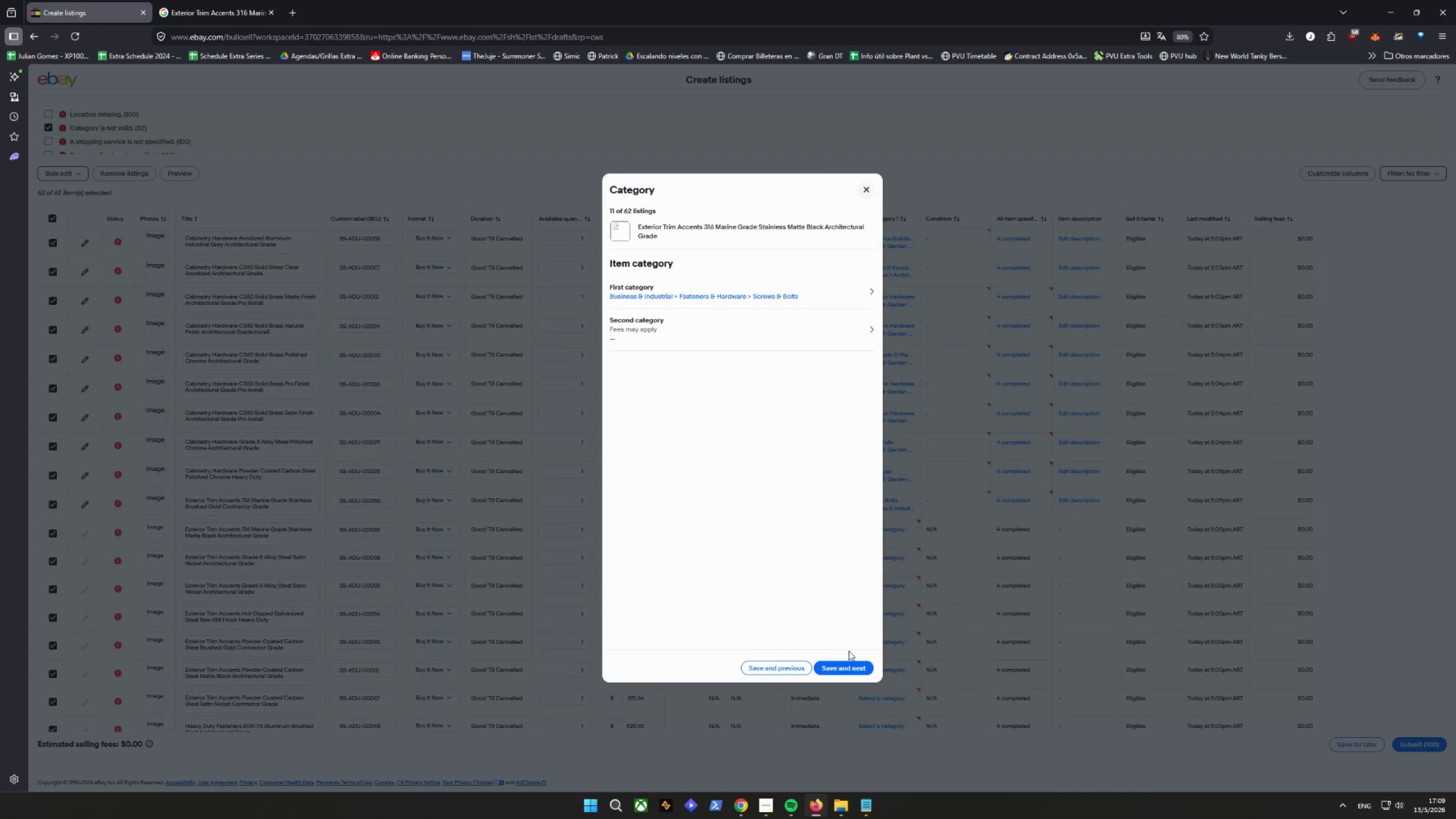 
left_click([851, 664])
 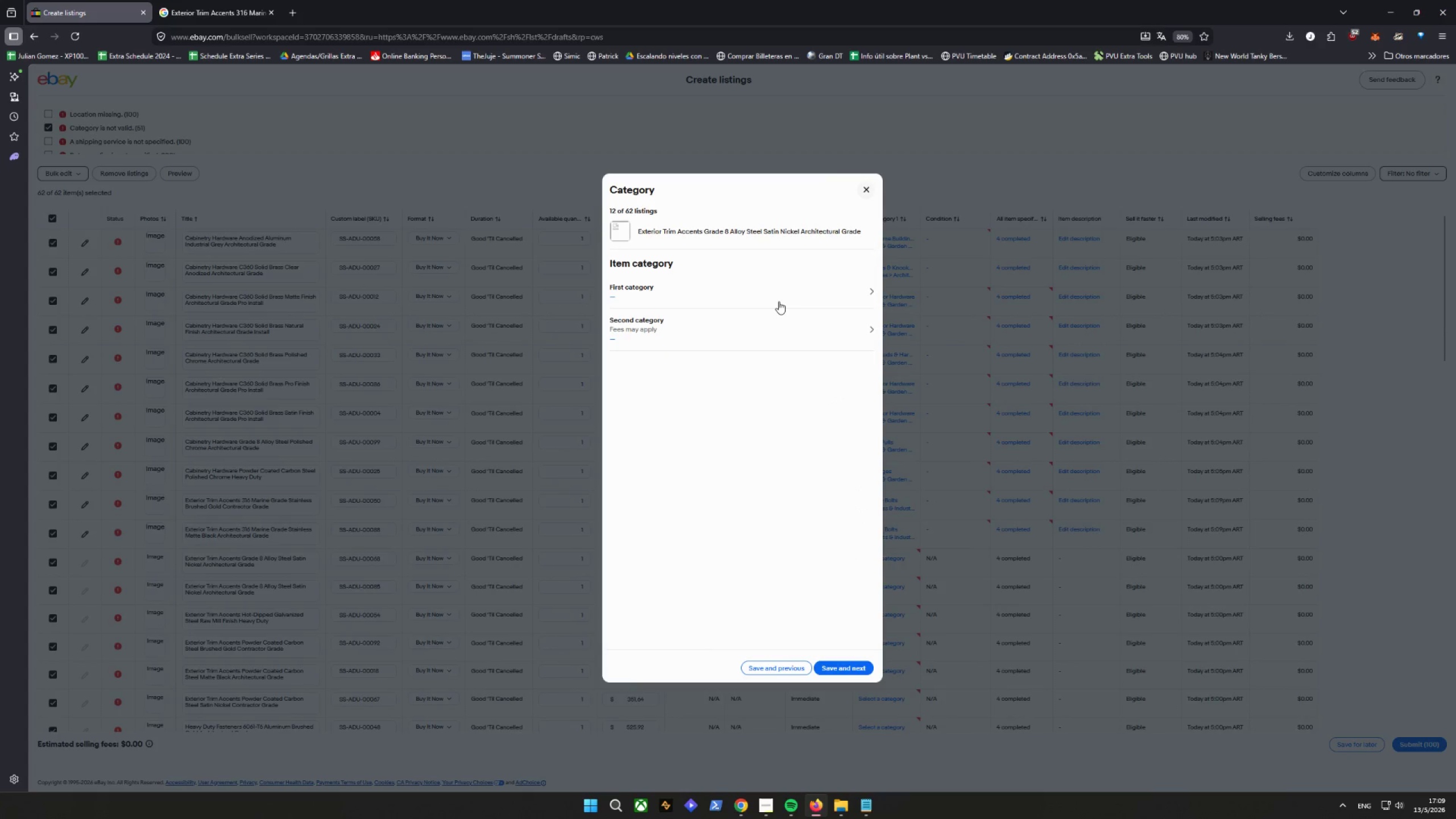 
left_click([782, 297])
 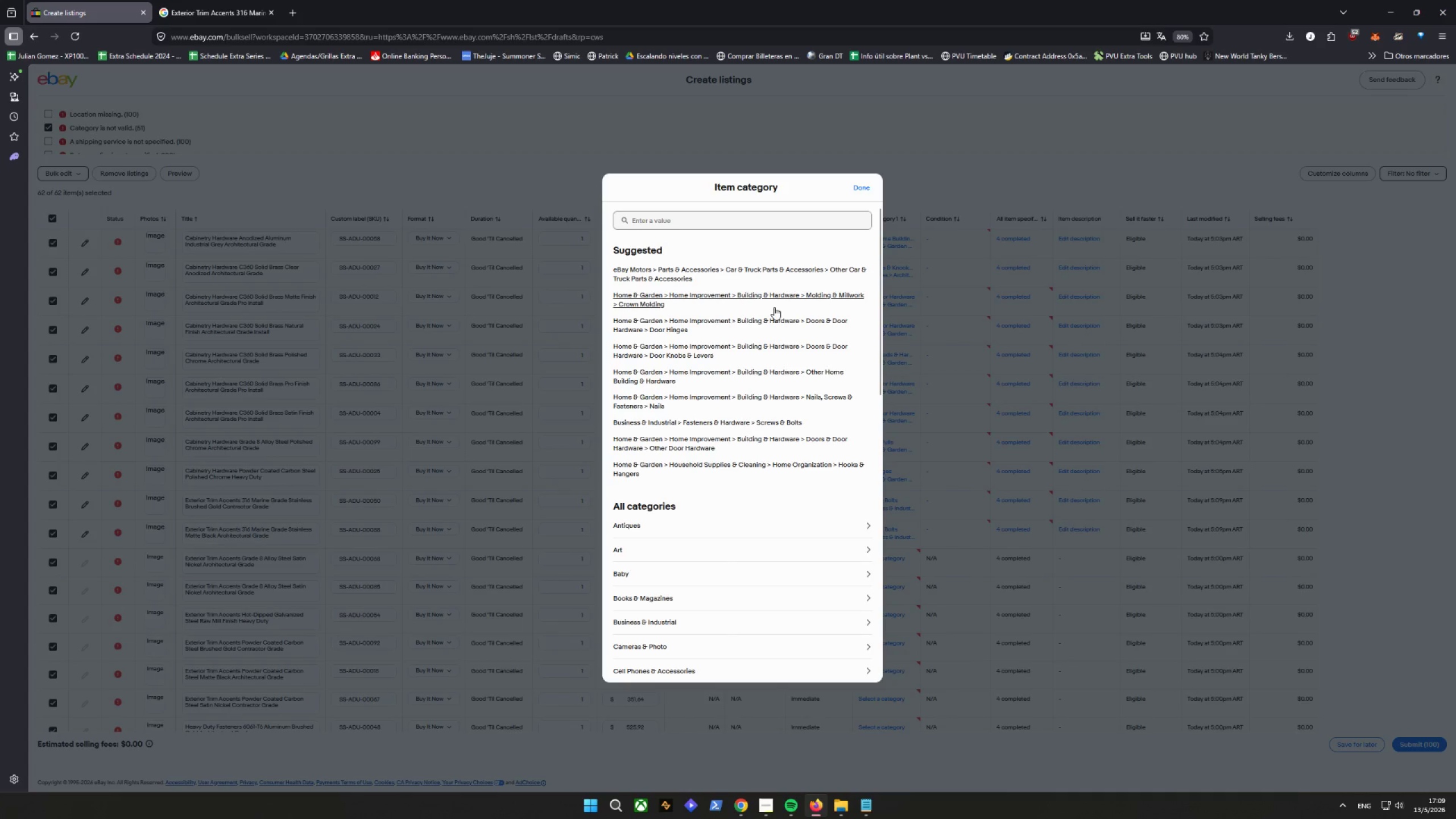 
wait(5.25)
 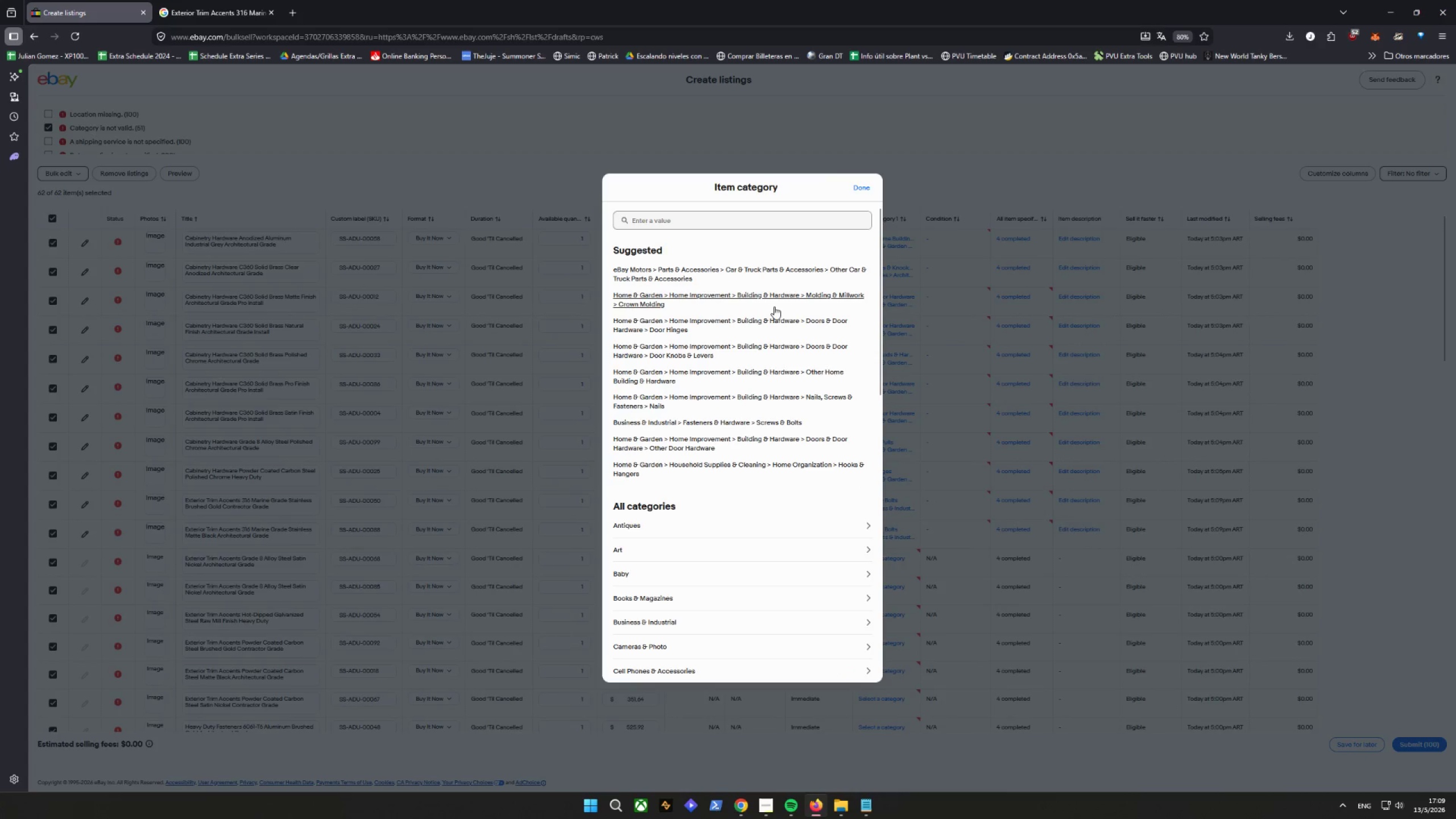 
left_click([774, 307])
 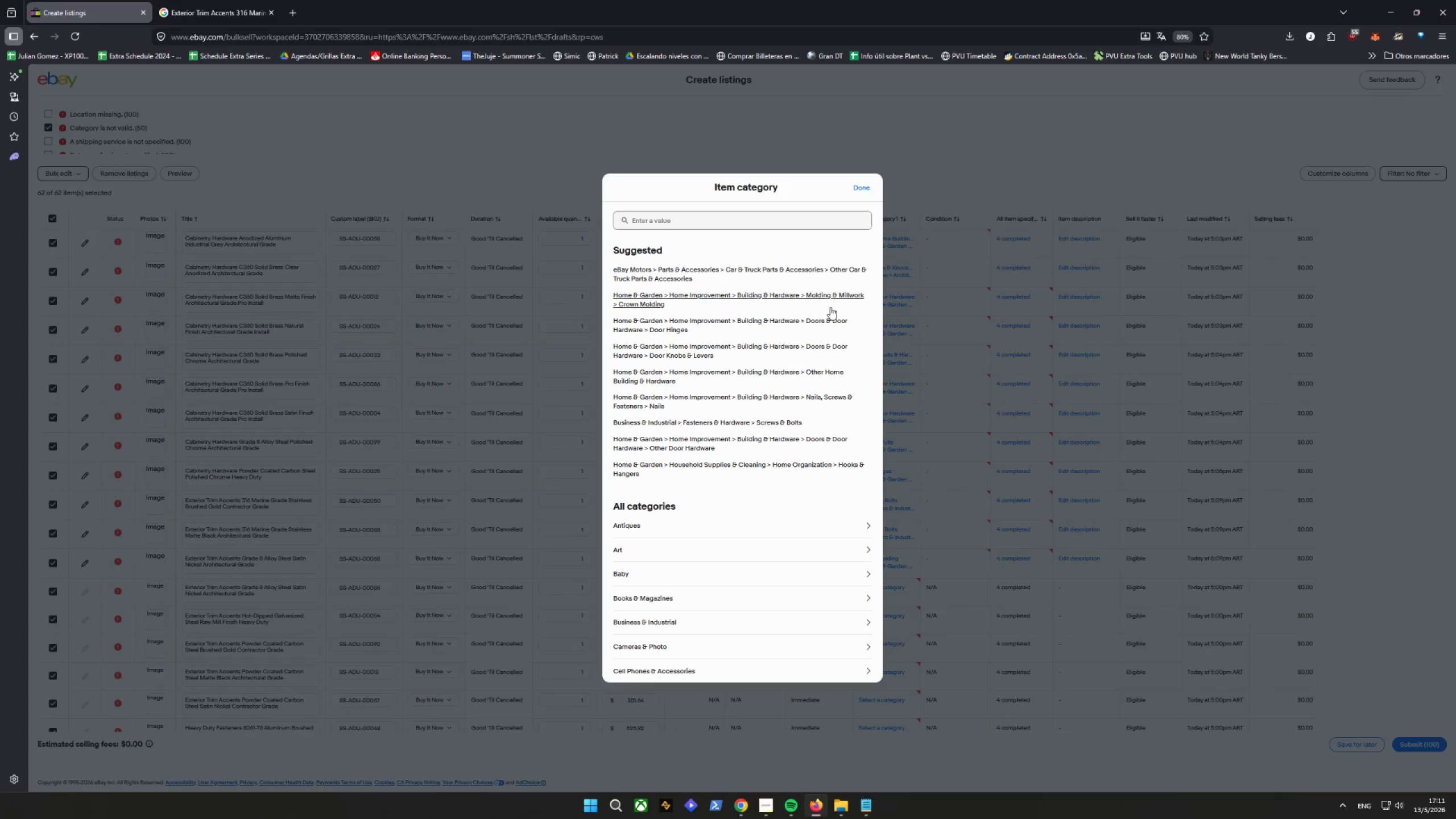 
wait(137.61)
 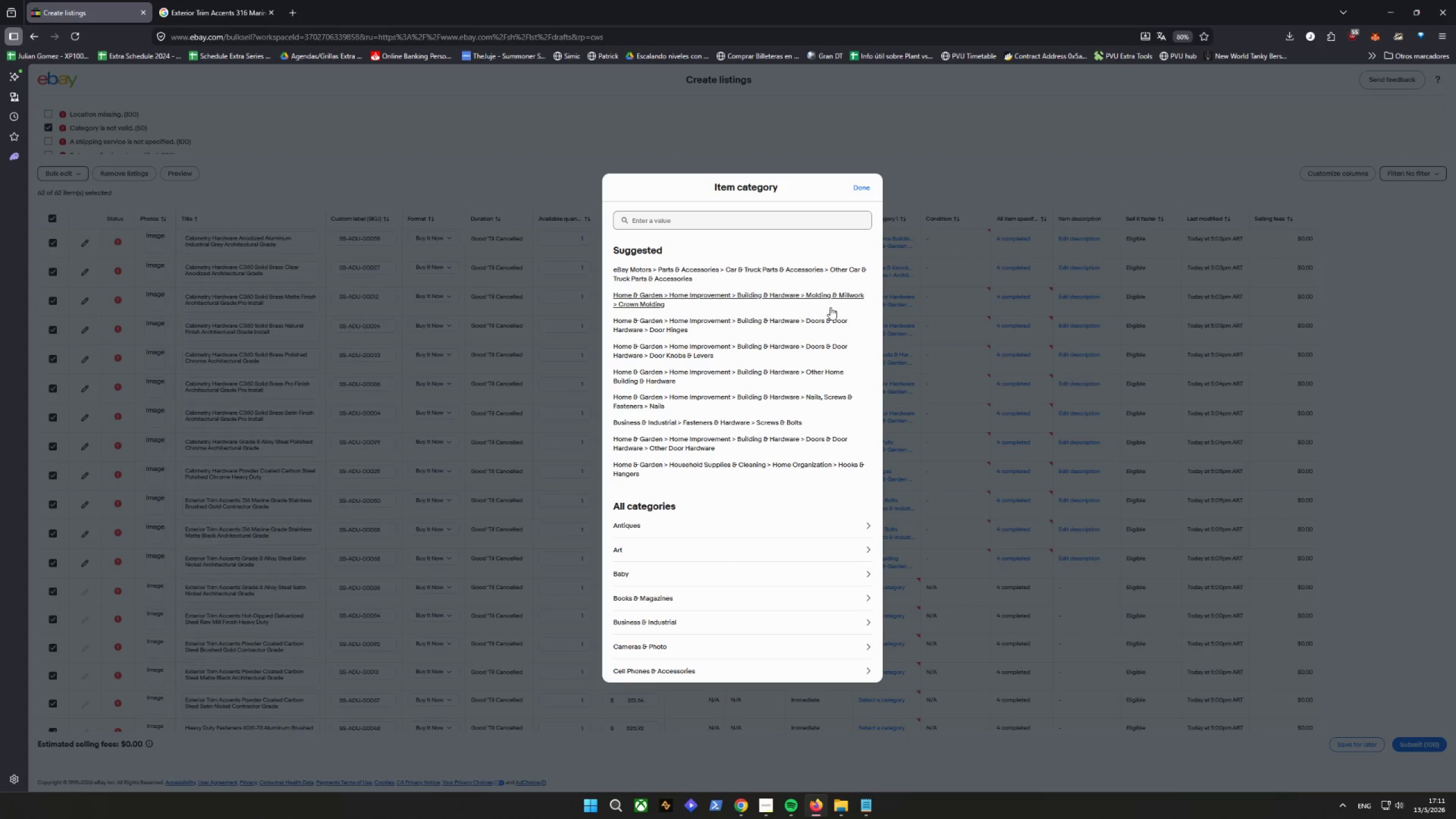 
left_click([853, 185])
 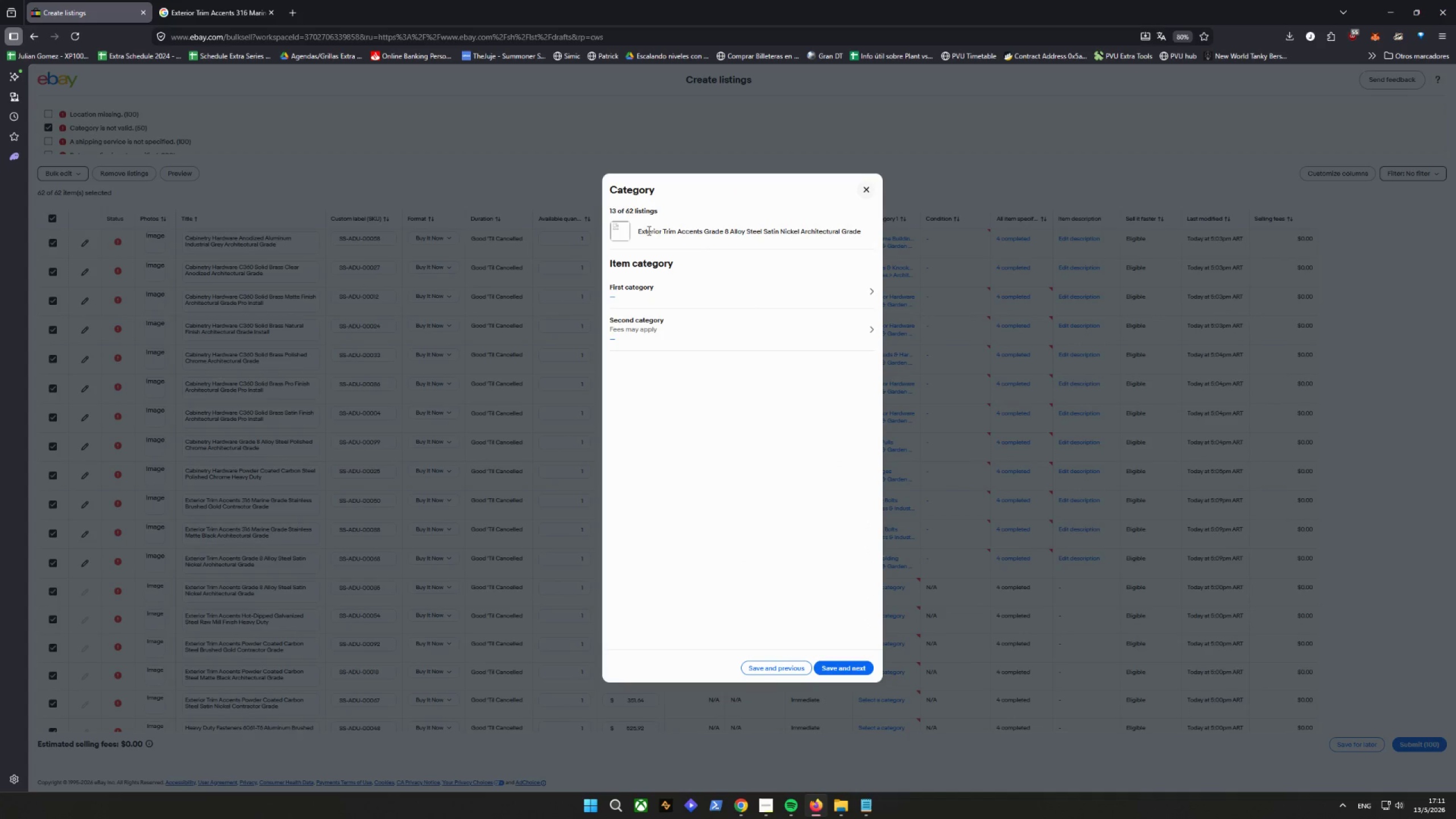 
left_click_drag(start_coordinate=[646, 232], to_coordinate=[885, 230])
 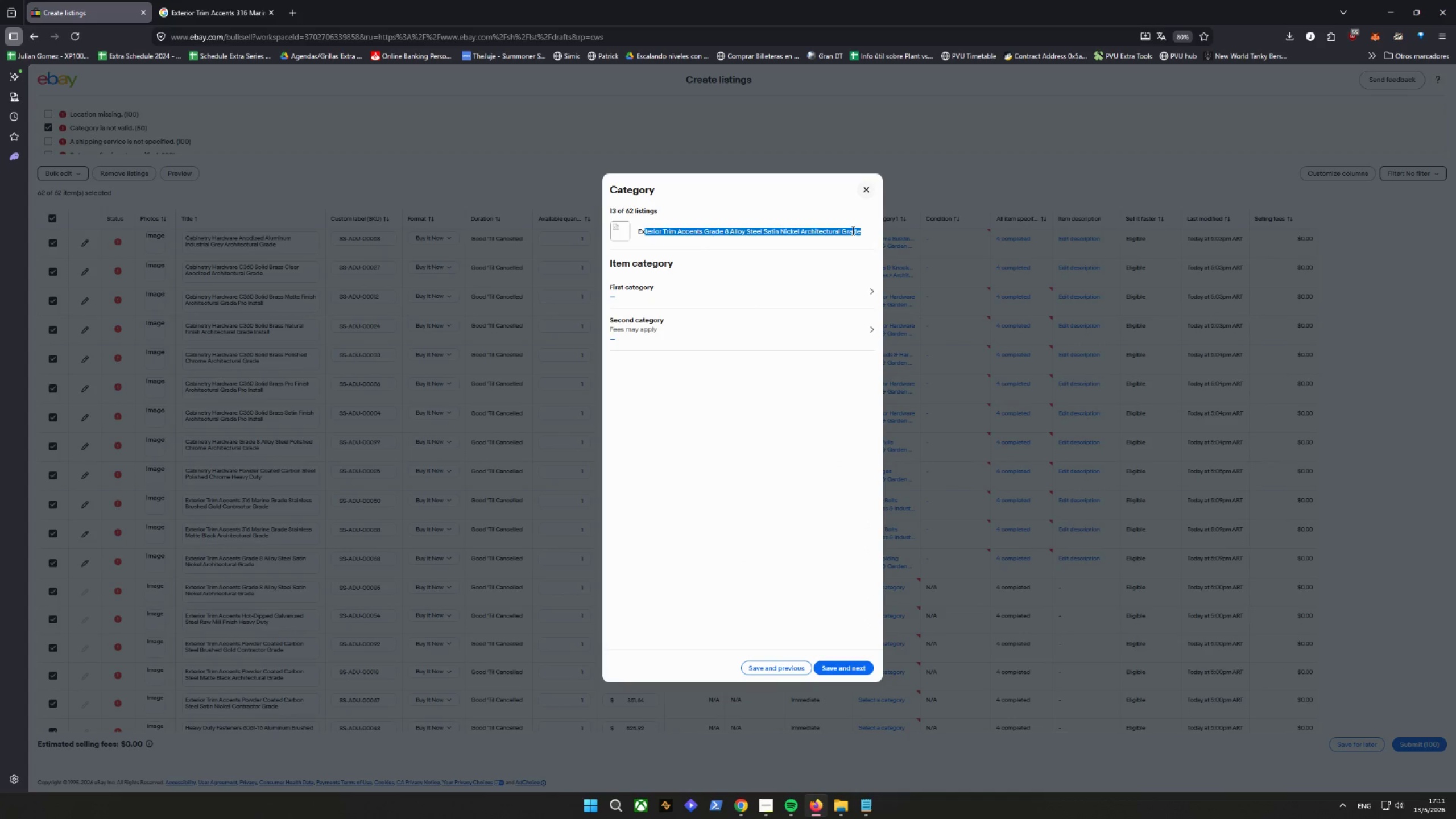 
left_click([852, 230])
 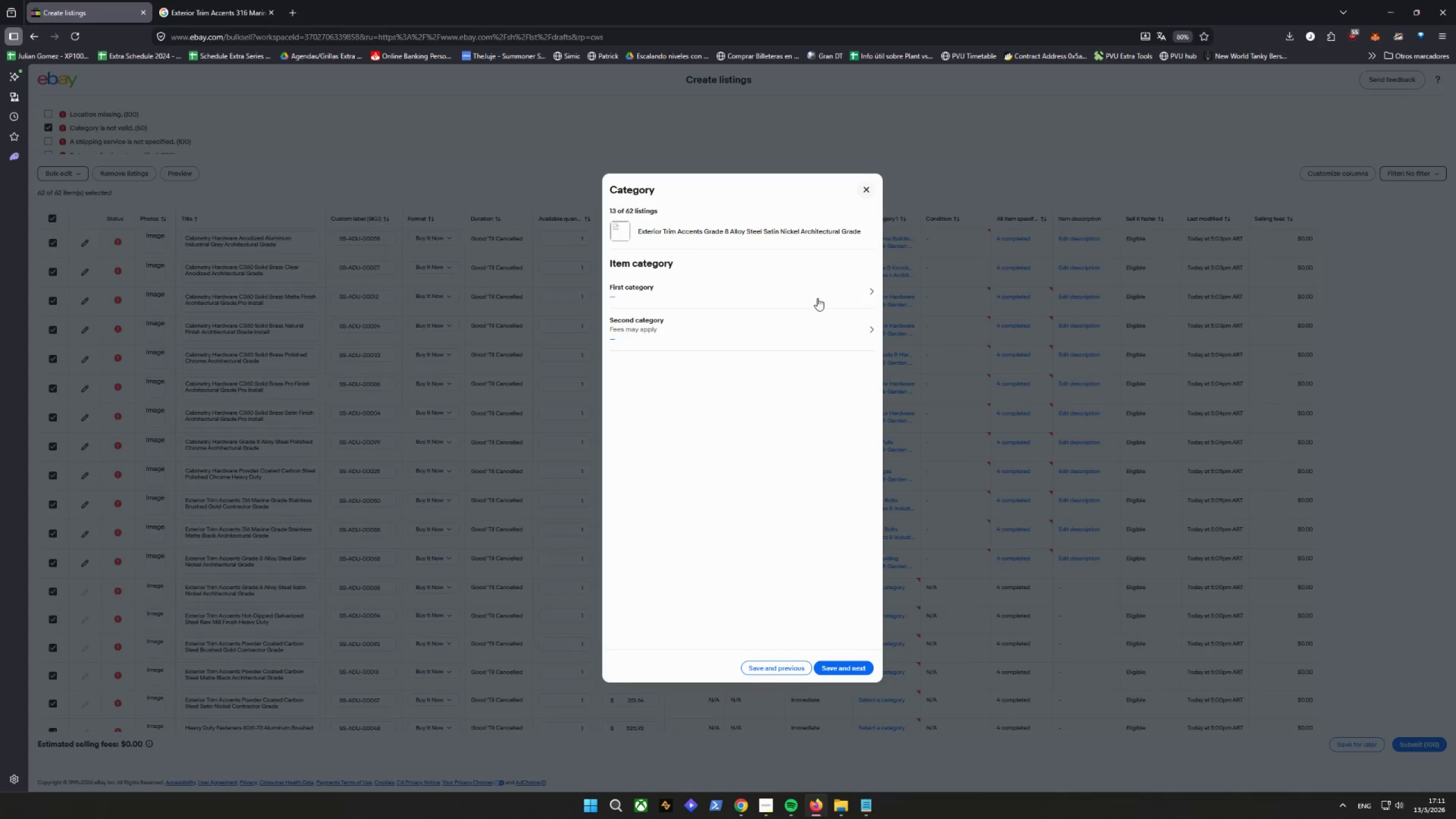 
left_click([776, 295])
 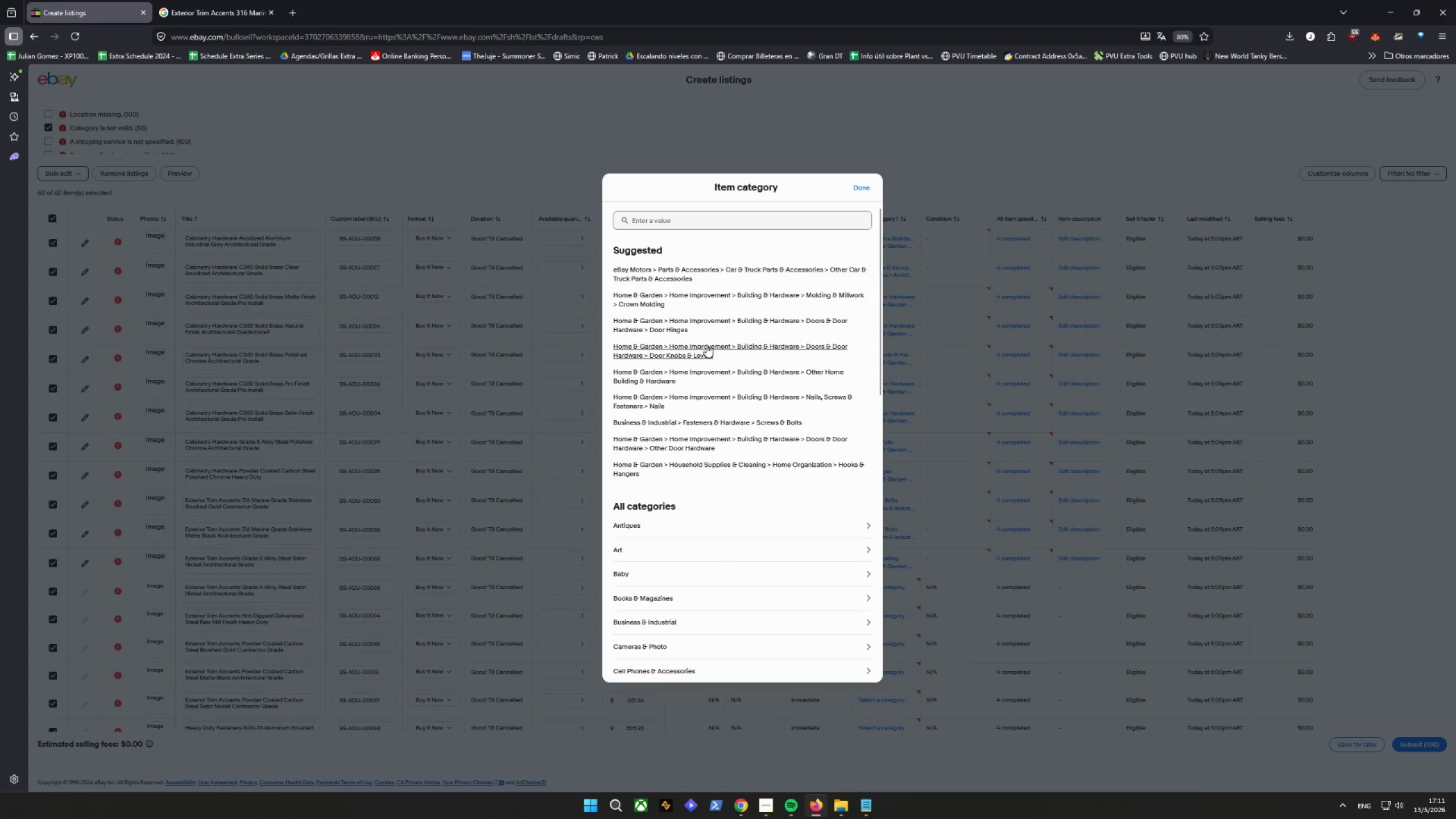 
left_click([694, 328])
 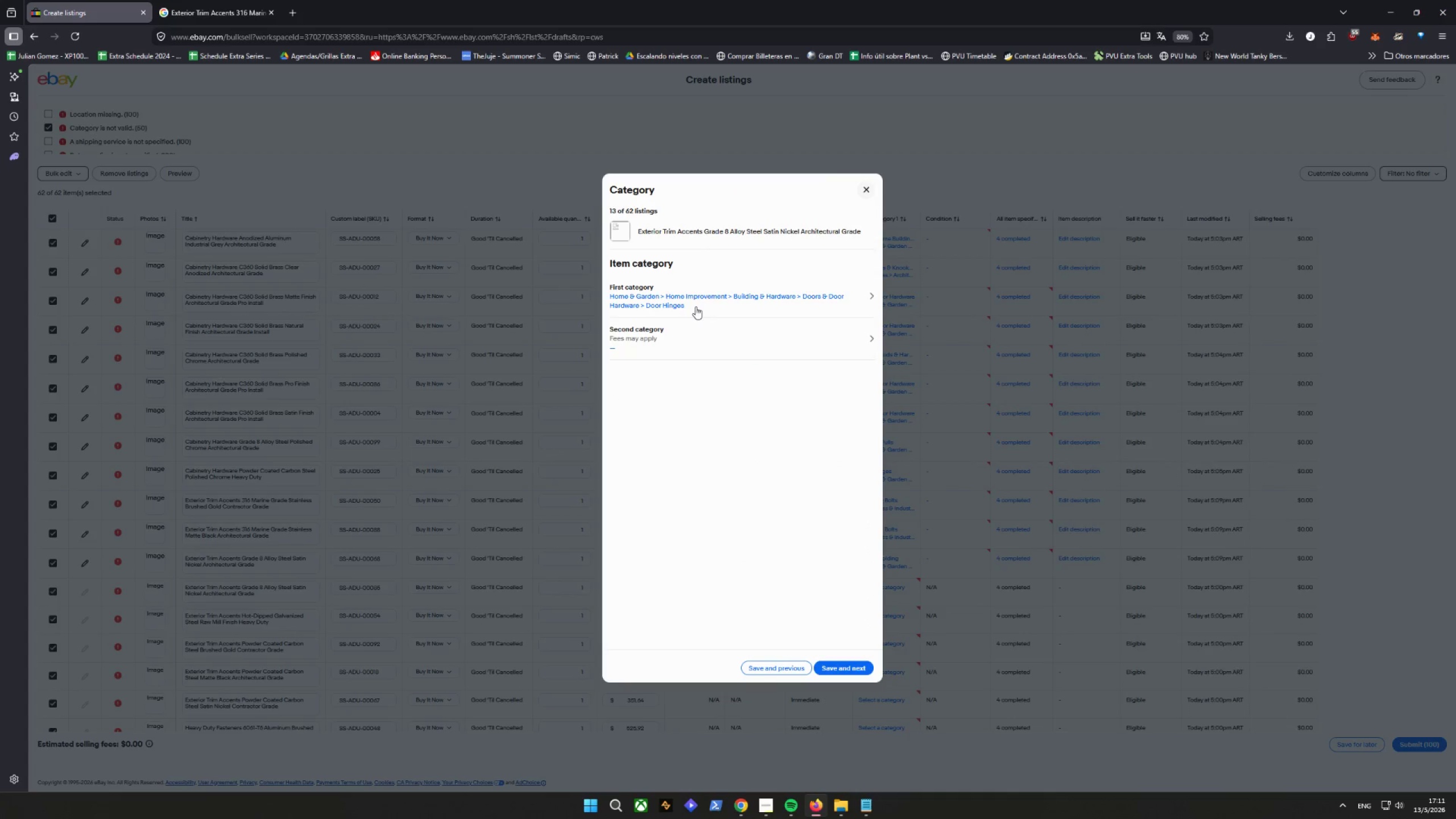 
left_click([695, 306])
 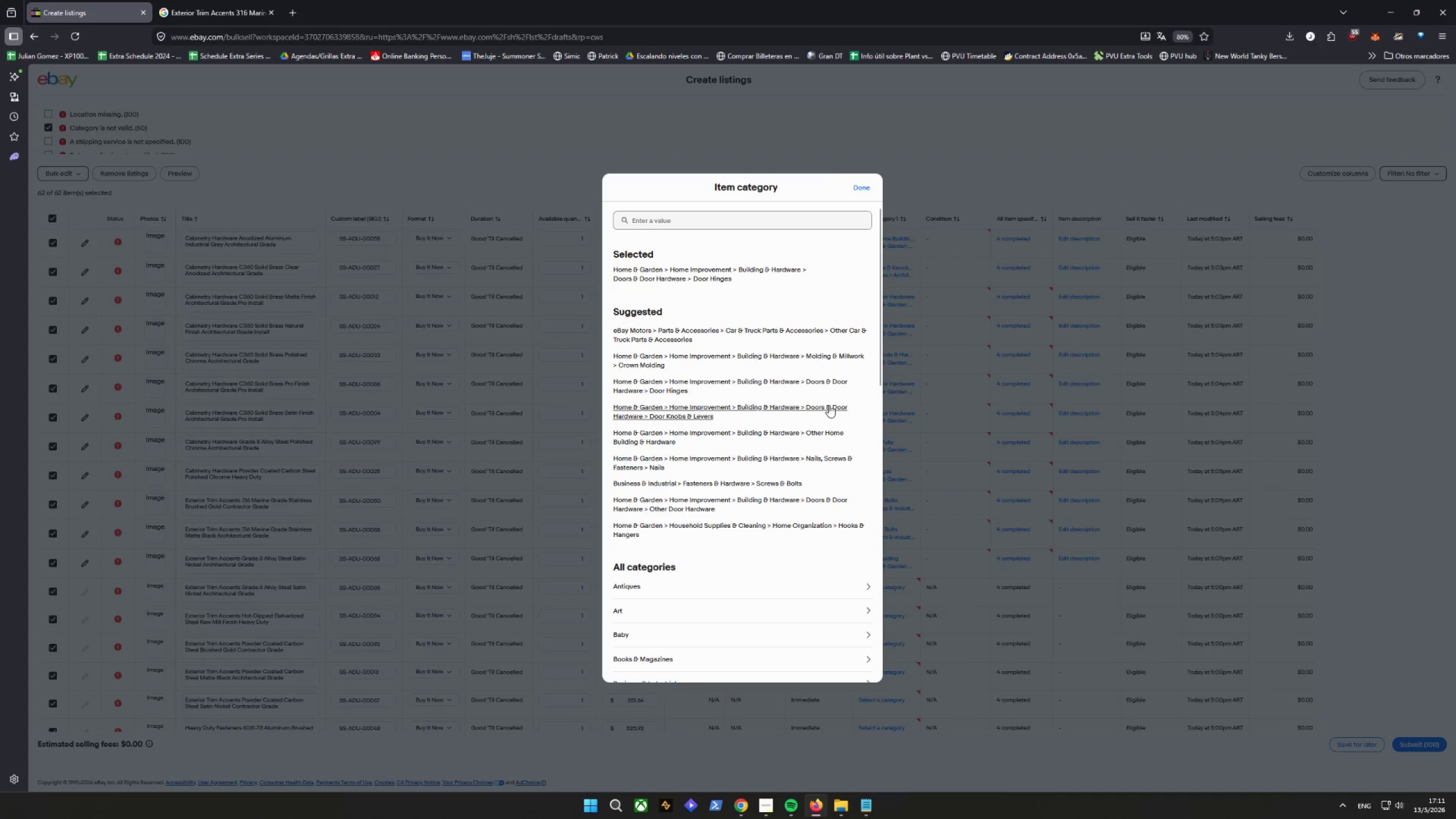 
left_click([863, 187])
 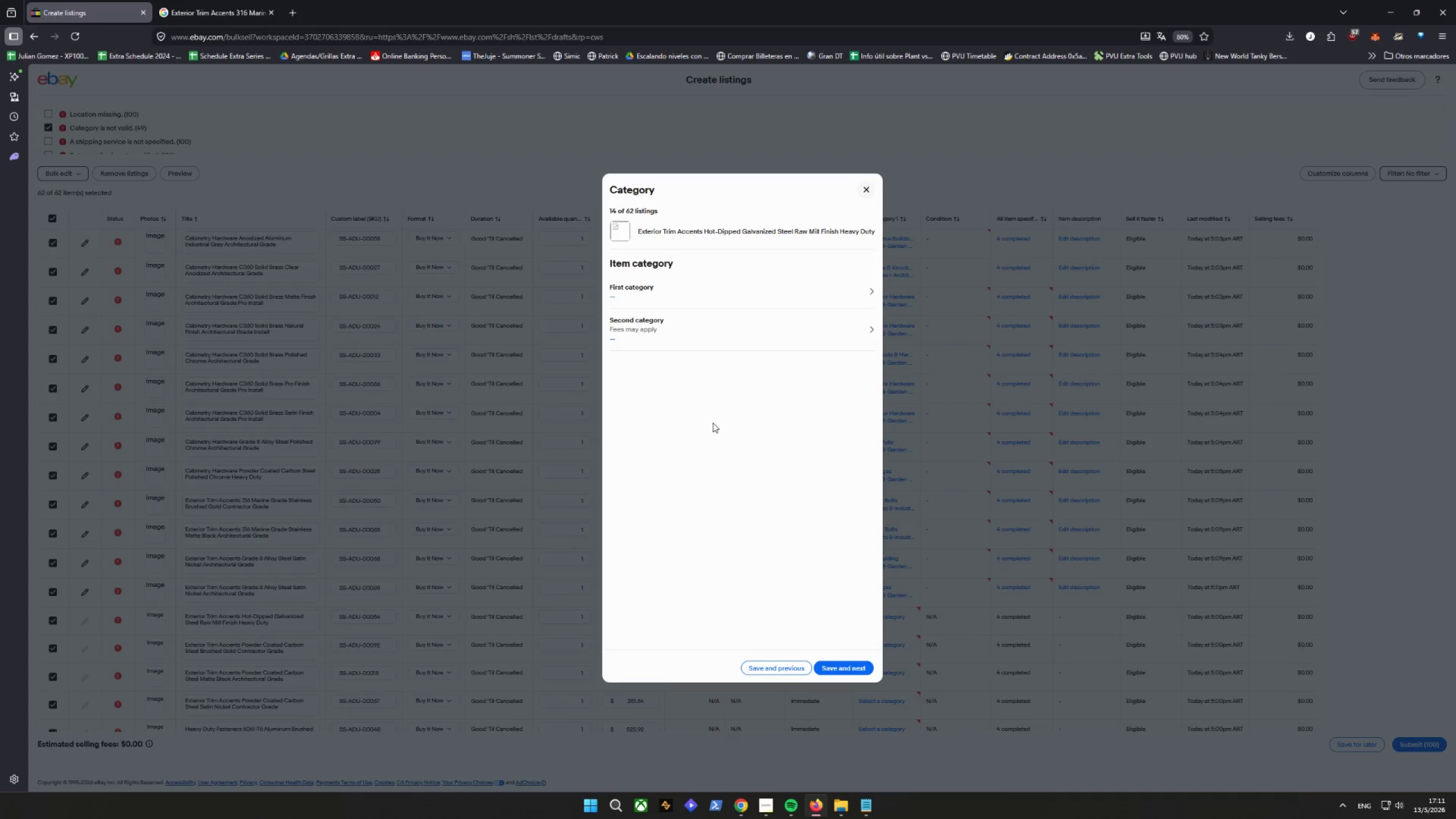 
wait(21.37)
 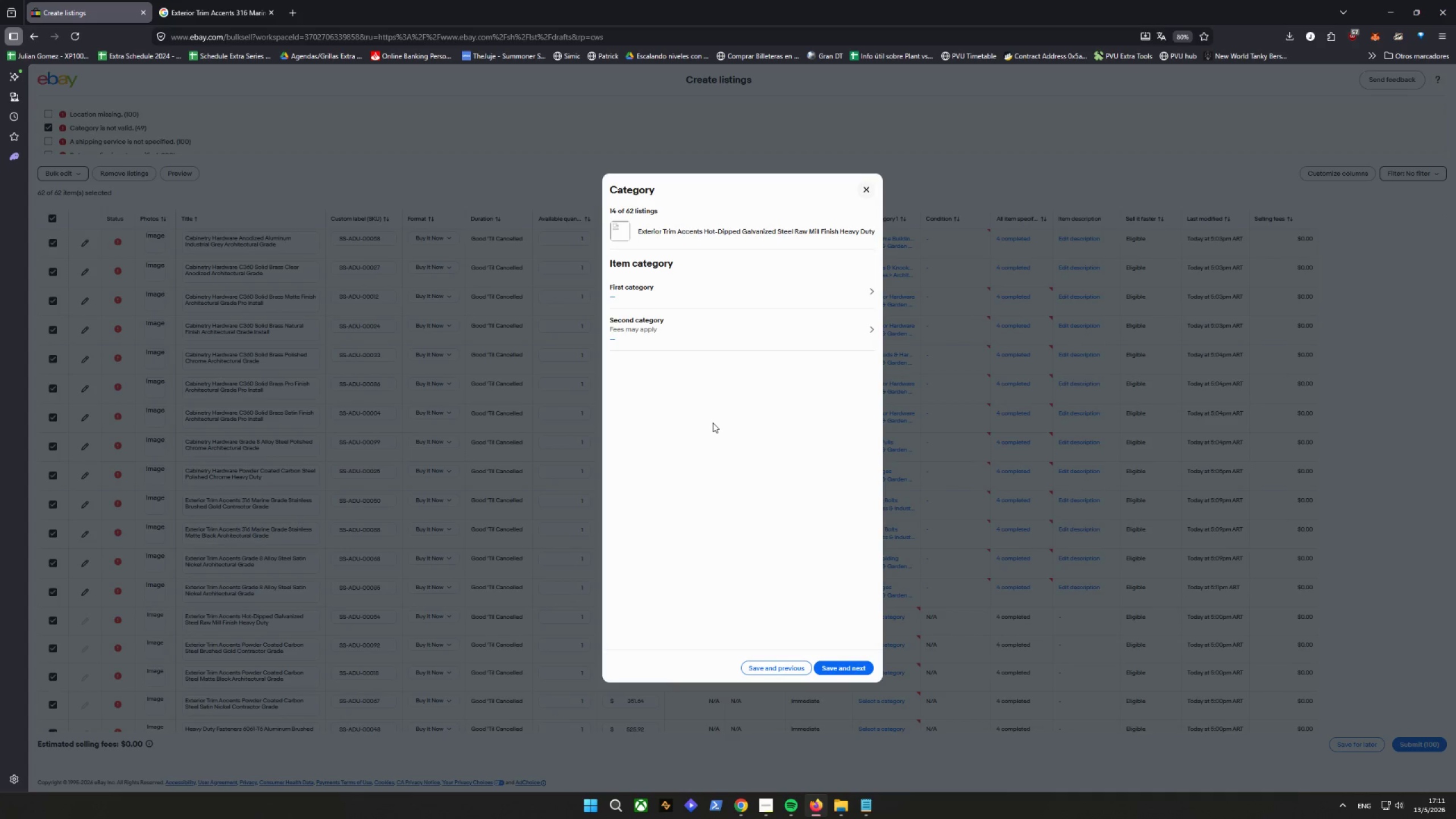 
left_click([770, 287])
 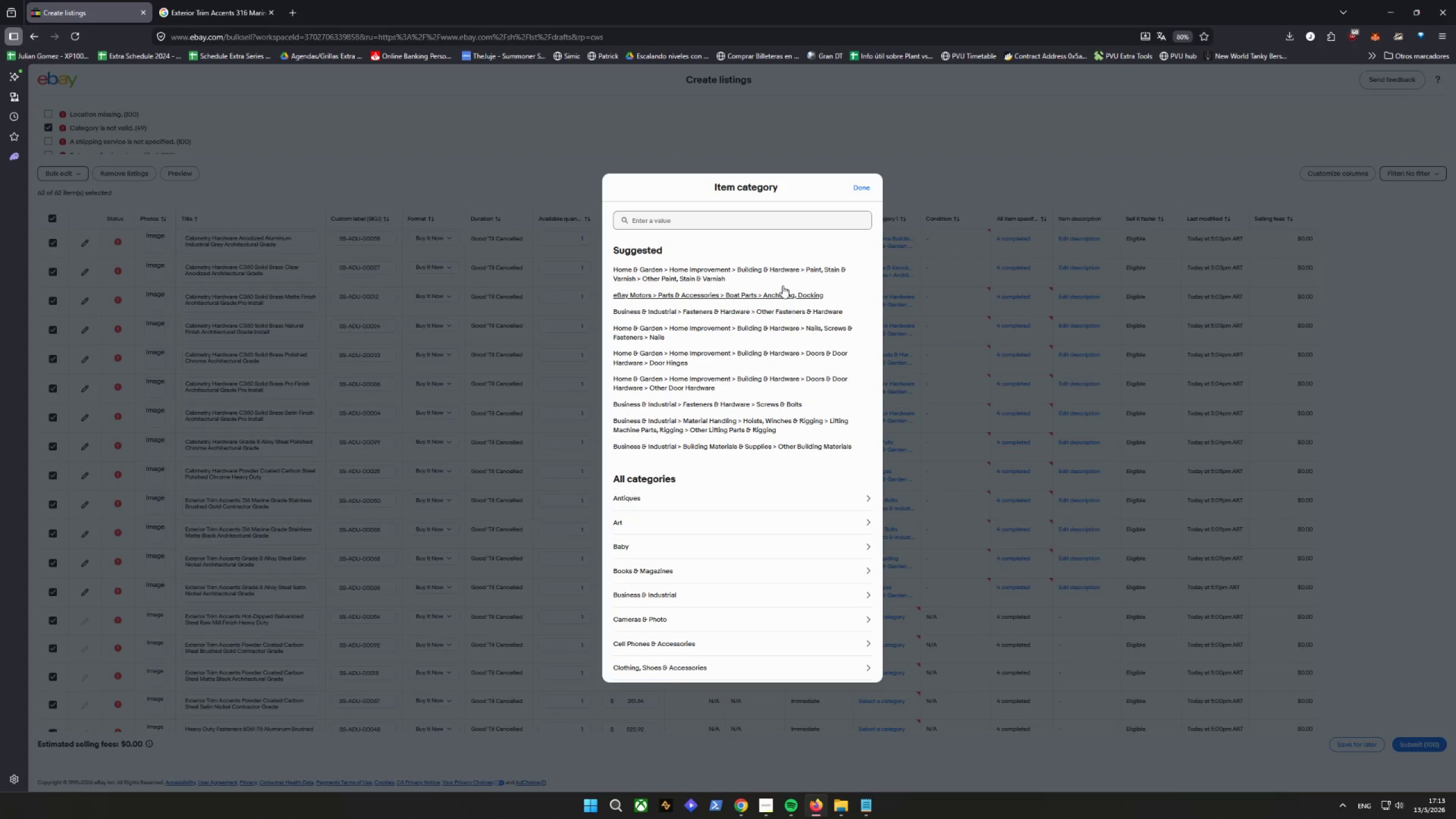 
wait(63.73)
 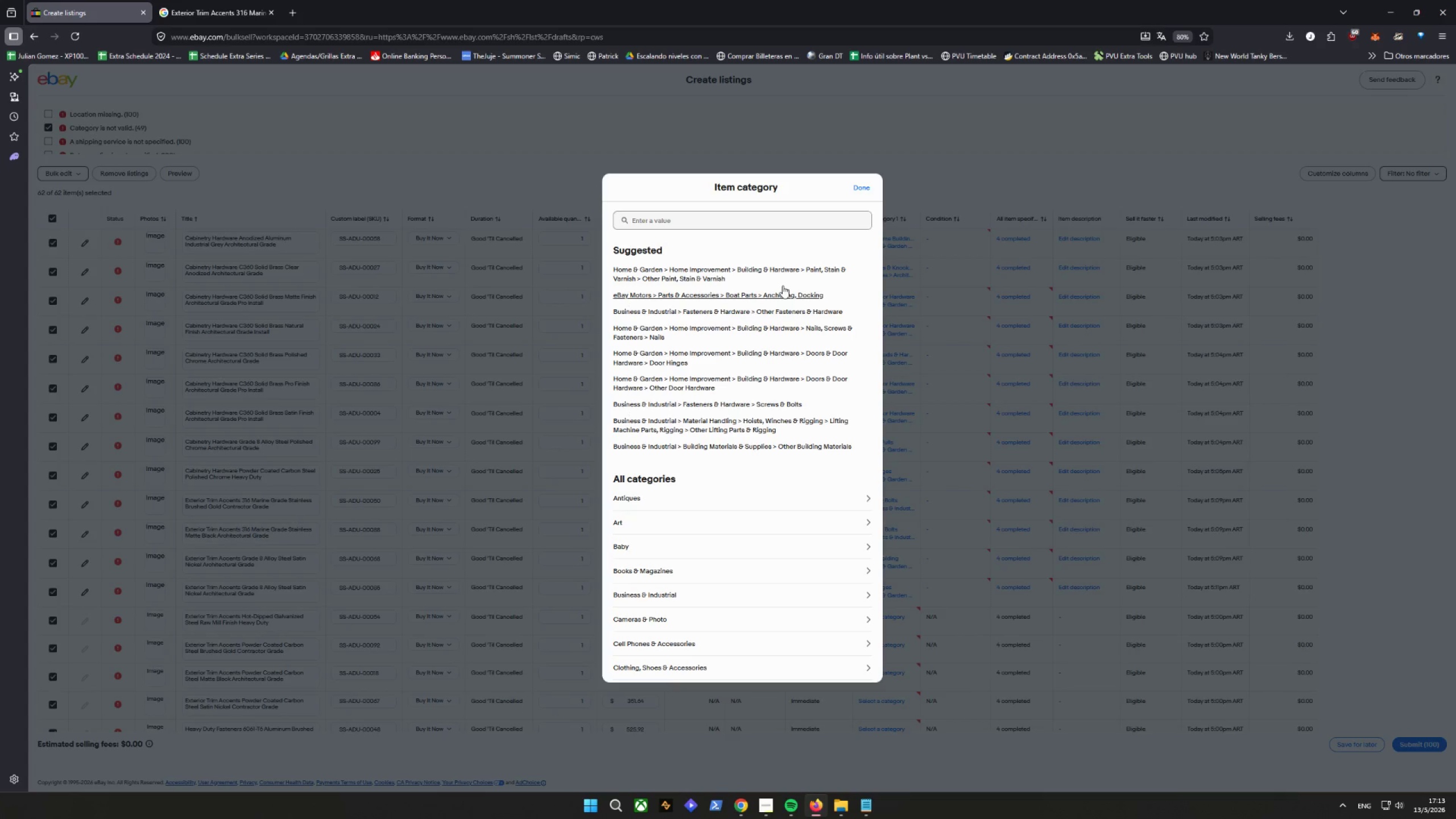 
left_click([738, 357])
 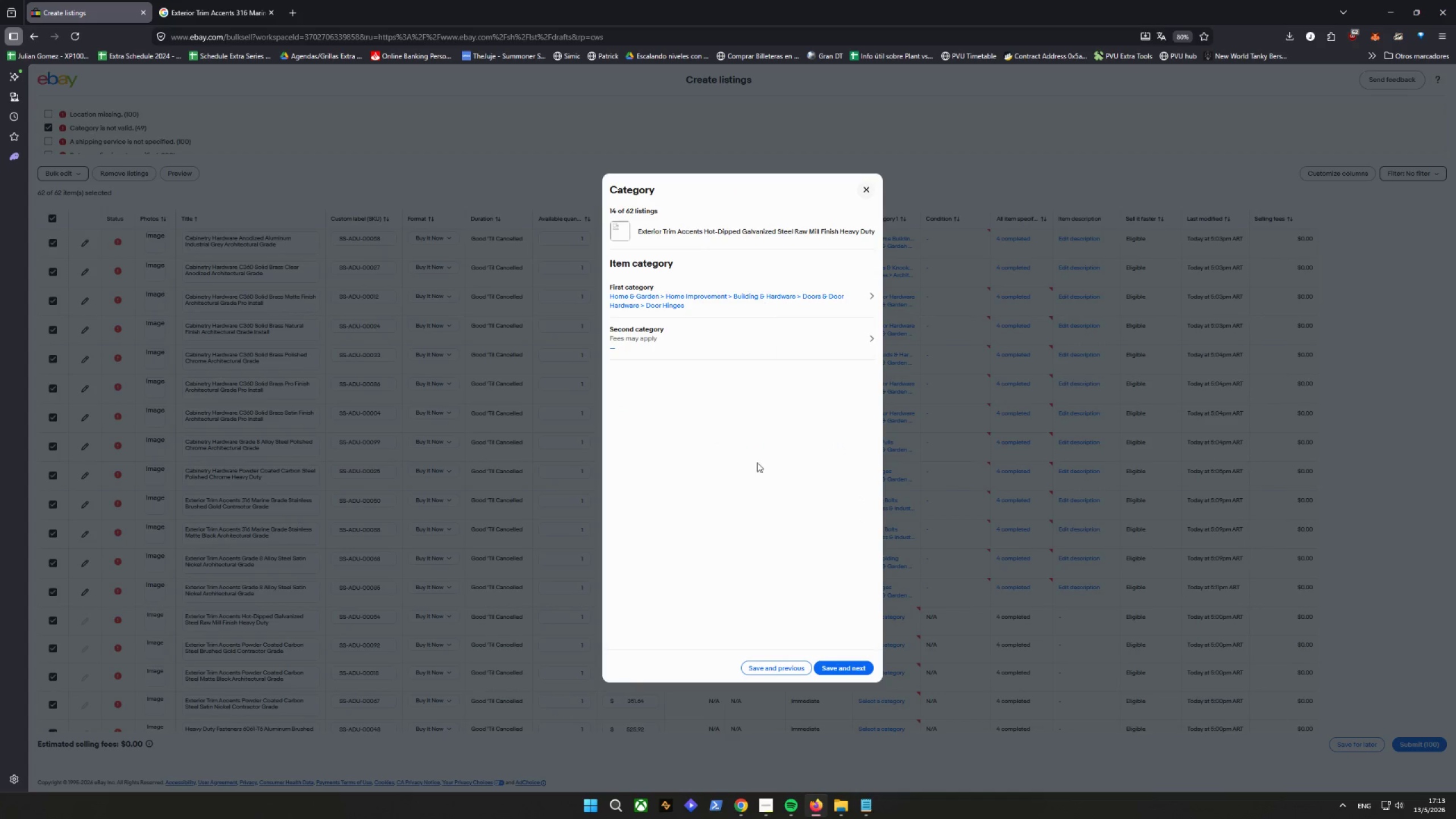 
double_click([836, 669])
 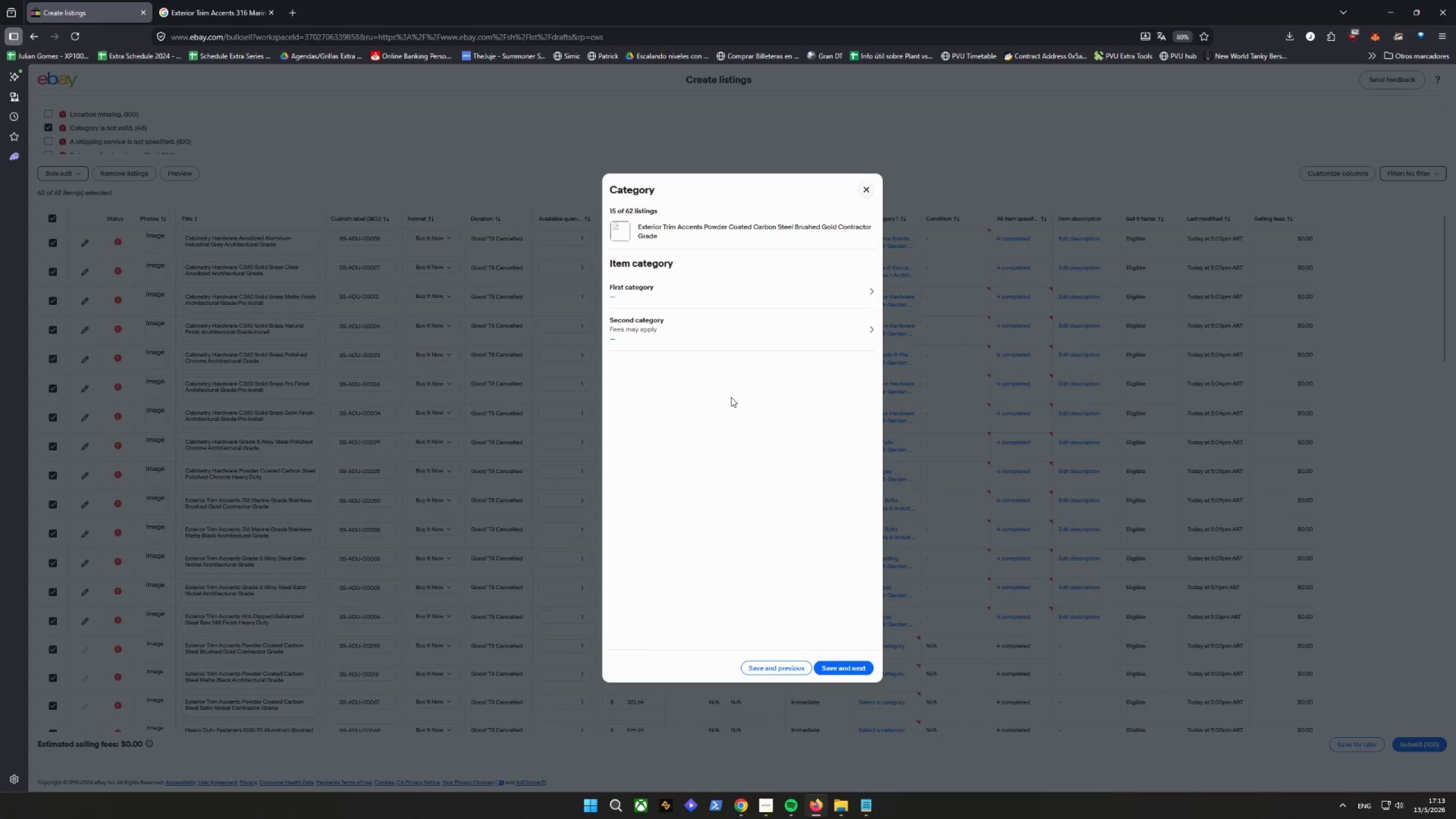 
left_click([854, 288])
 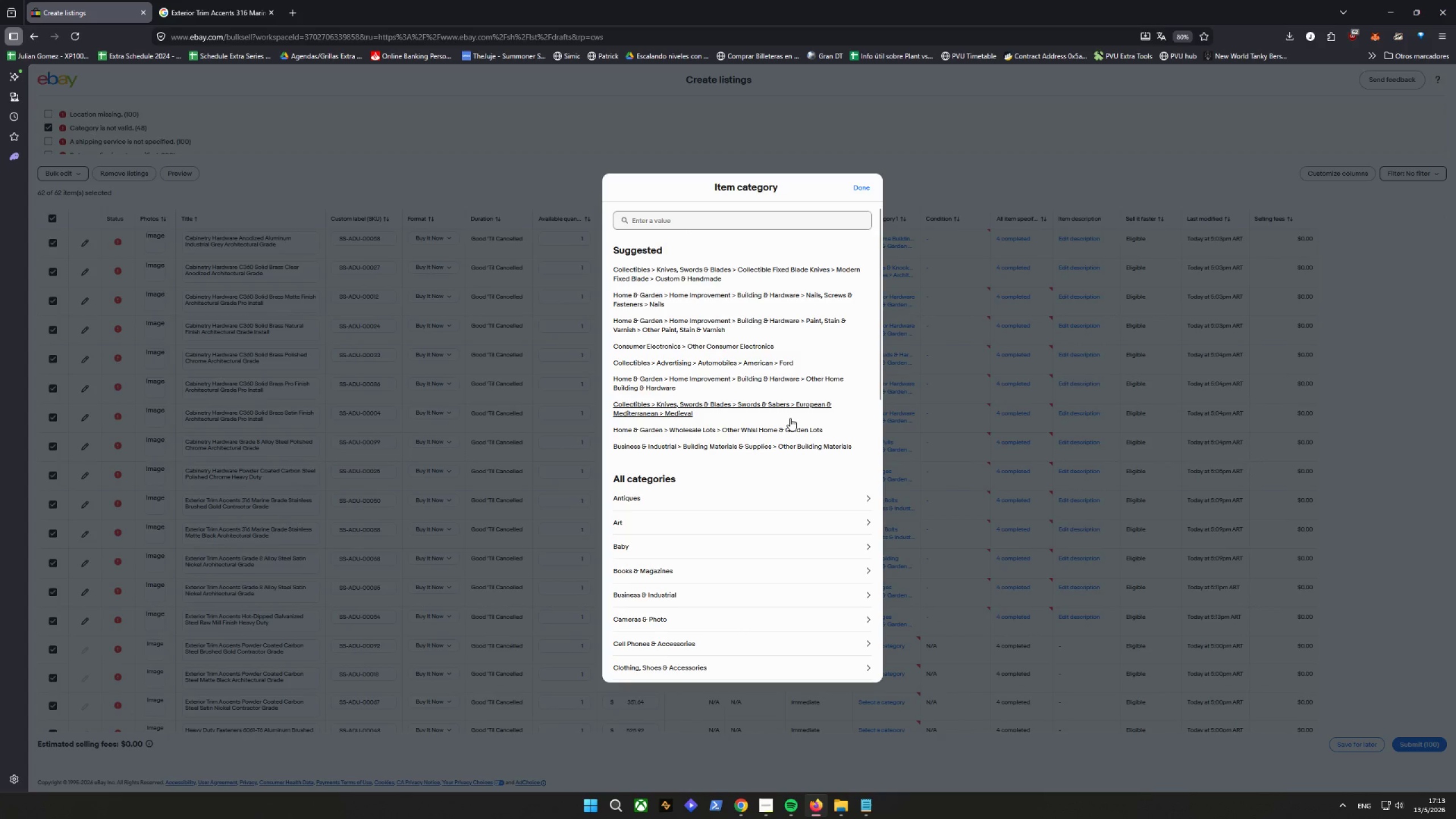 
wait(10.61)
 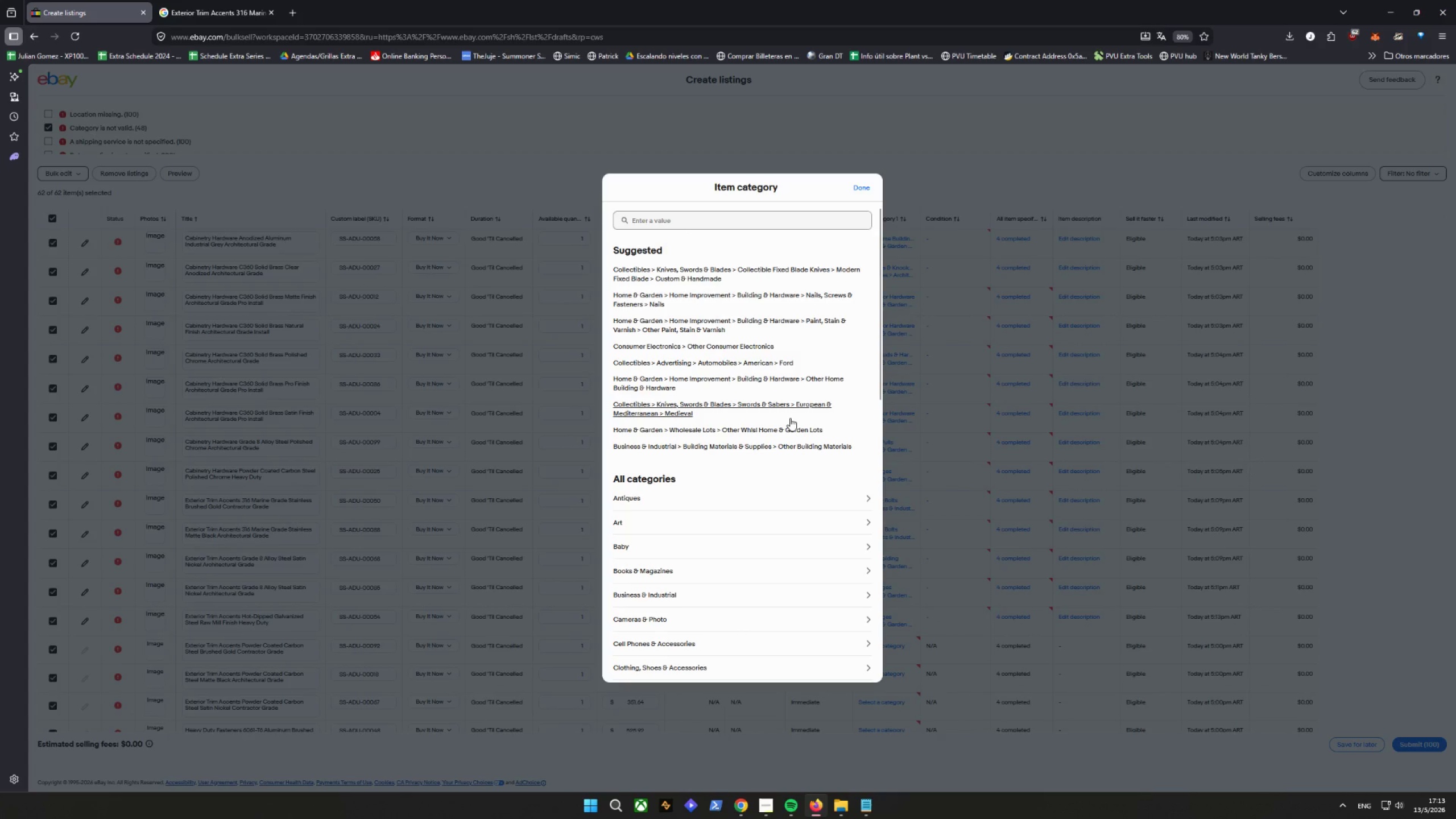 
left_click([688, 289])
 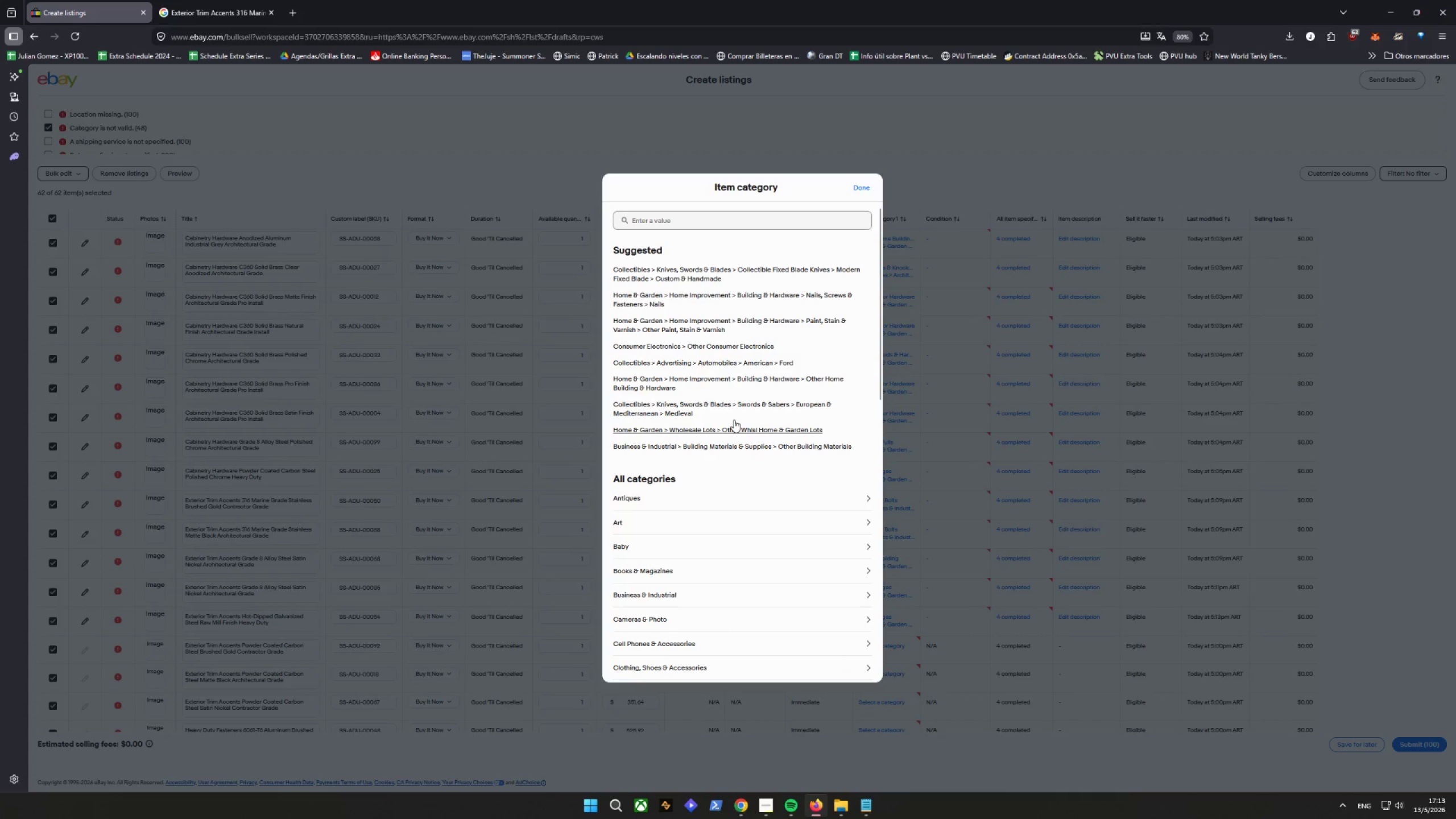 
left_click([706, 377])
 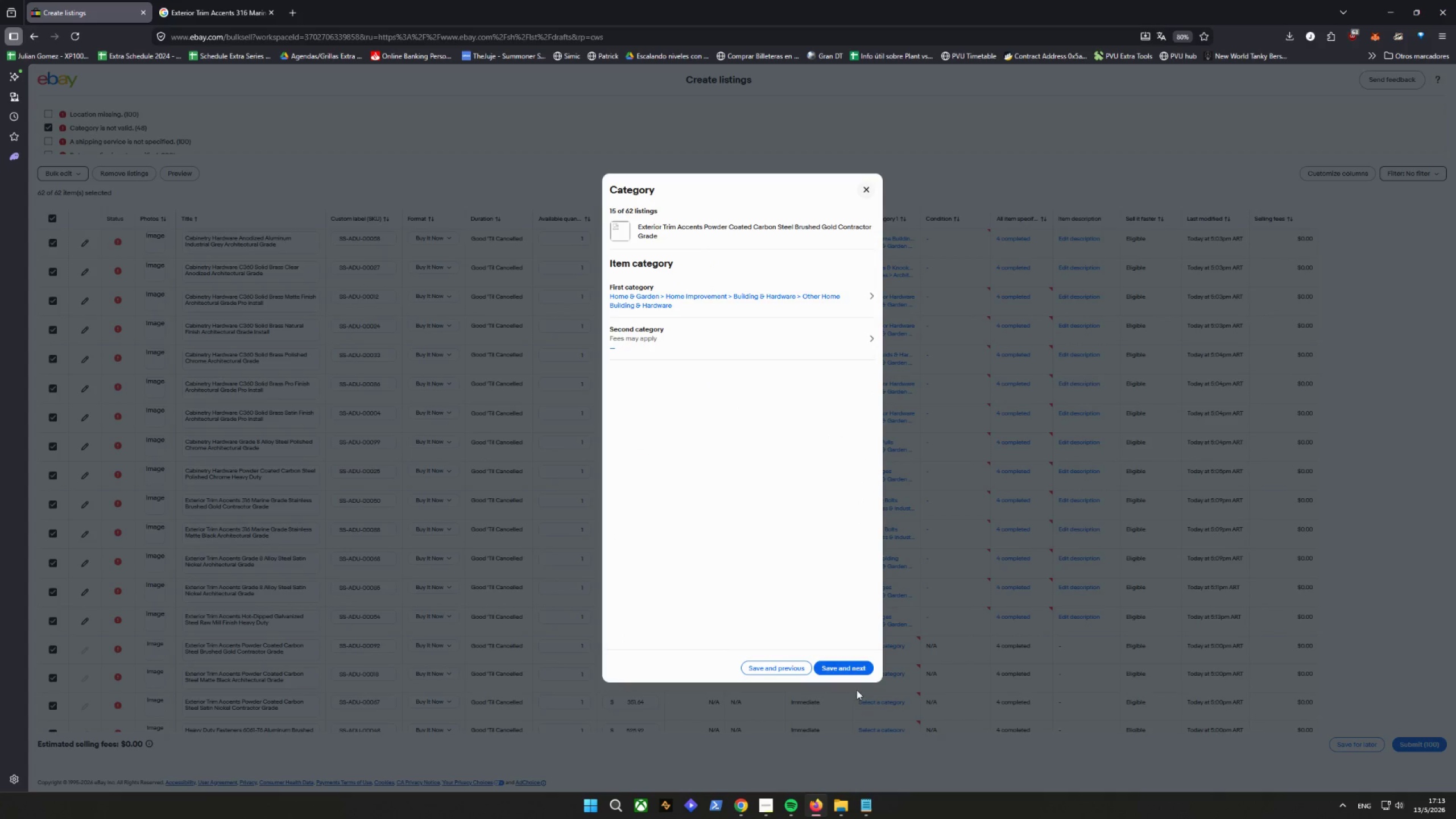 
left_click([846, 664])
 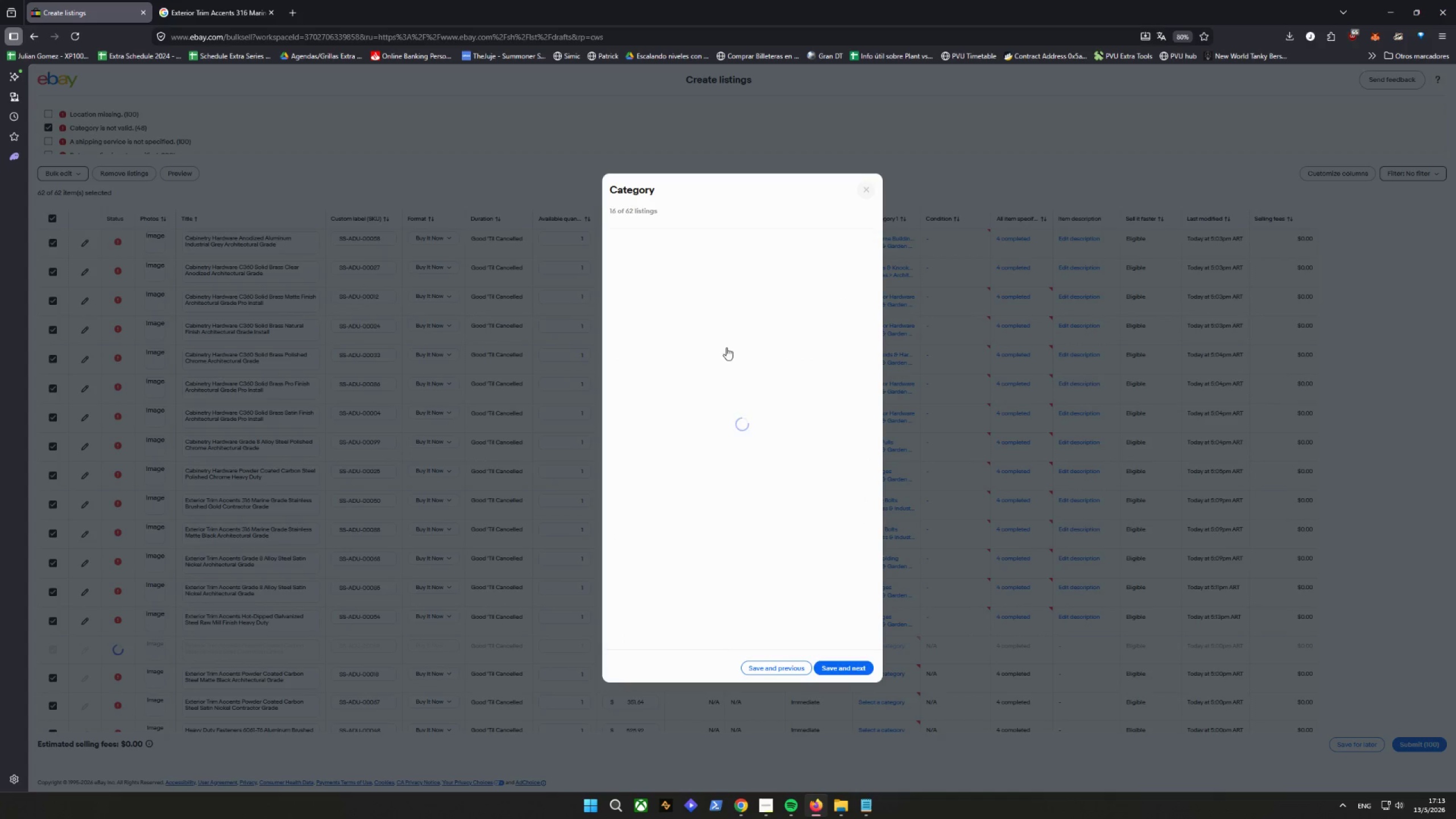 
left_click([727, 279])
 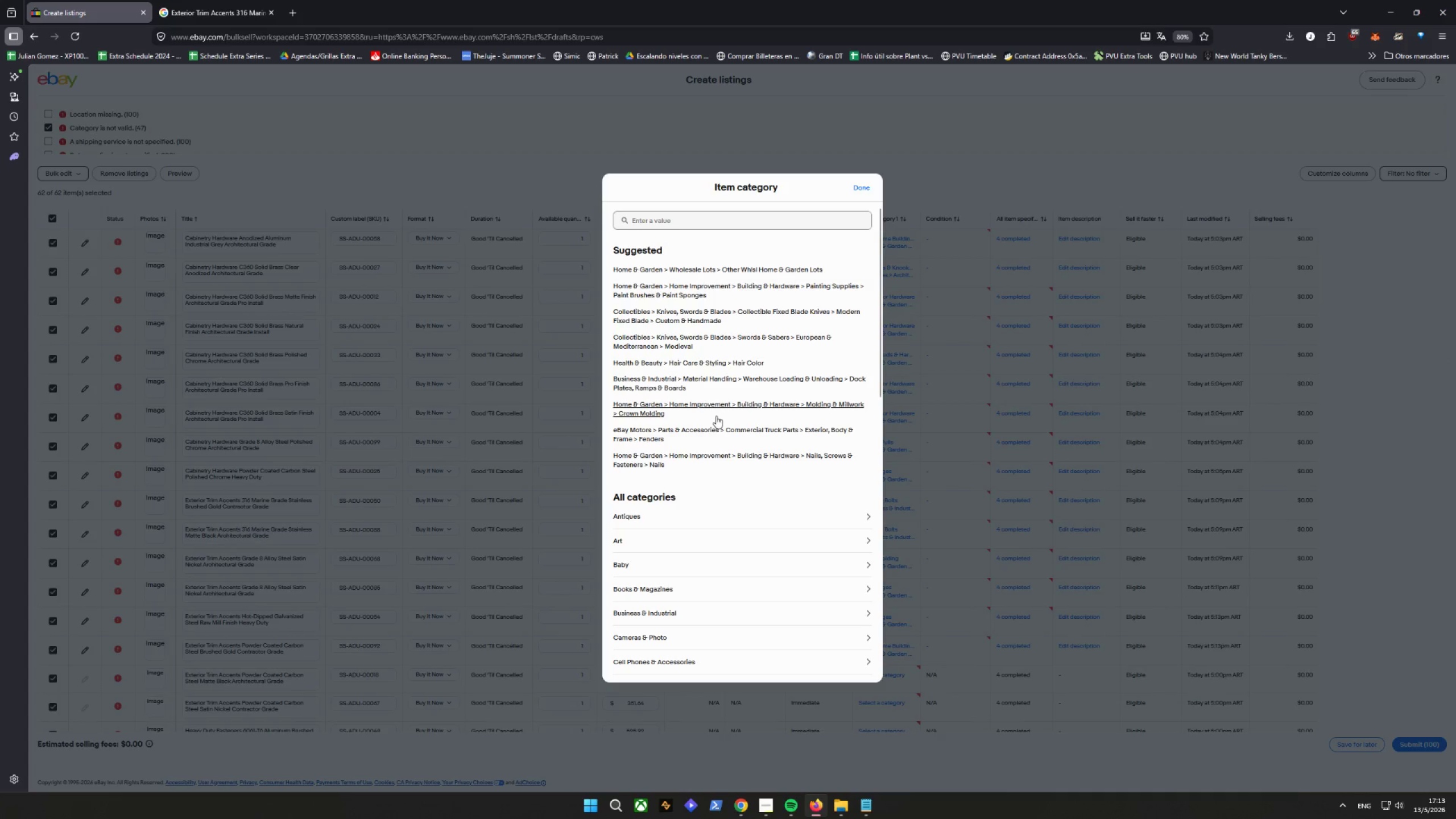 
wait(10.4)
 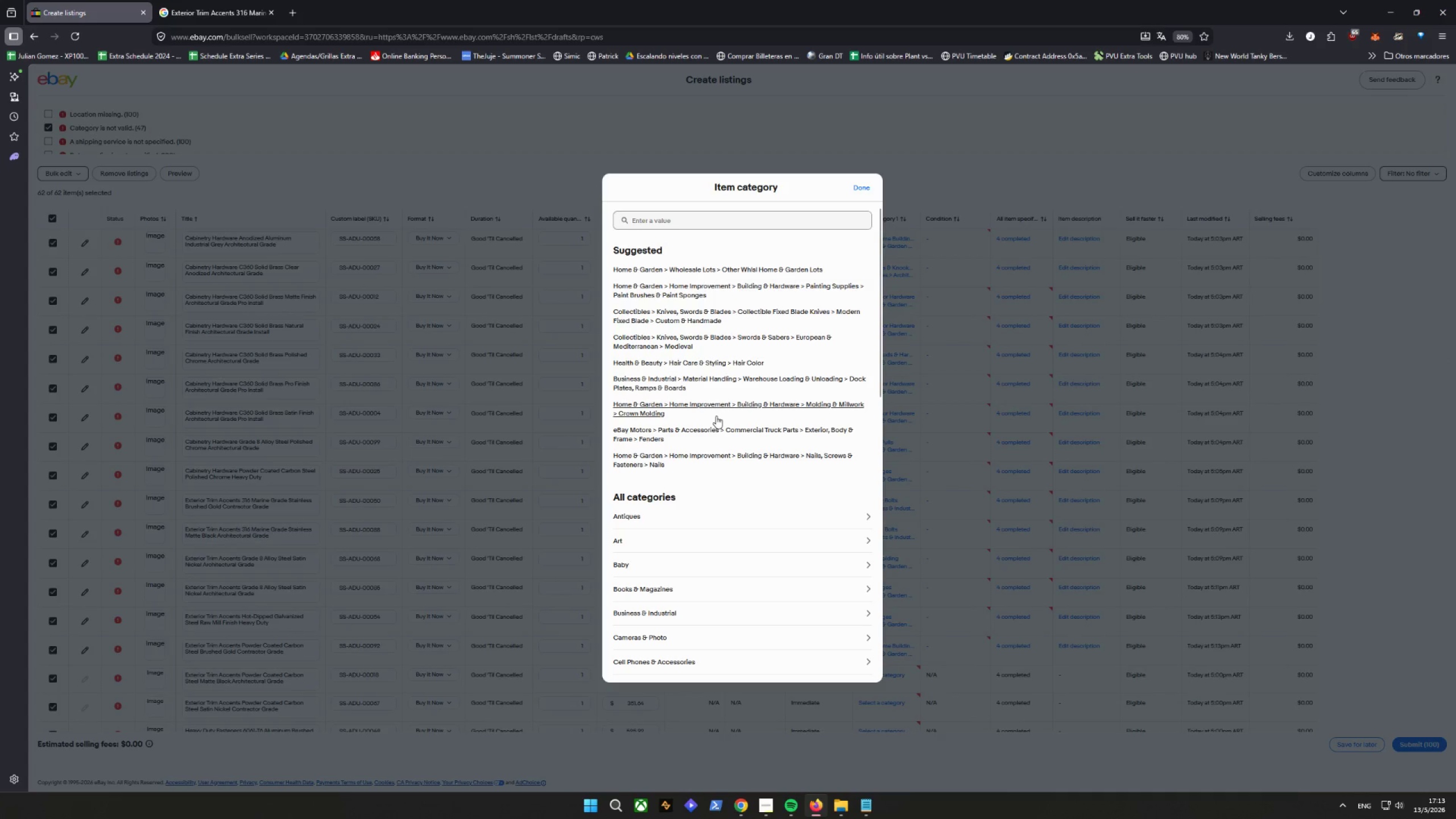 
left_click_drag(start_coordinate=[690, 242], to_coordinate=[614, 221])
 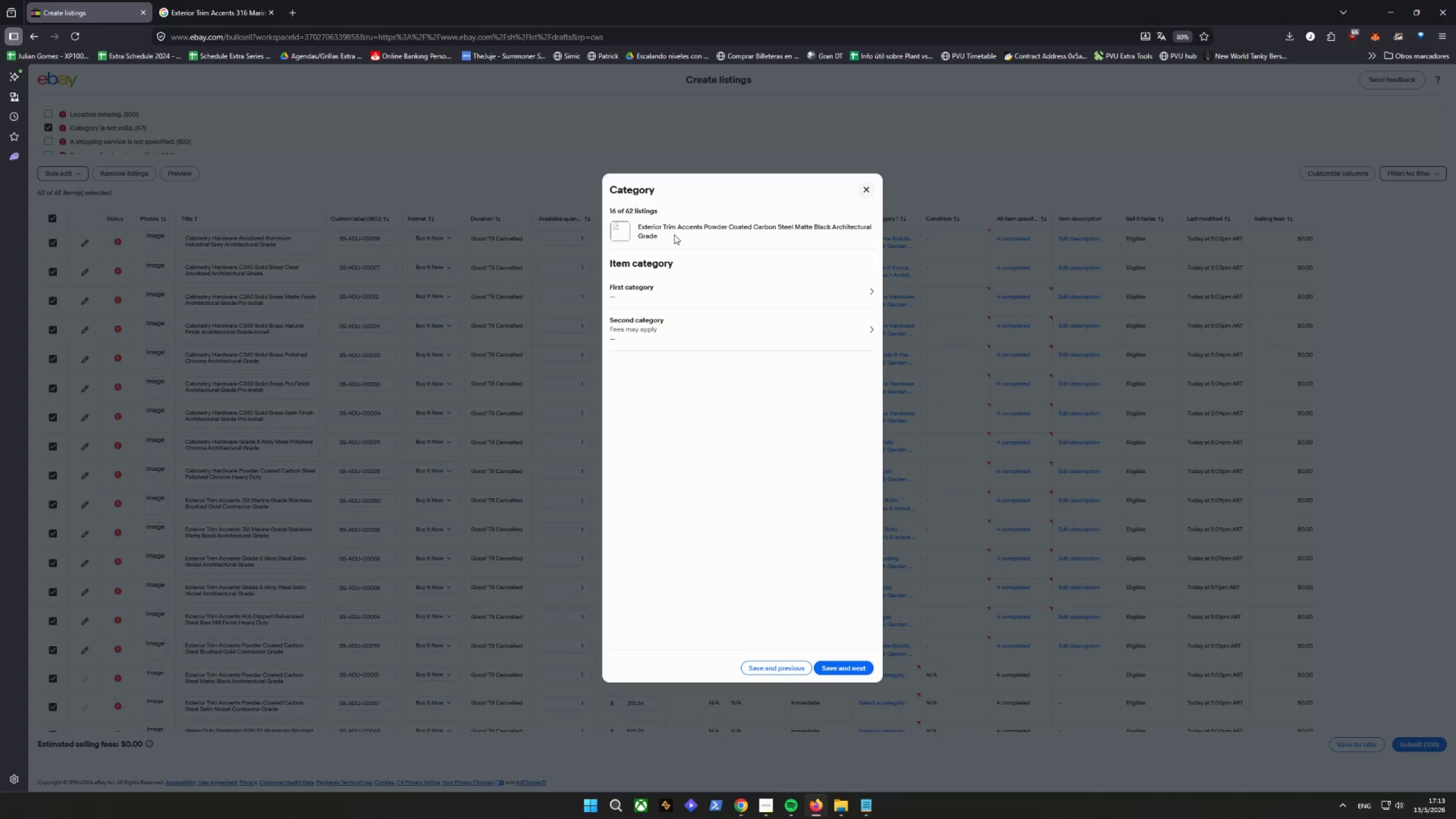 
left_click_drag(start_coordinate=[661, 237], to_coordinate=[638, 226])
 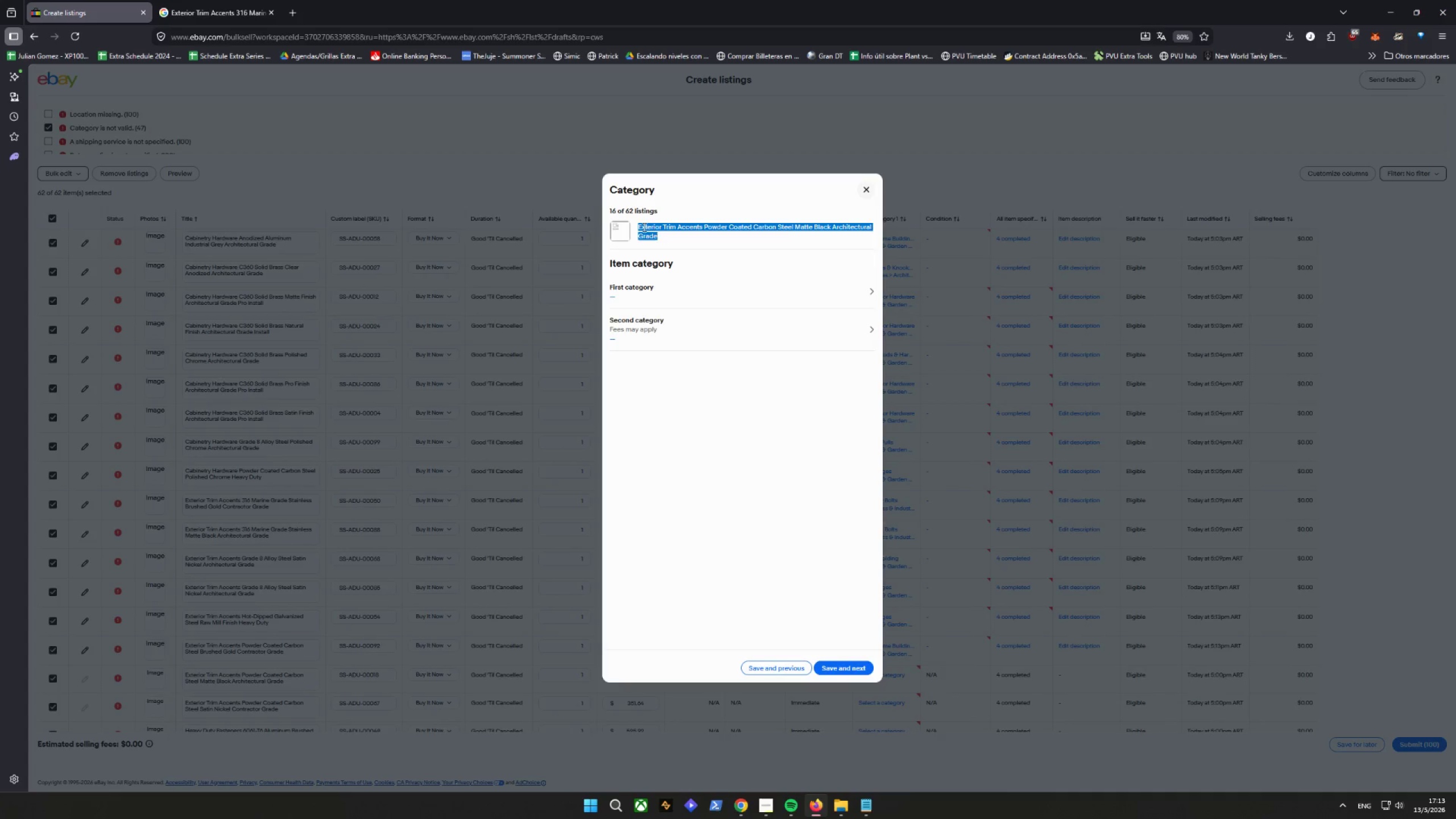 
right_click([643, 227])
 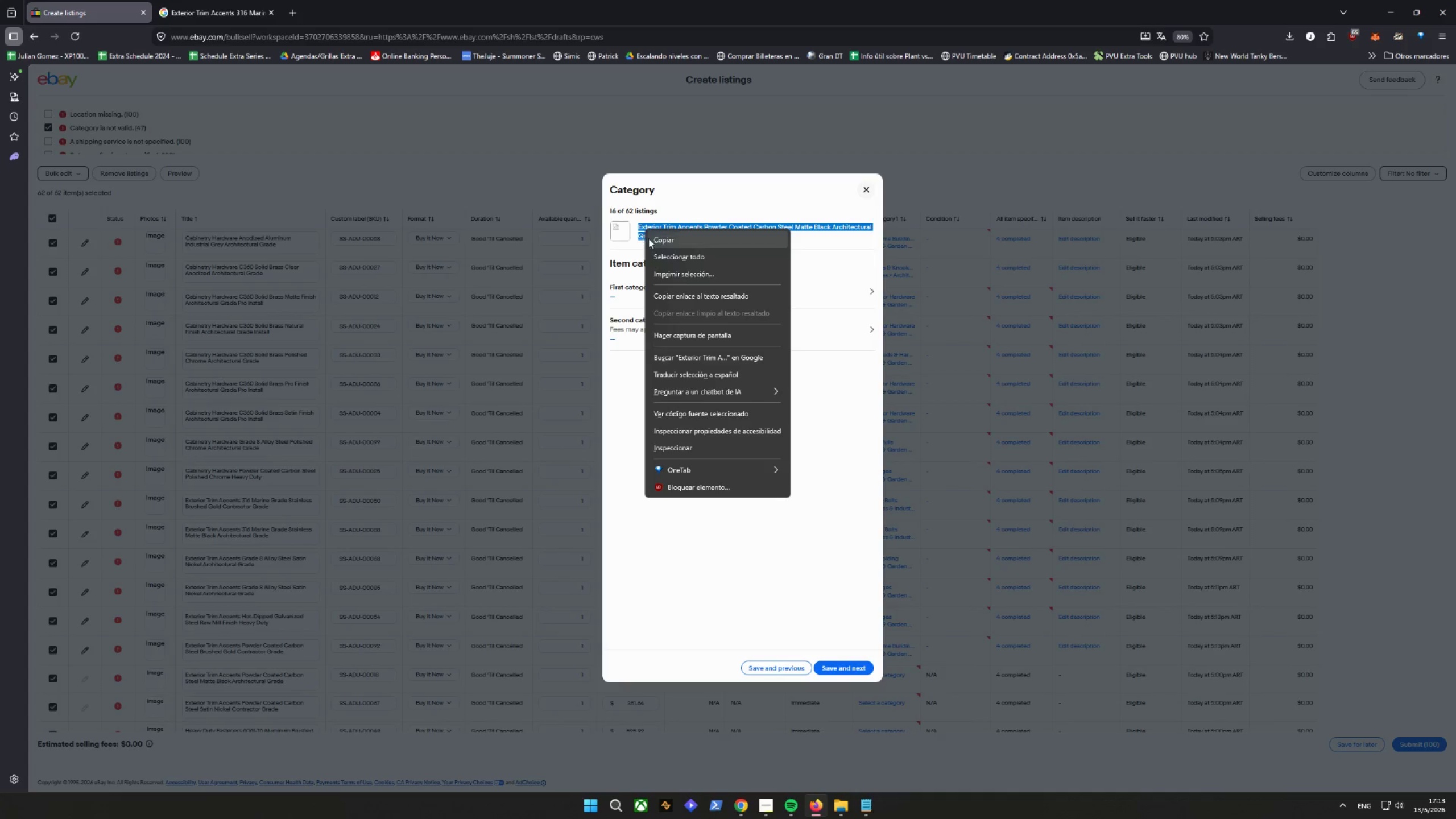 
left_click([651, 240])
 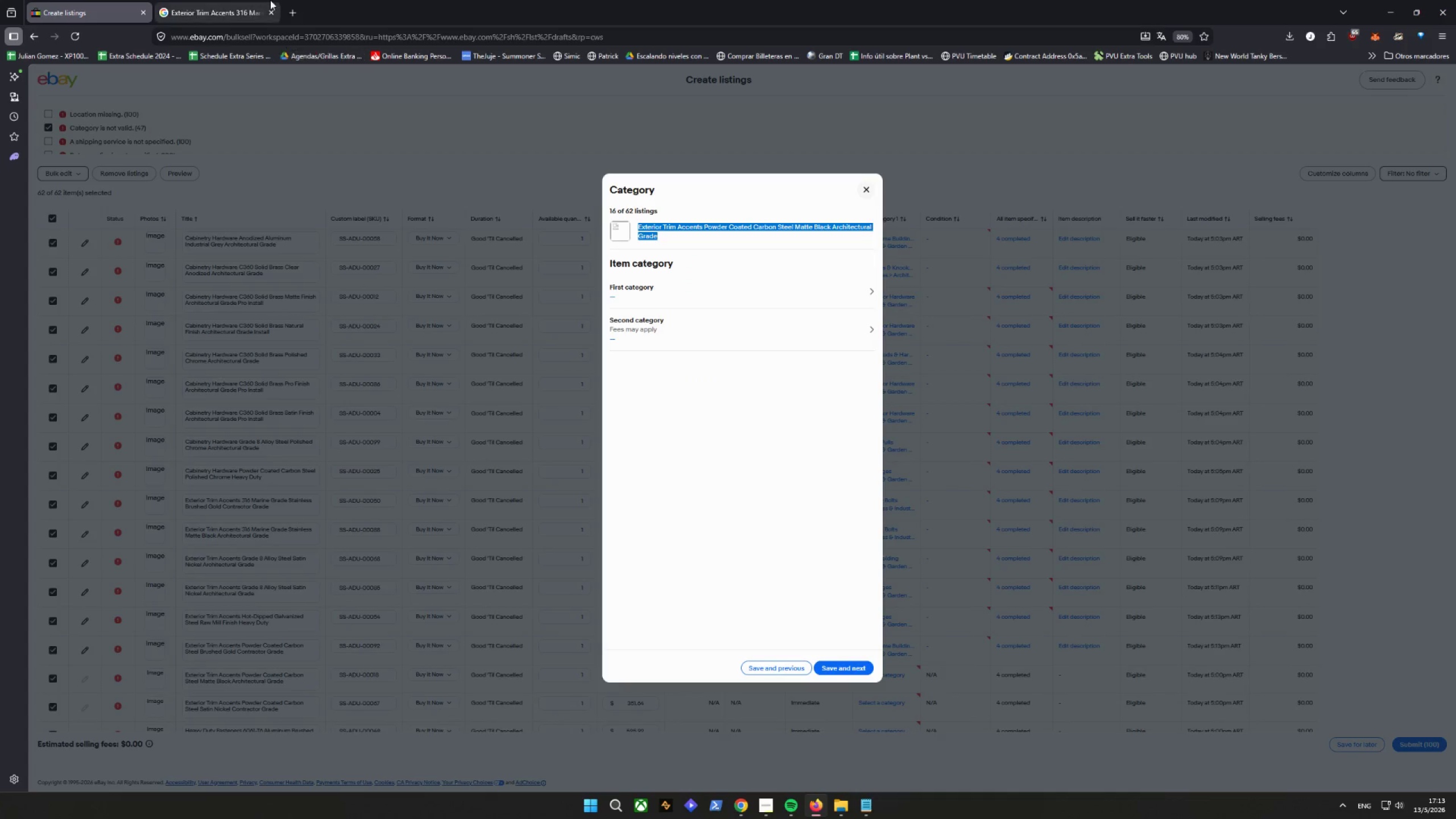 
left_click([296, 0])
 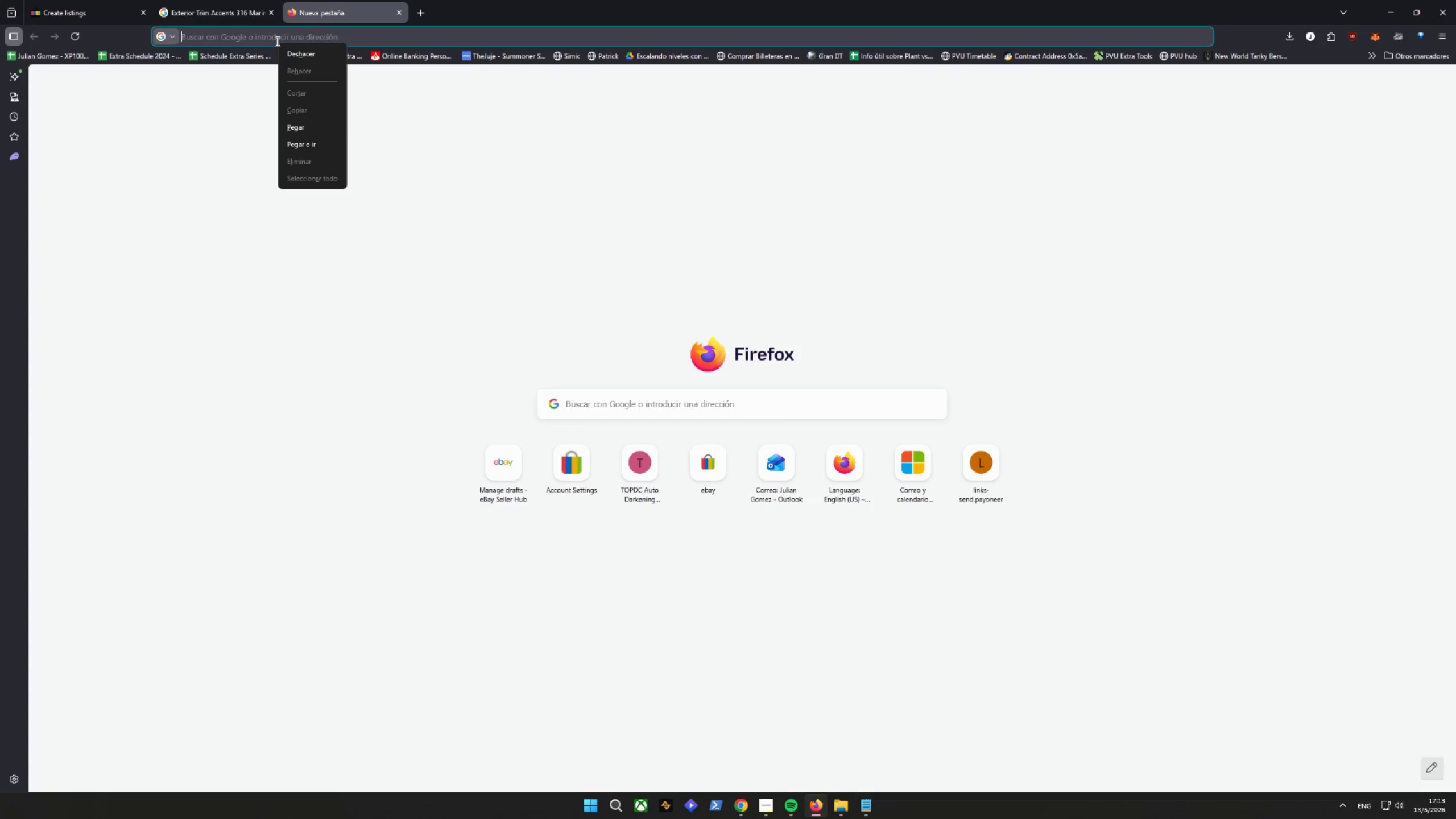 
left_click([313, 140])
 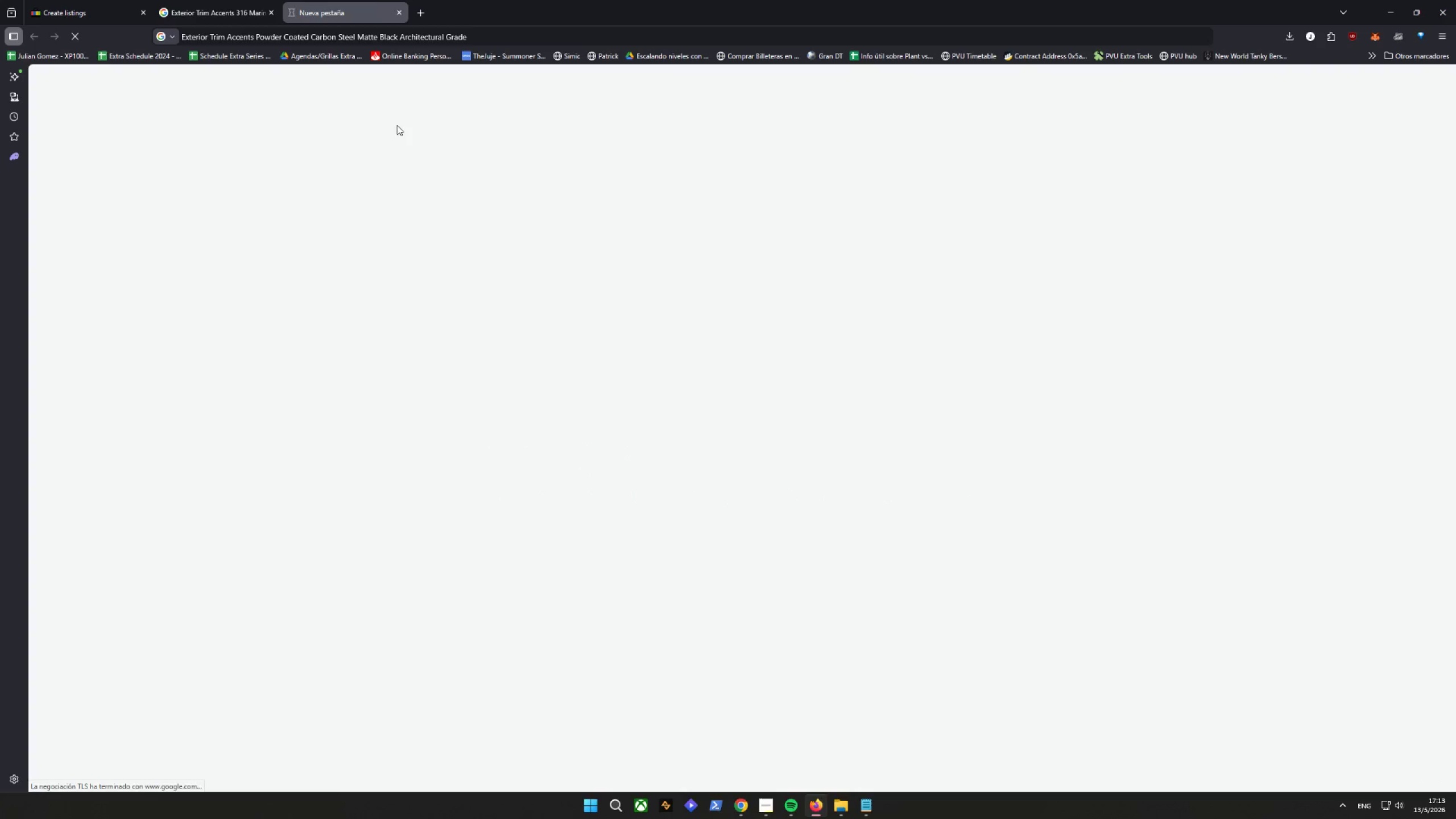 
mouse_move([471, 126])
 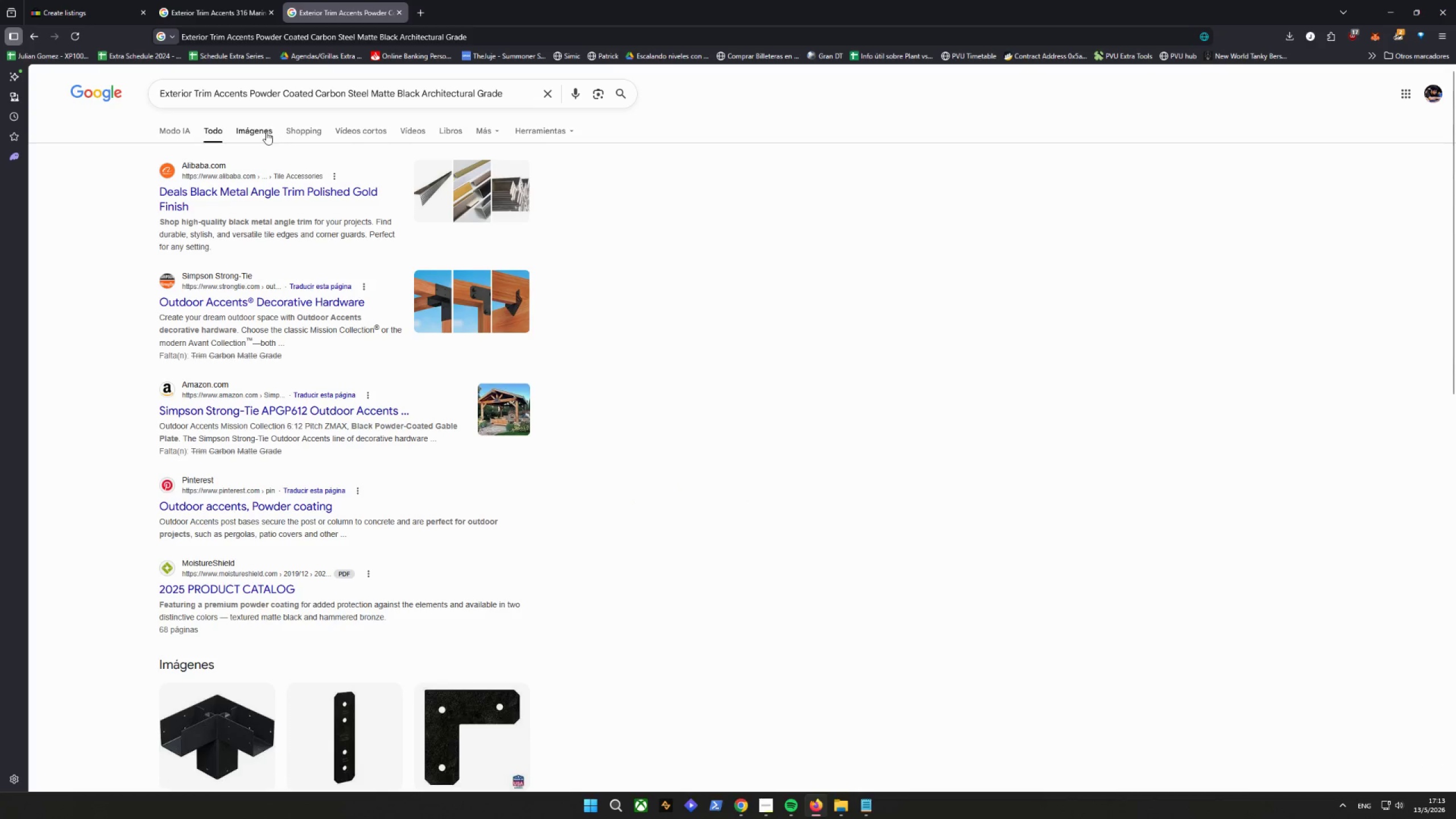 
left_click([264, 132])
 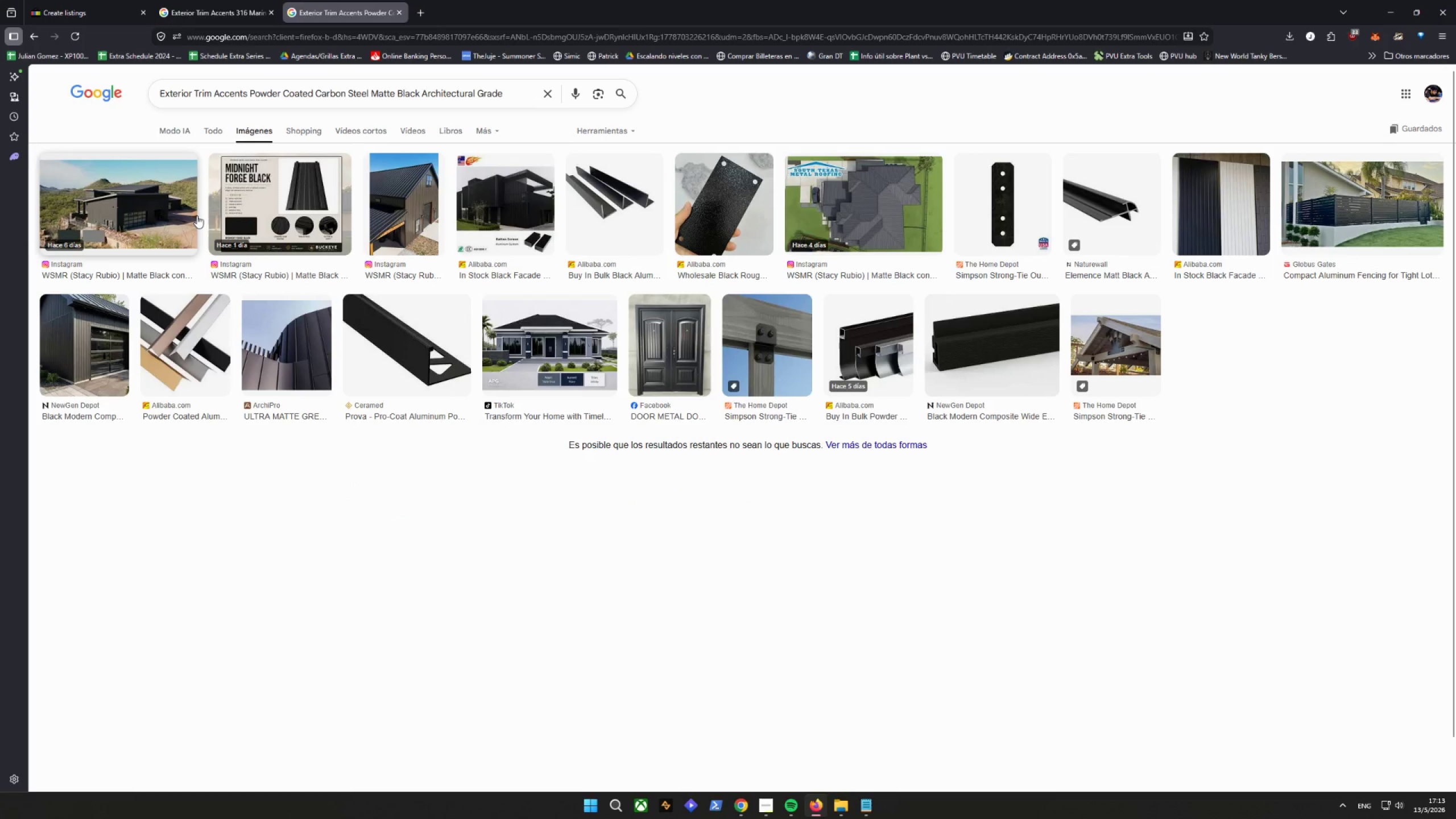 
left_click([94, 0])
 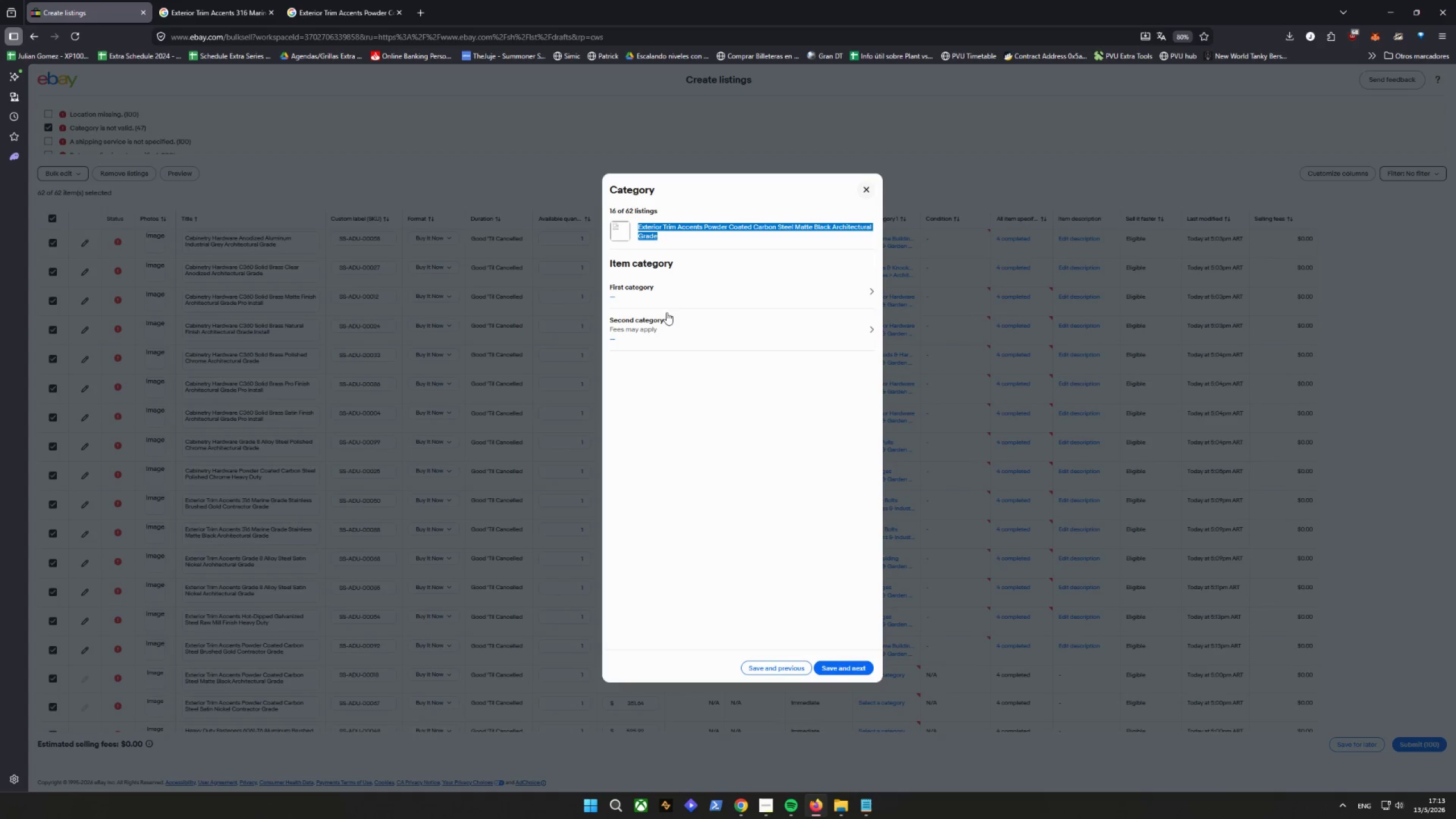 
left_click([669, 300])
 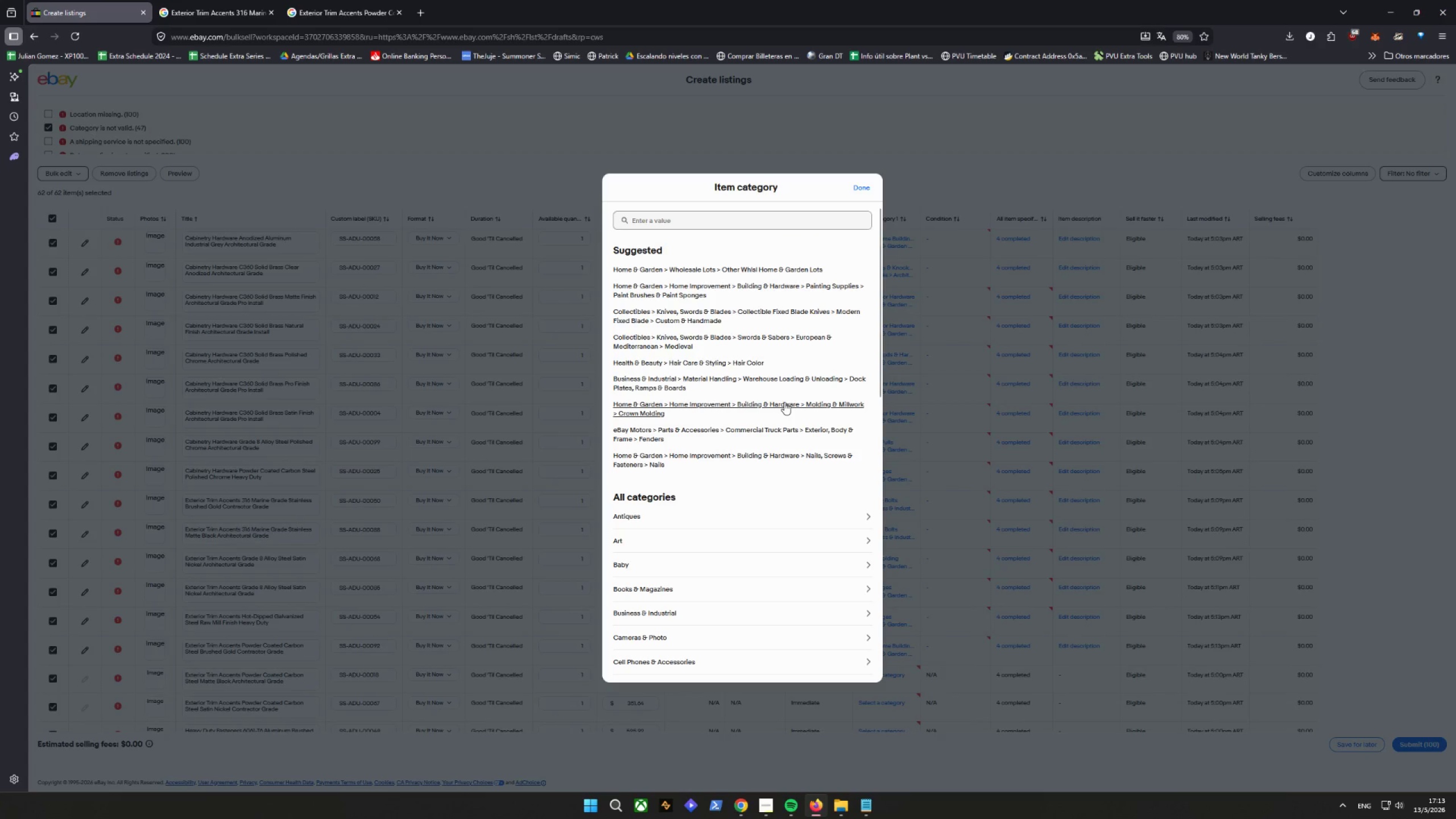 
left_click([793, 263])
 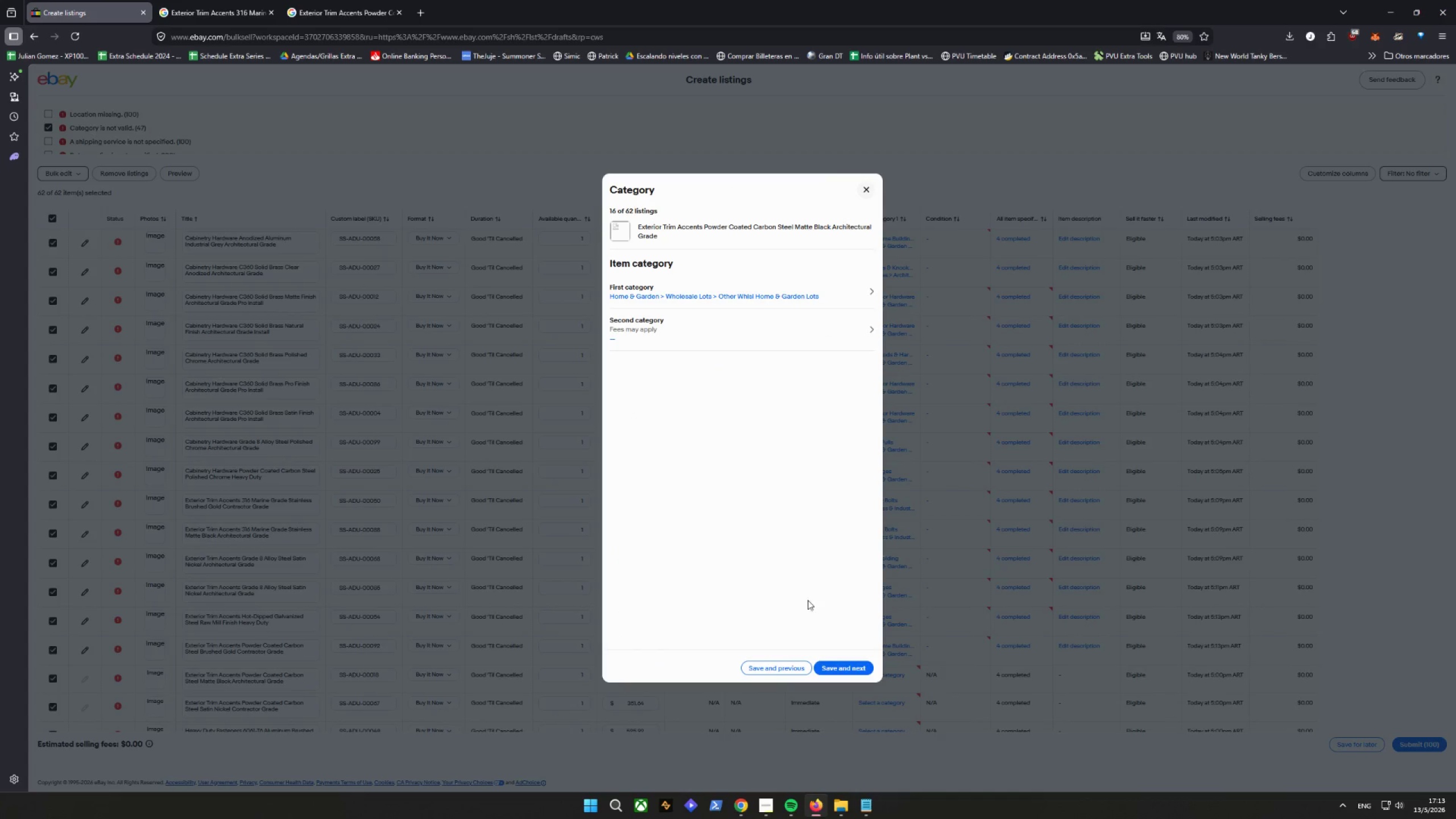 
left_click([847, 661])
 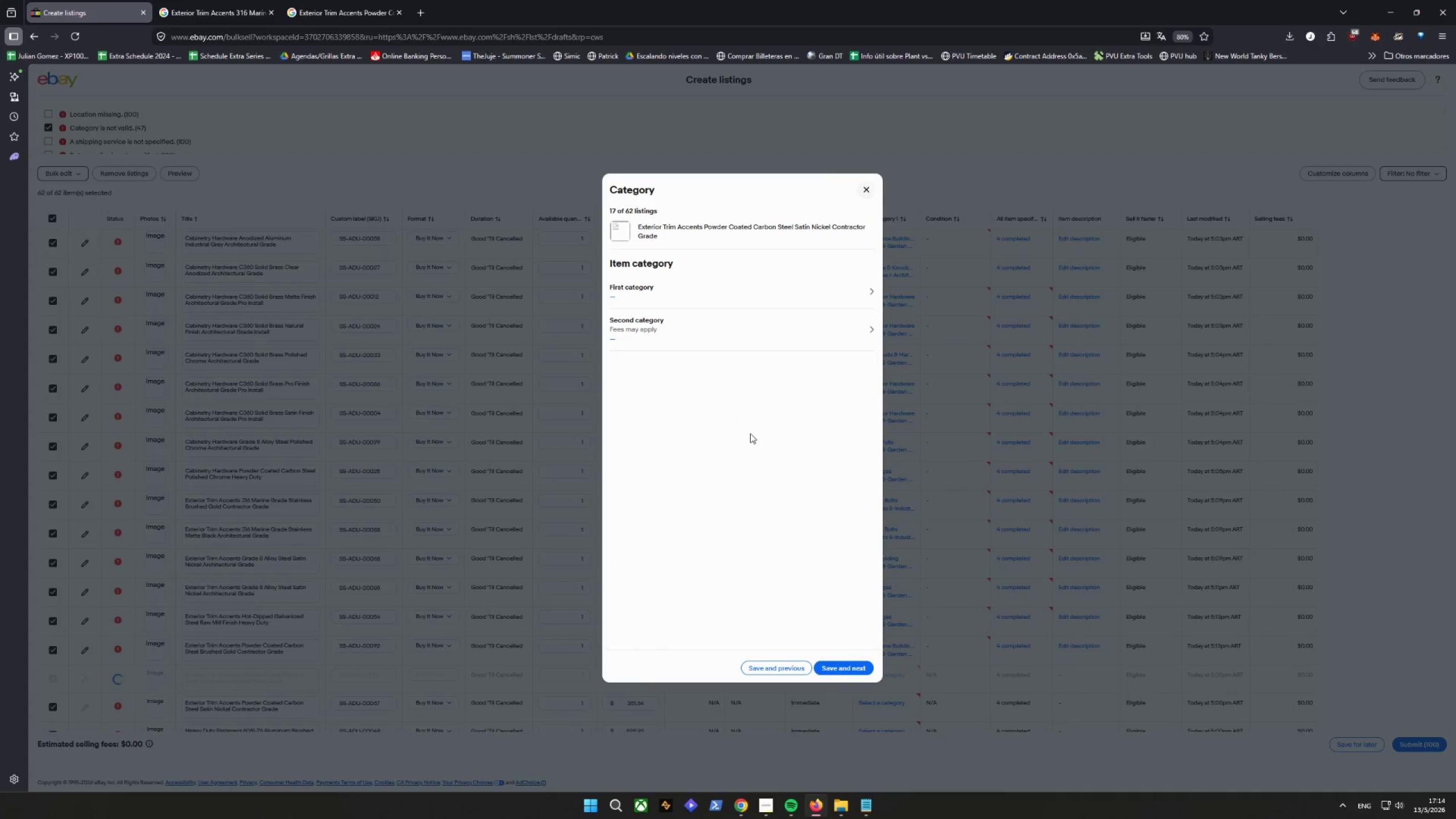 
left_click([725, 288])
 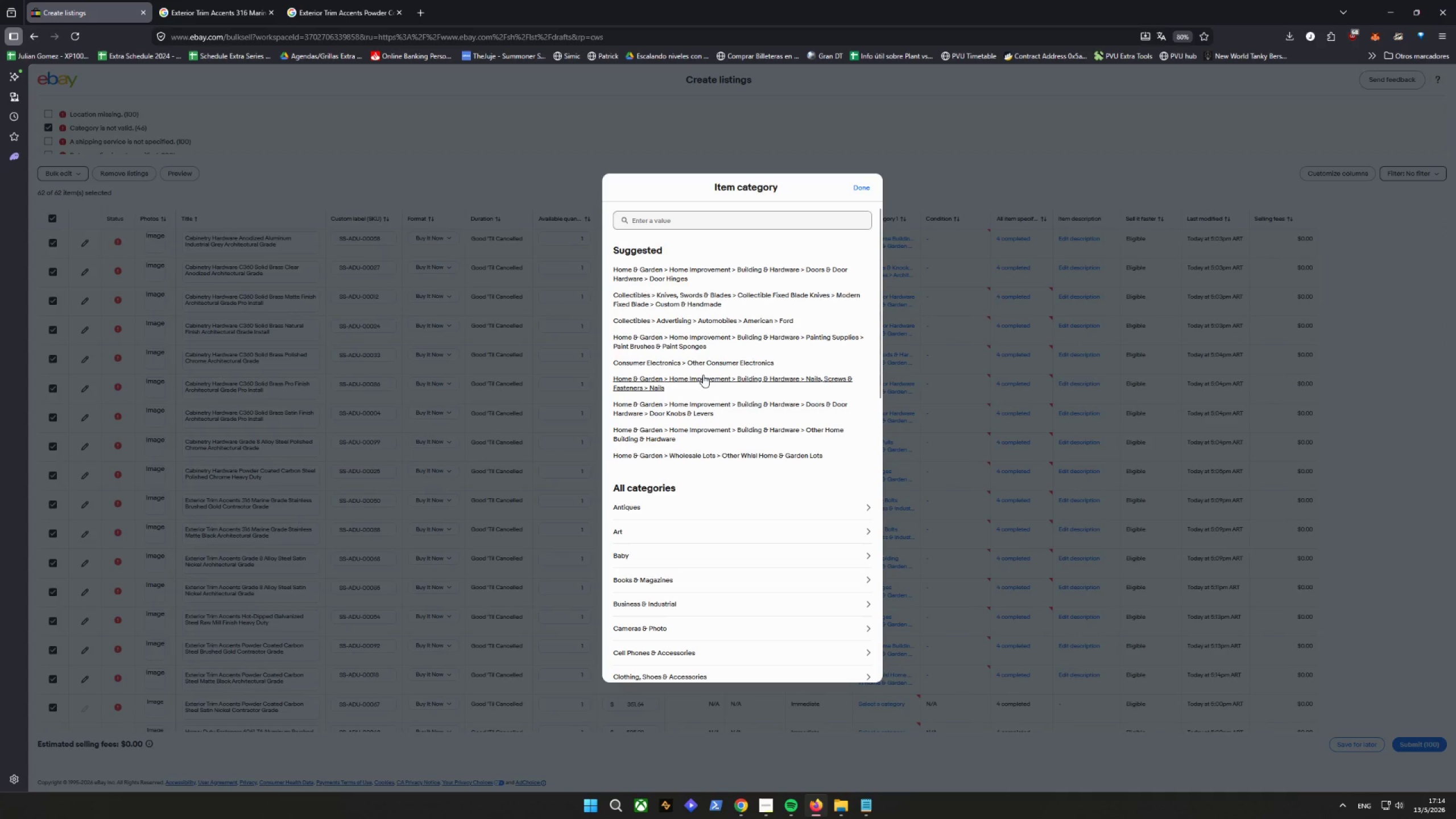 
wait(5.43)
 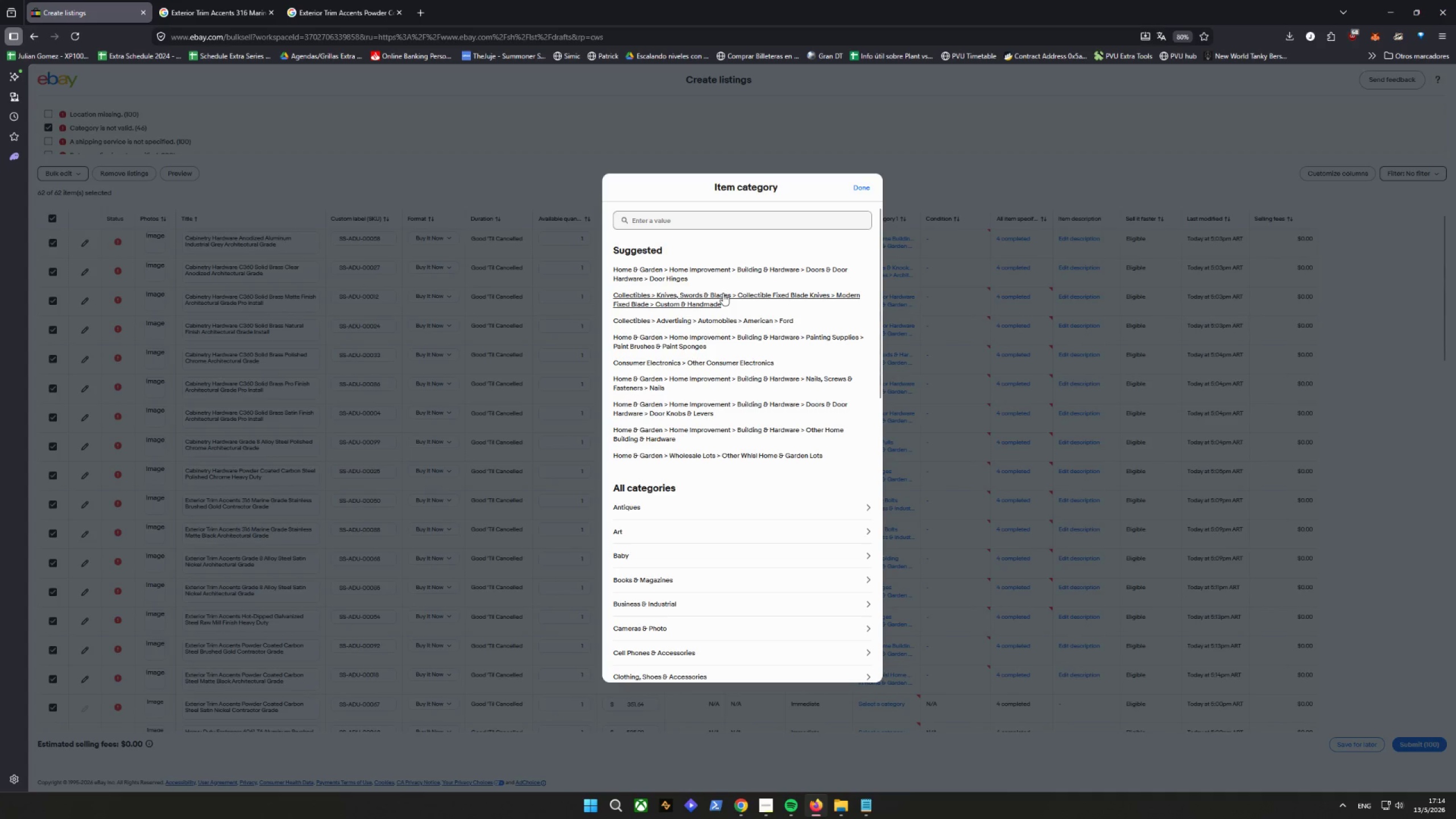 
left_click([678, 275])
 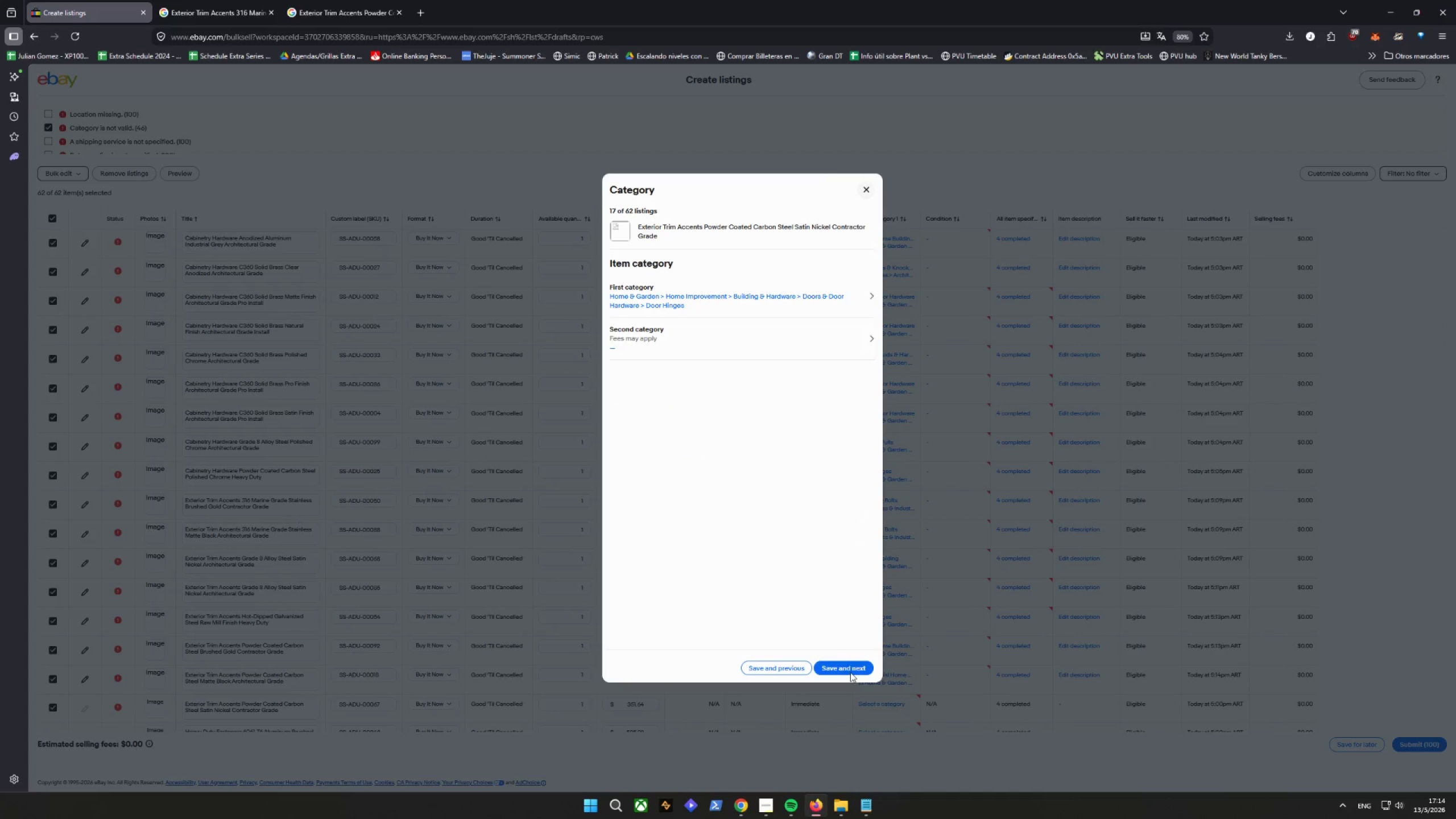 
left_click([849, 667])
 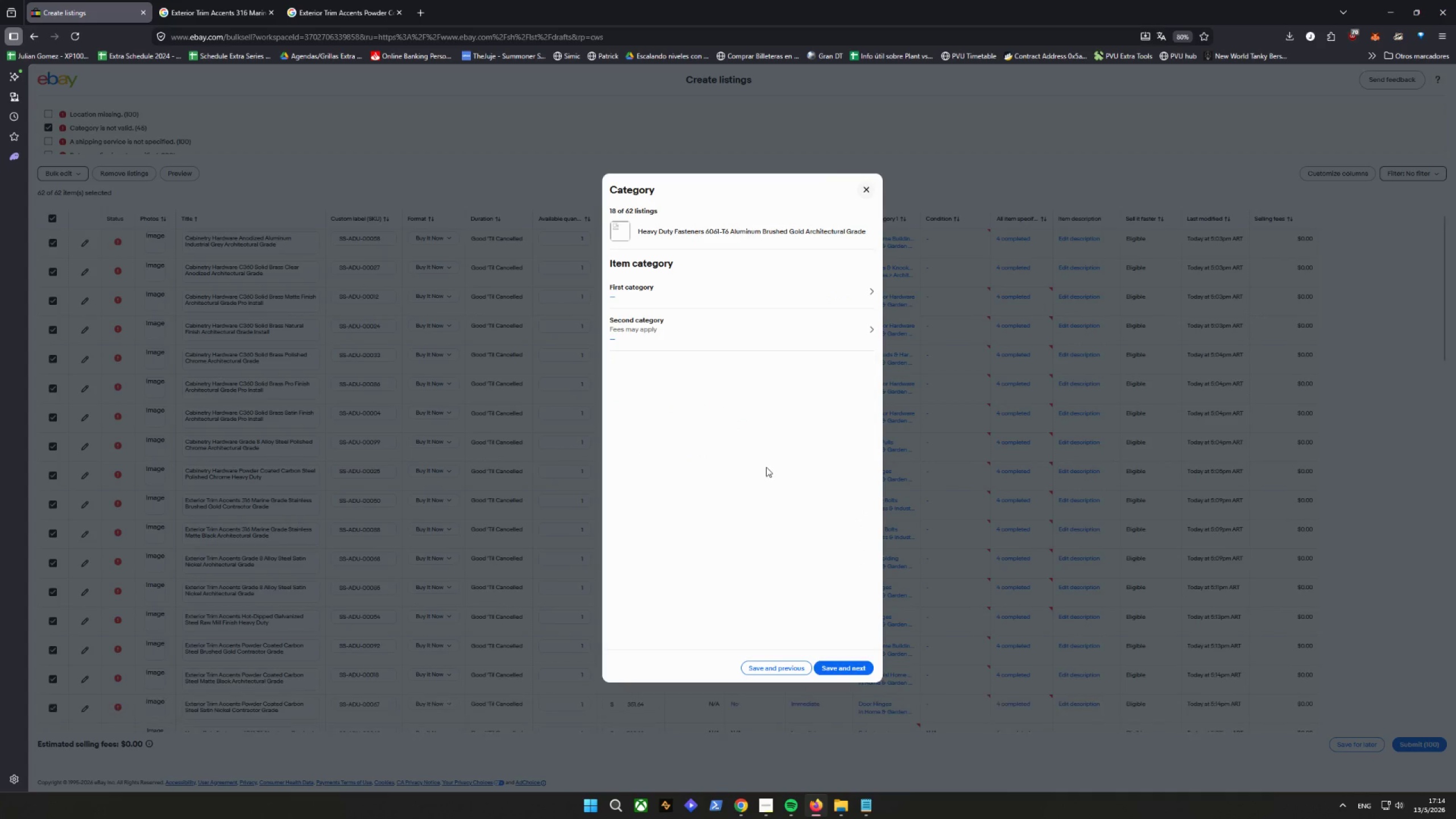 
left_click([731, 297])
 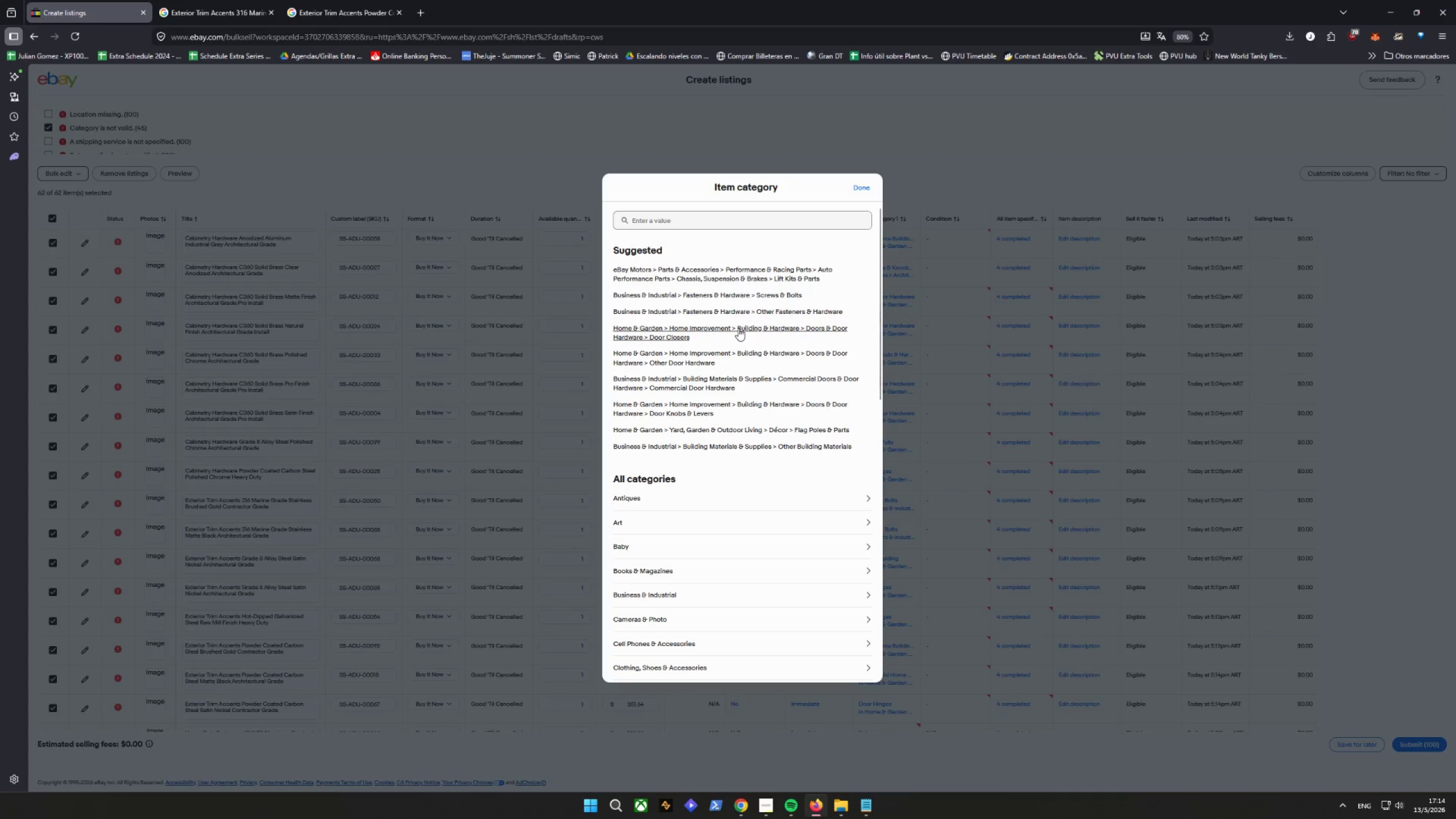 
wait(6.31)
 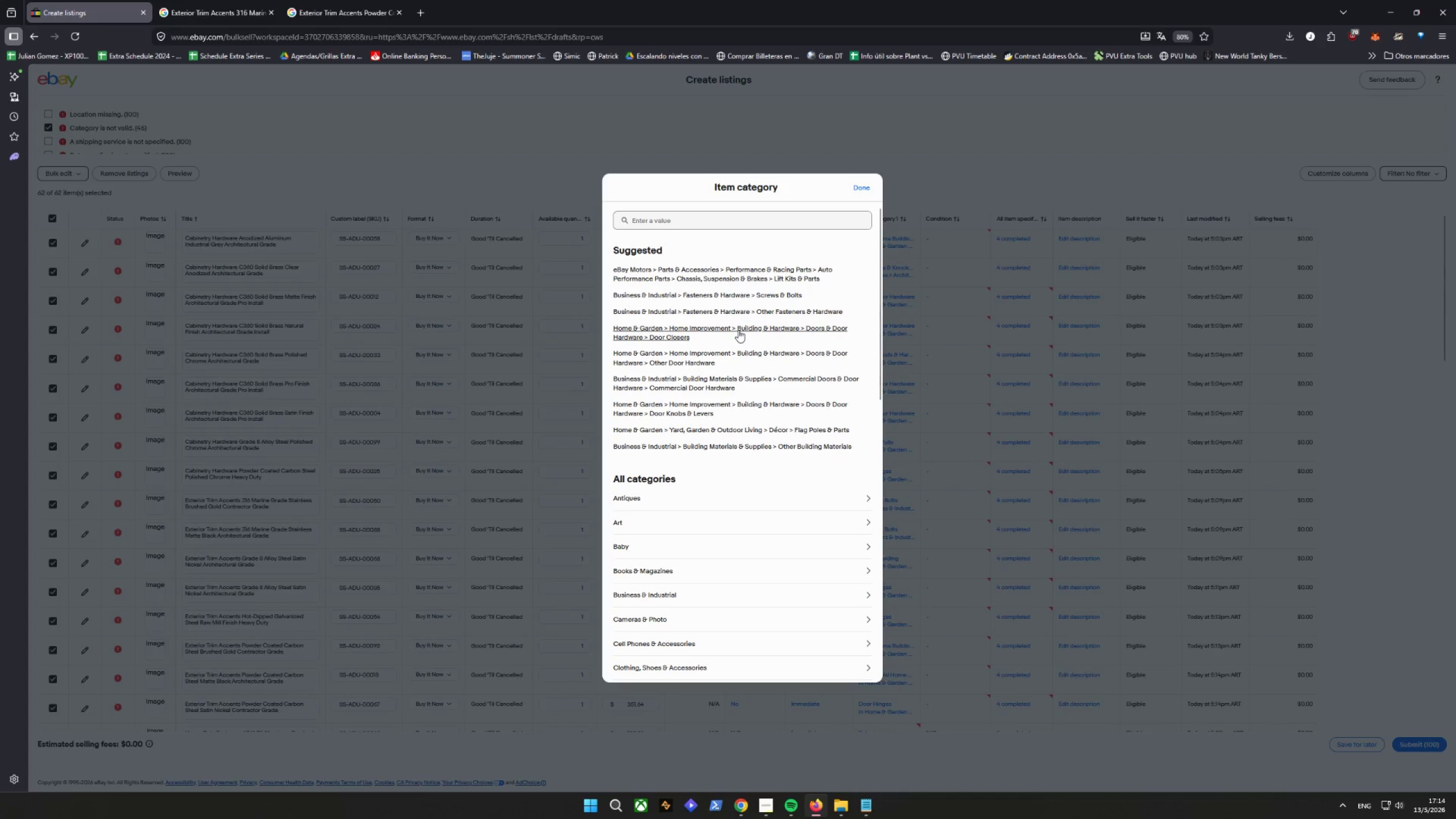 
left_click([704, 332])
 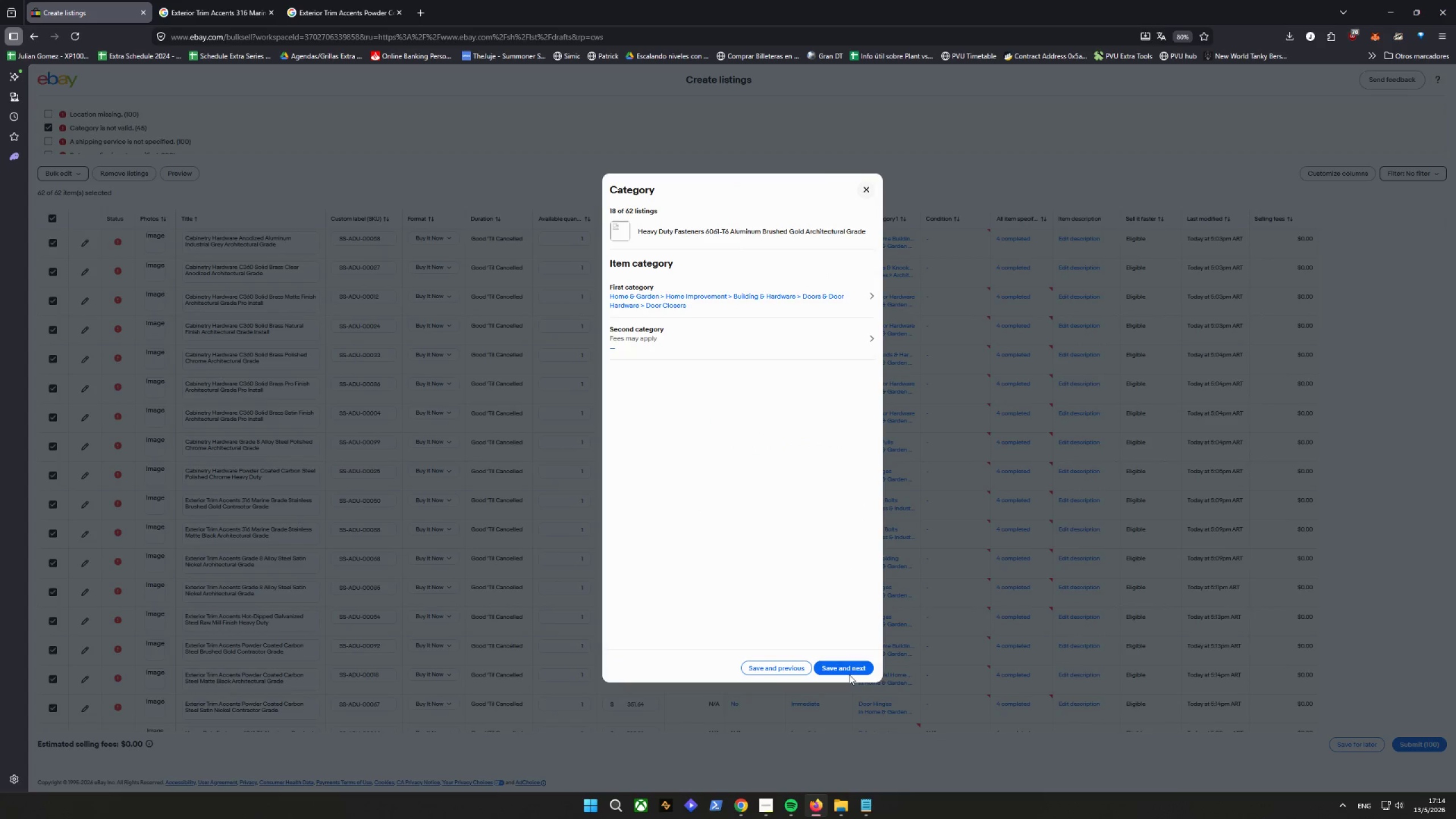 
left_click([849, 675])
 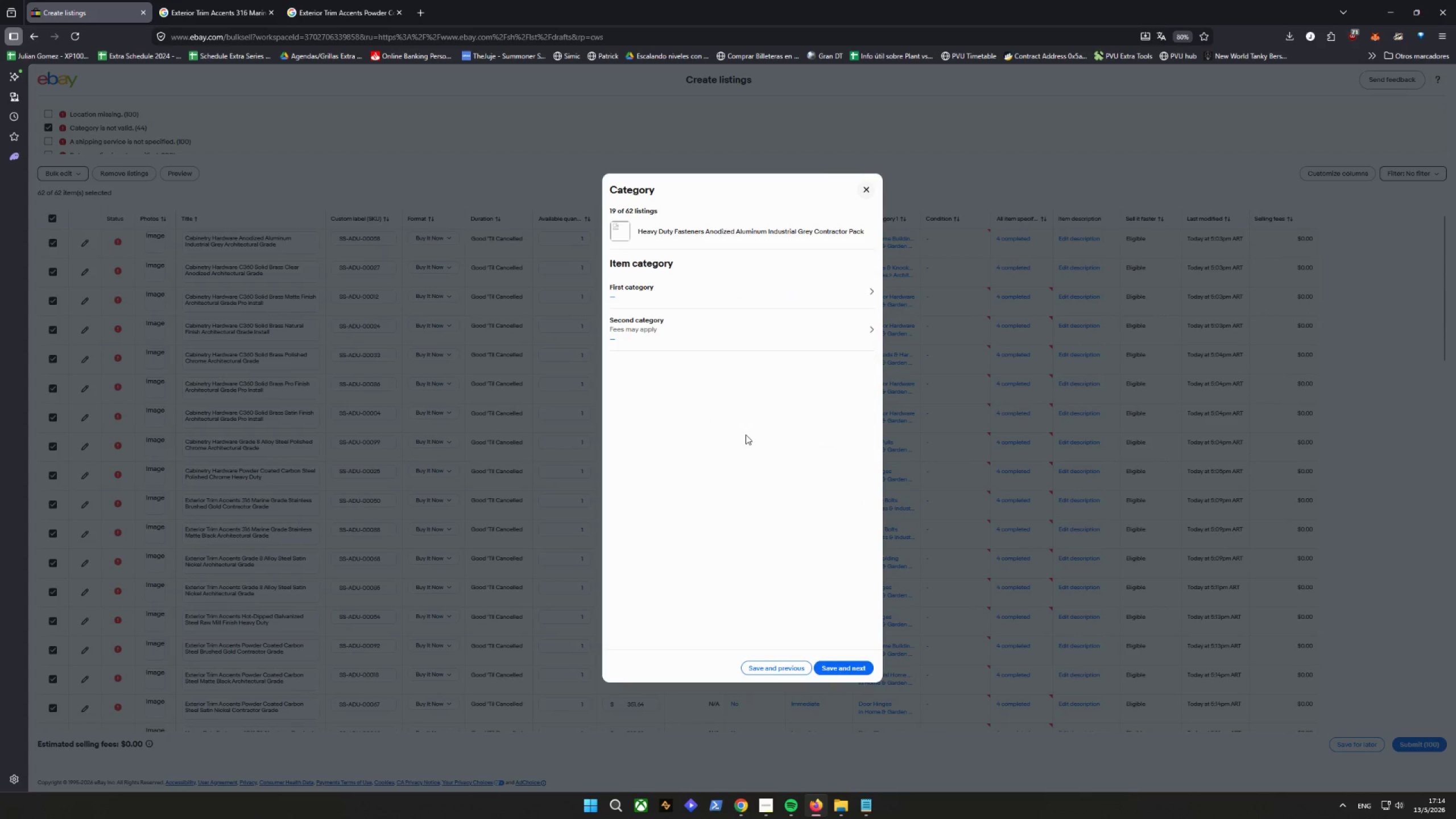 
left_click([731, 295])
 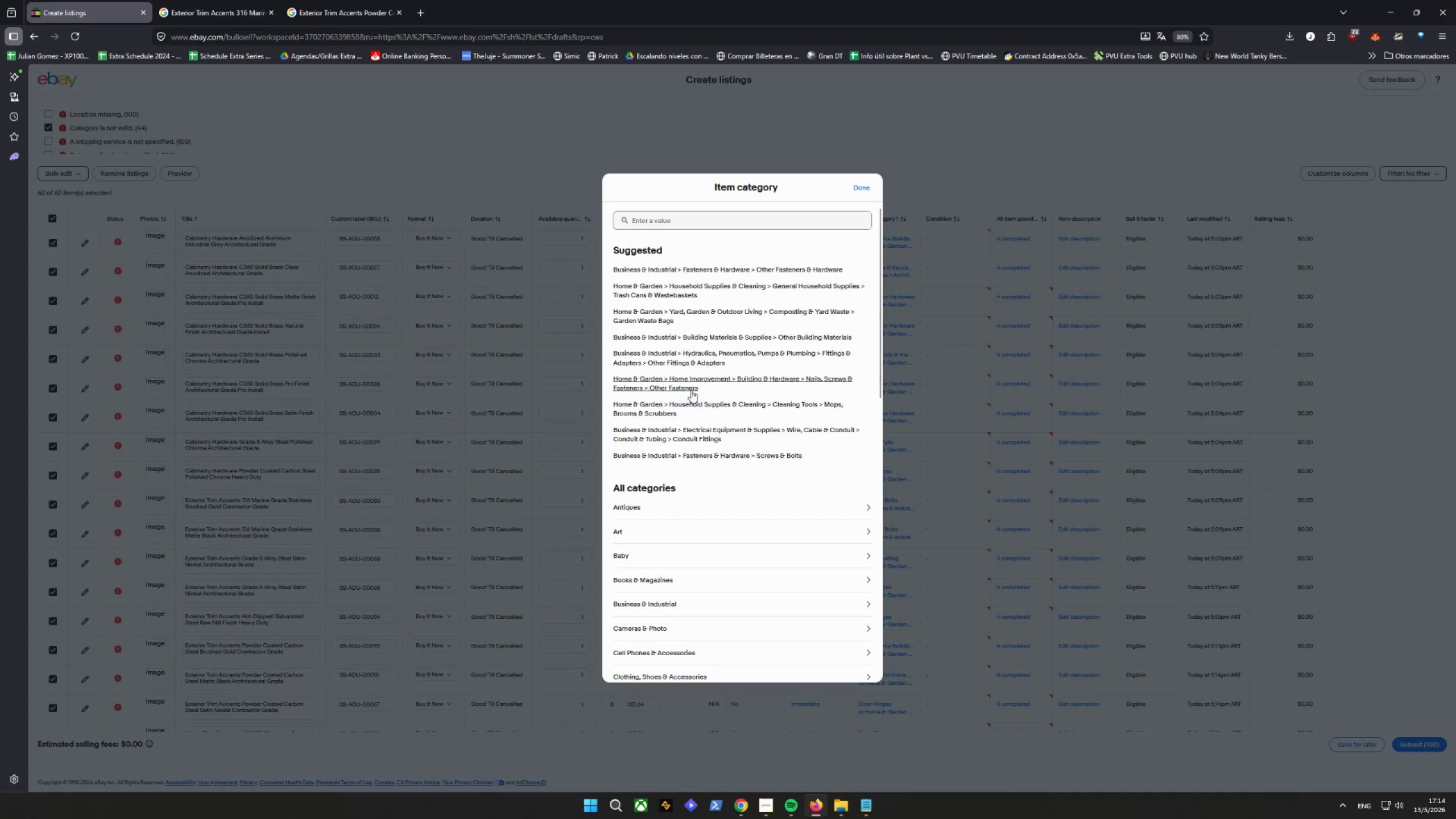 
wait(14.85)
 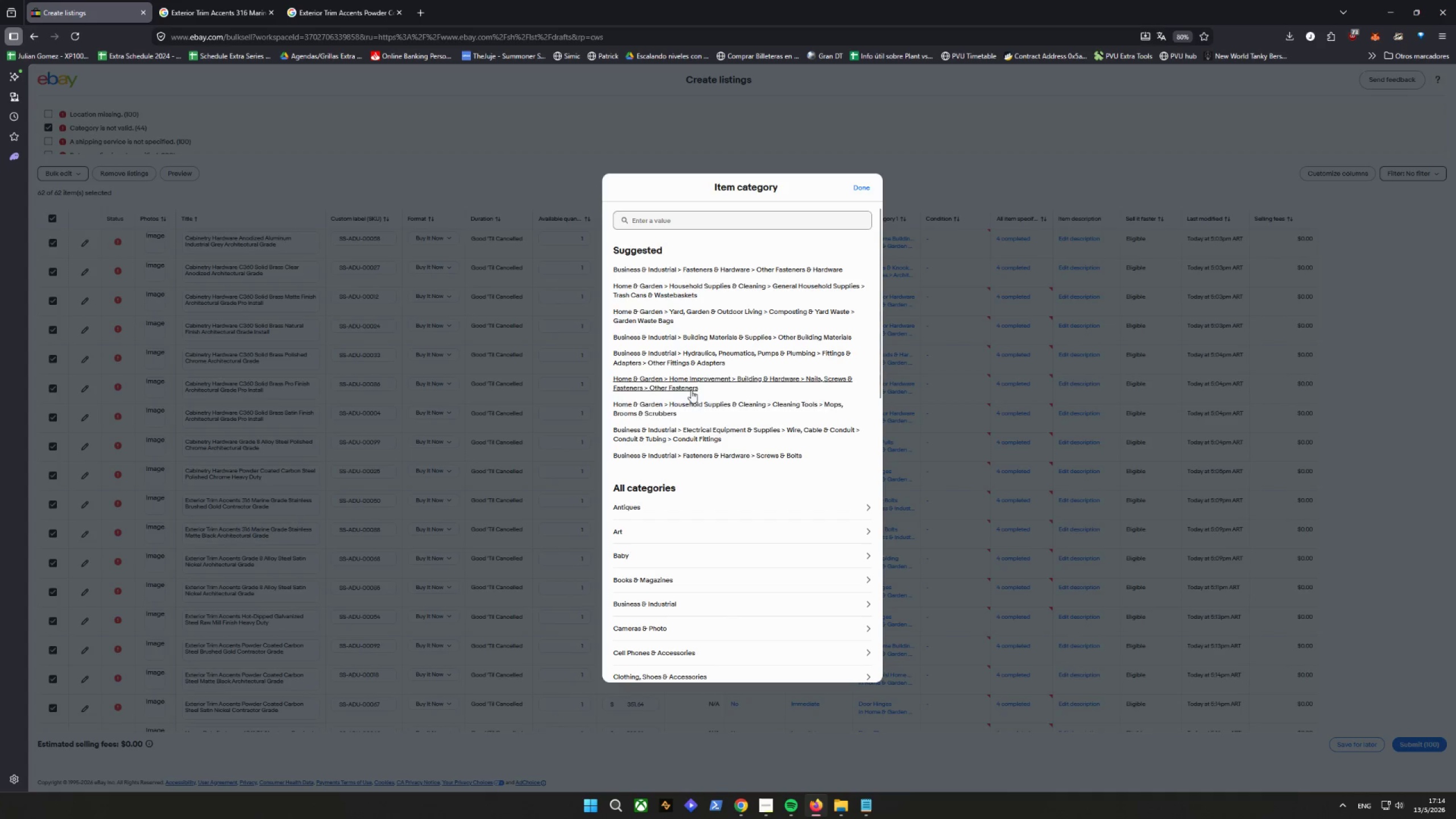 
left_click([867, 186])
 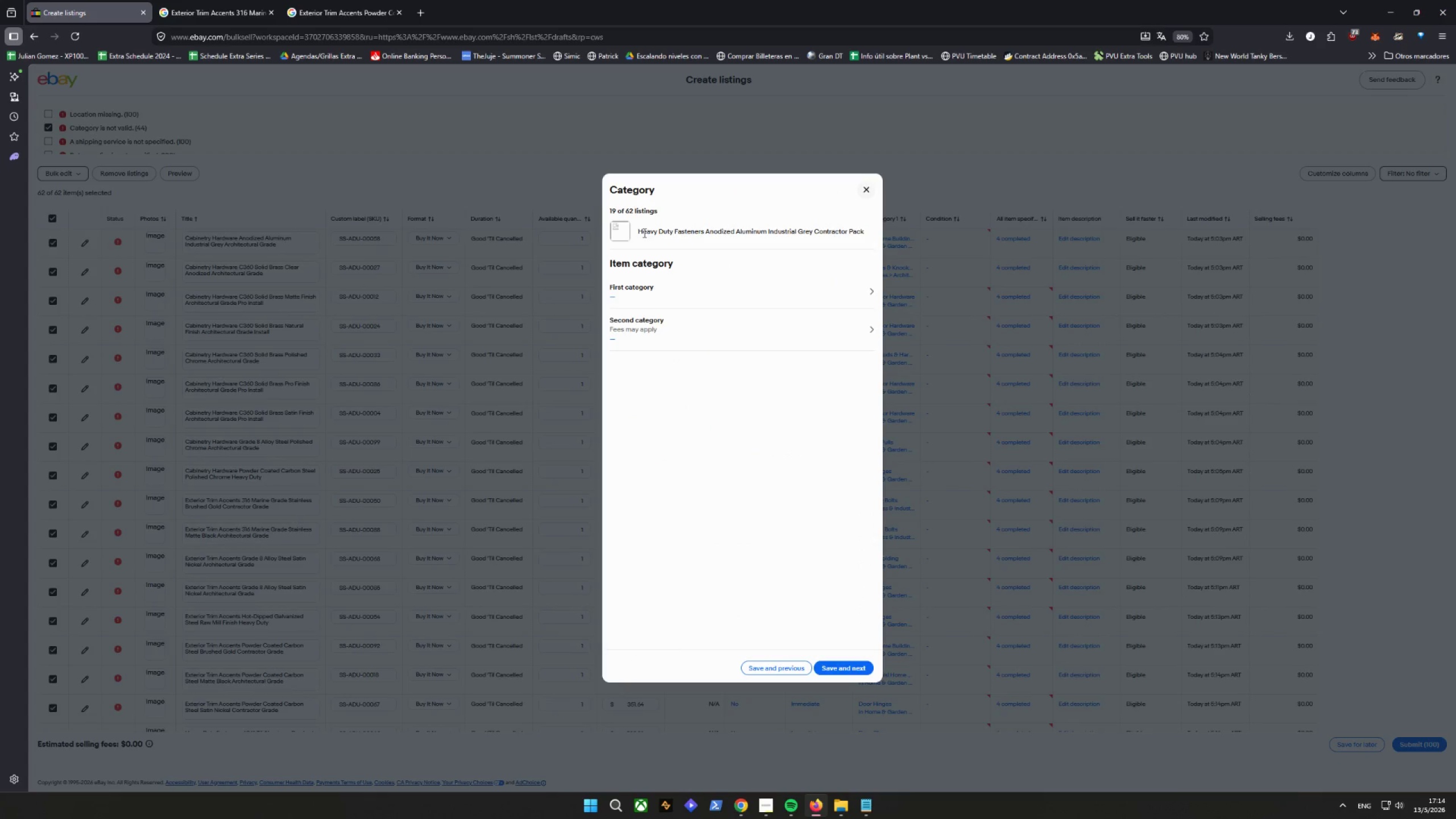 
left_click_drag(start_coordinate=[639, 231], to_coordinate=[901, 219])
 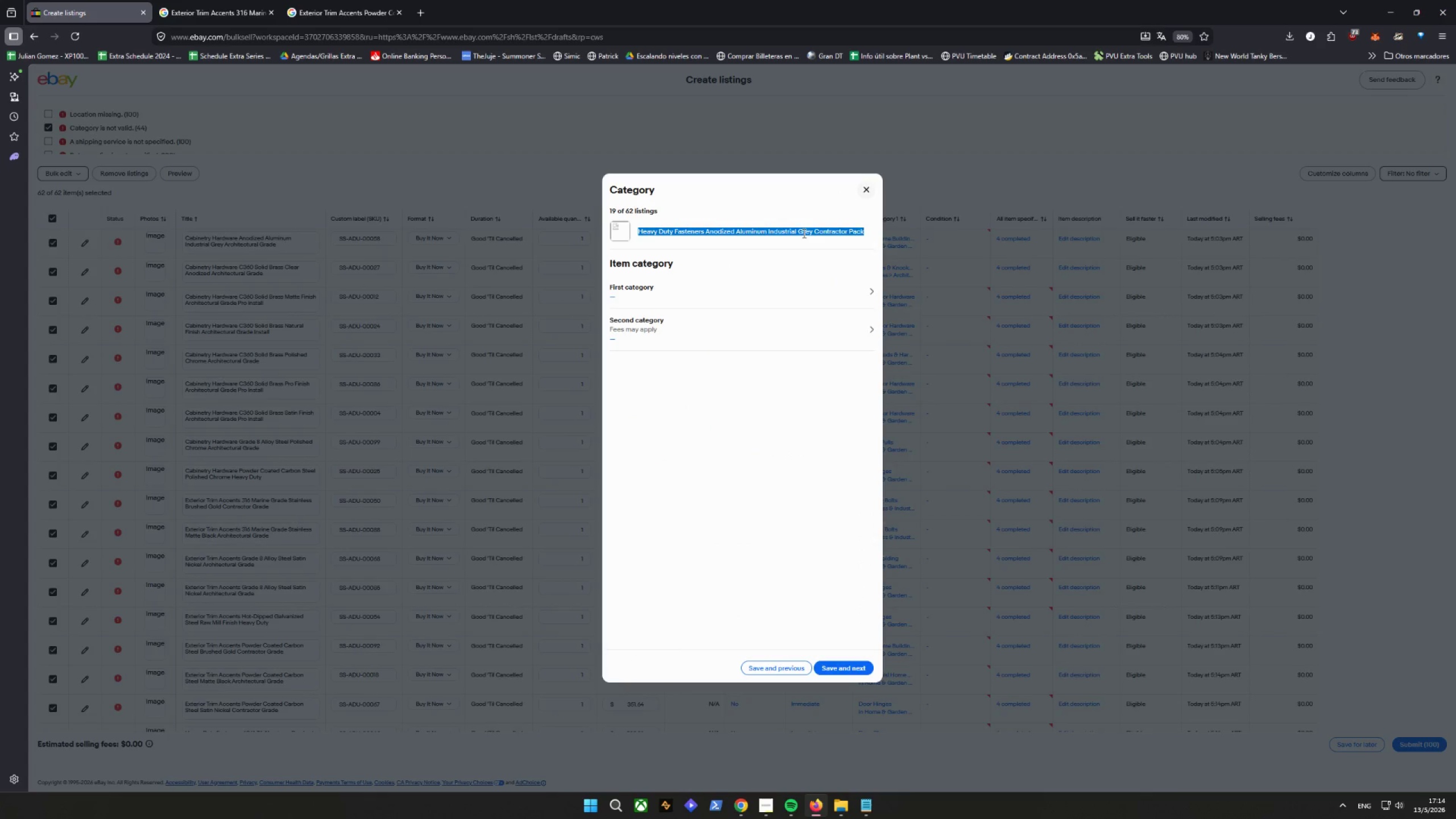 
right_click([803, 233])
 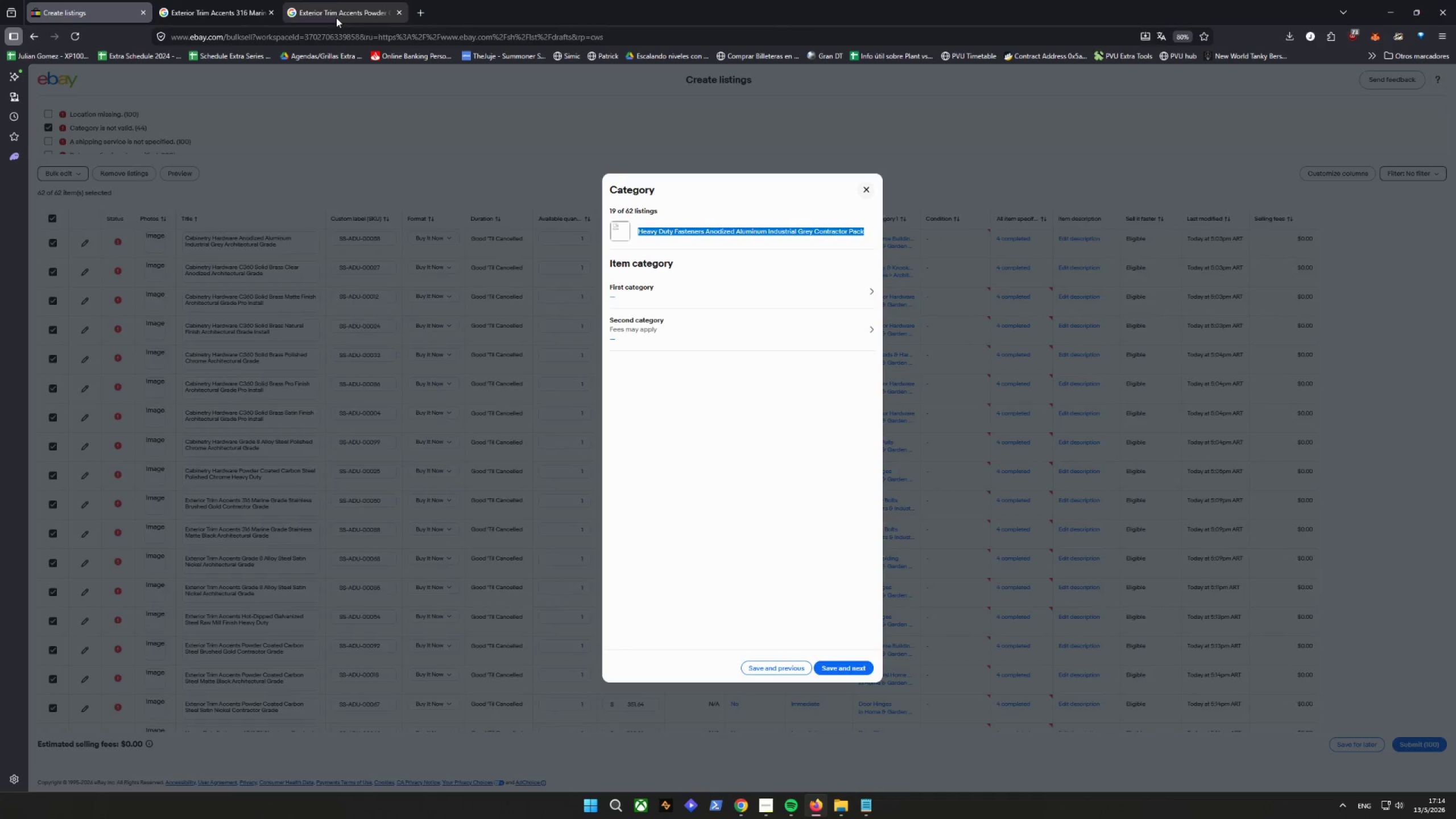 
double_click([307, 36])
 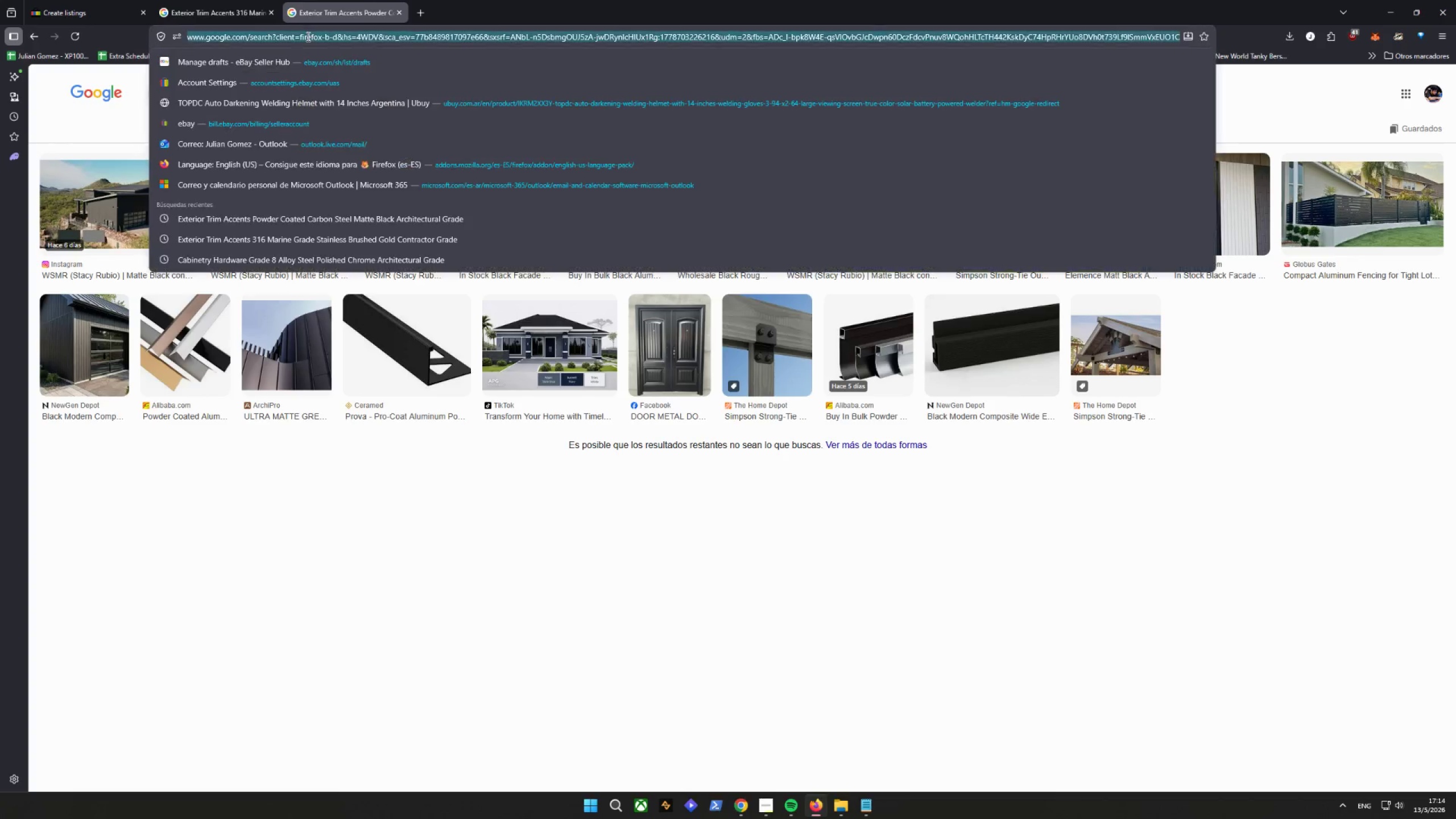 
right_click([307, 36])
 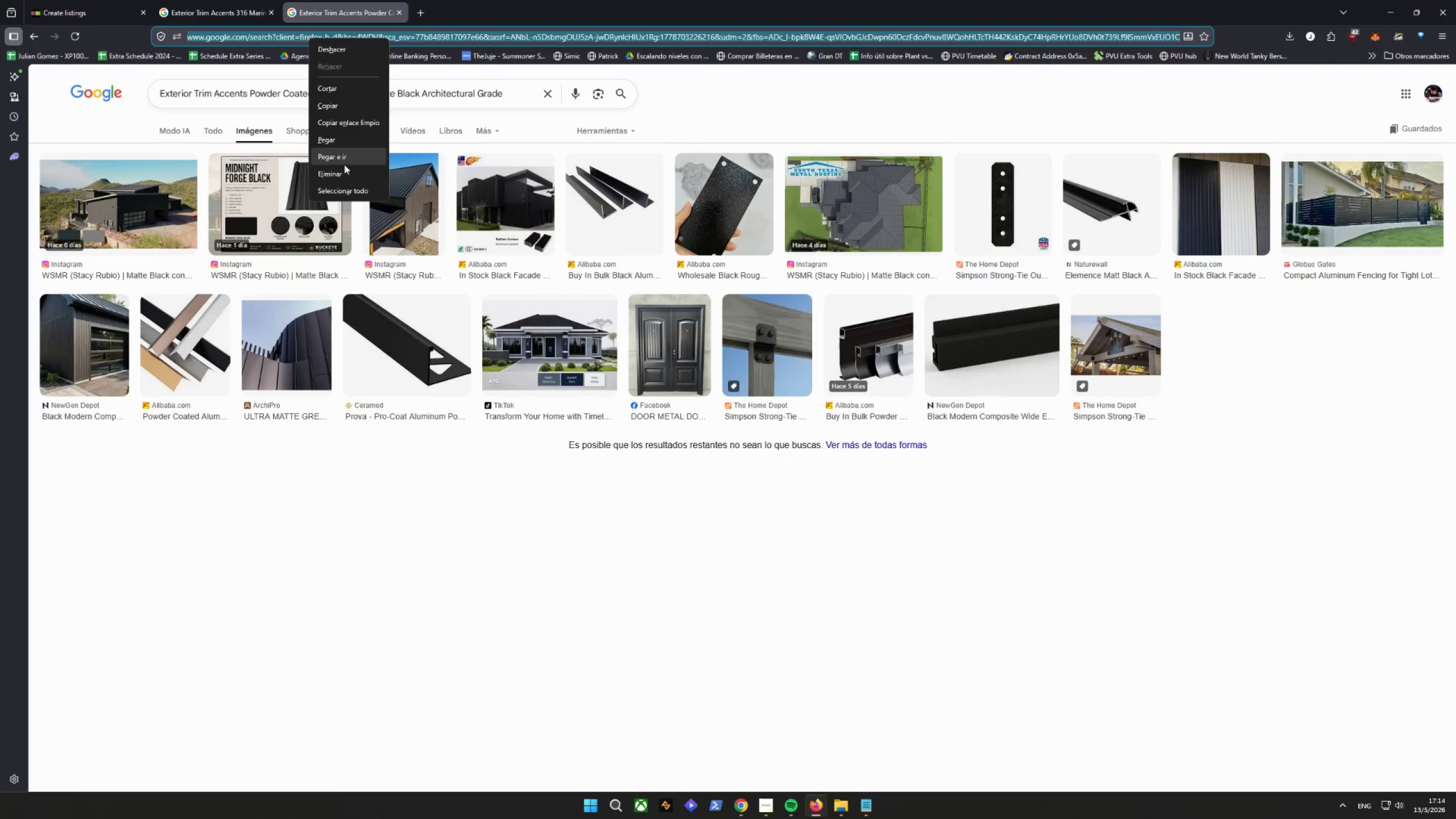 
left_click([332, 145])
 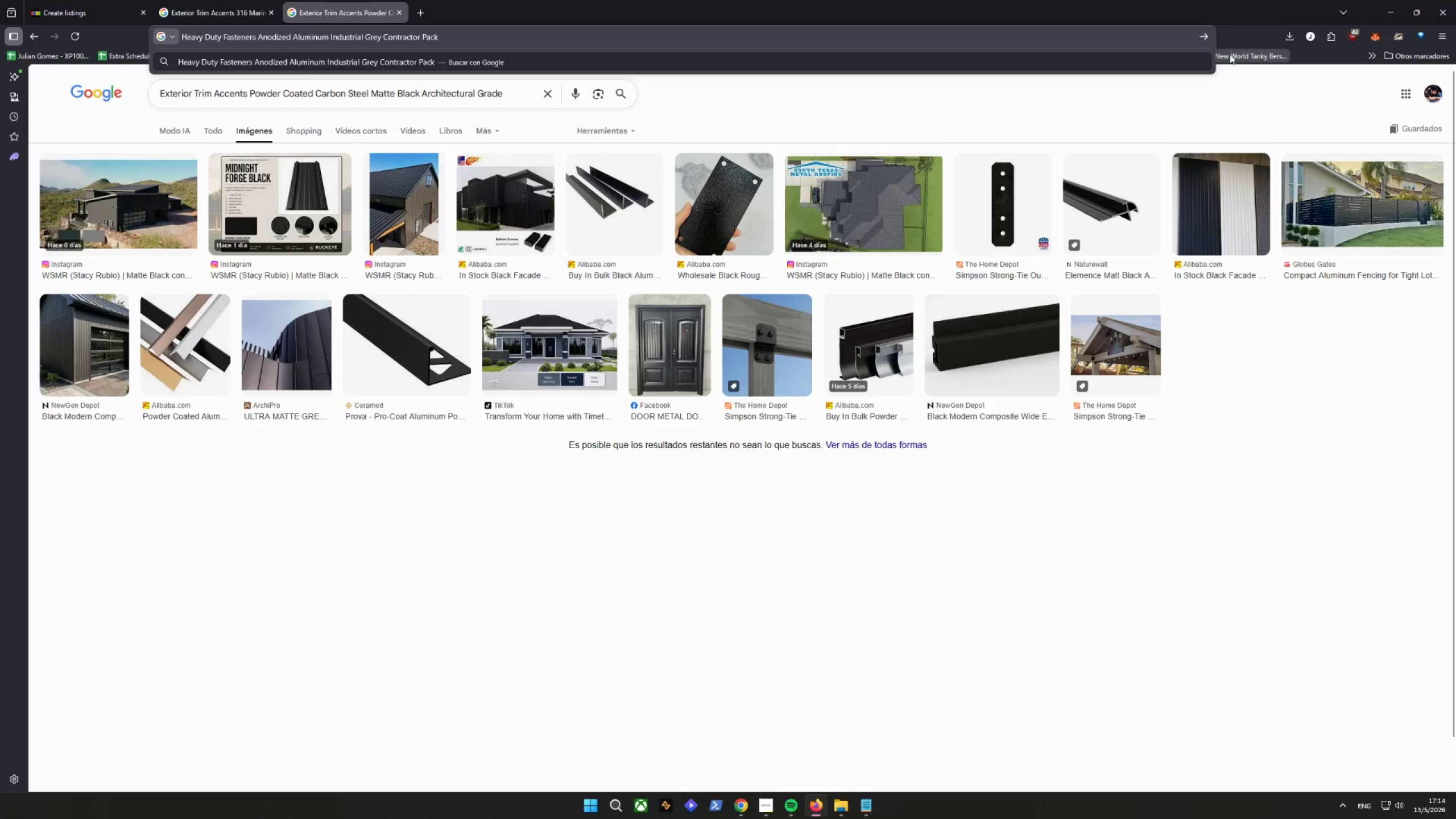 
left_click([1200, 33])
 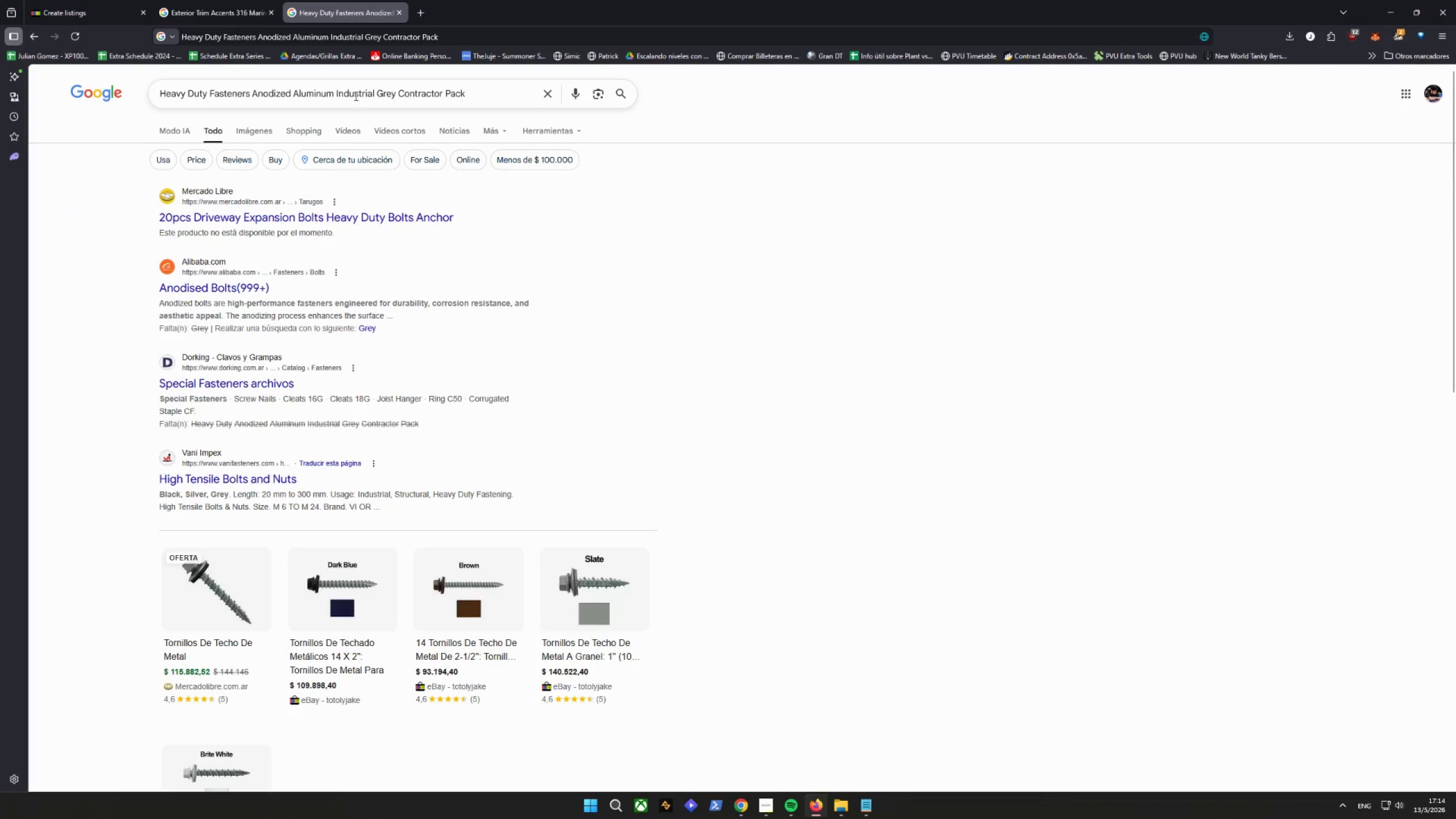 
left_click([257, 119])
 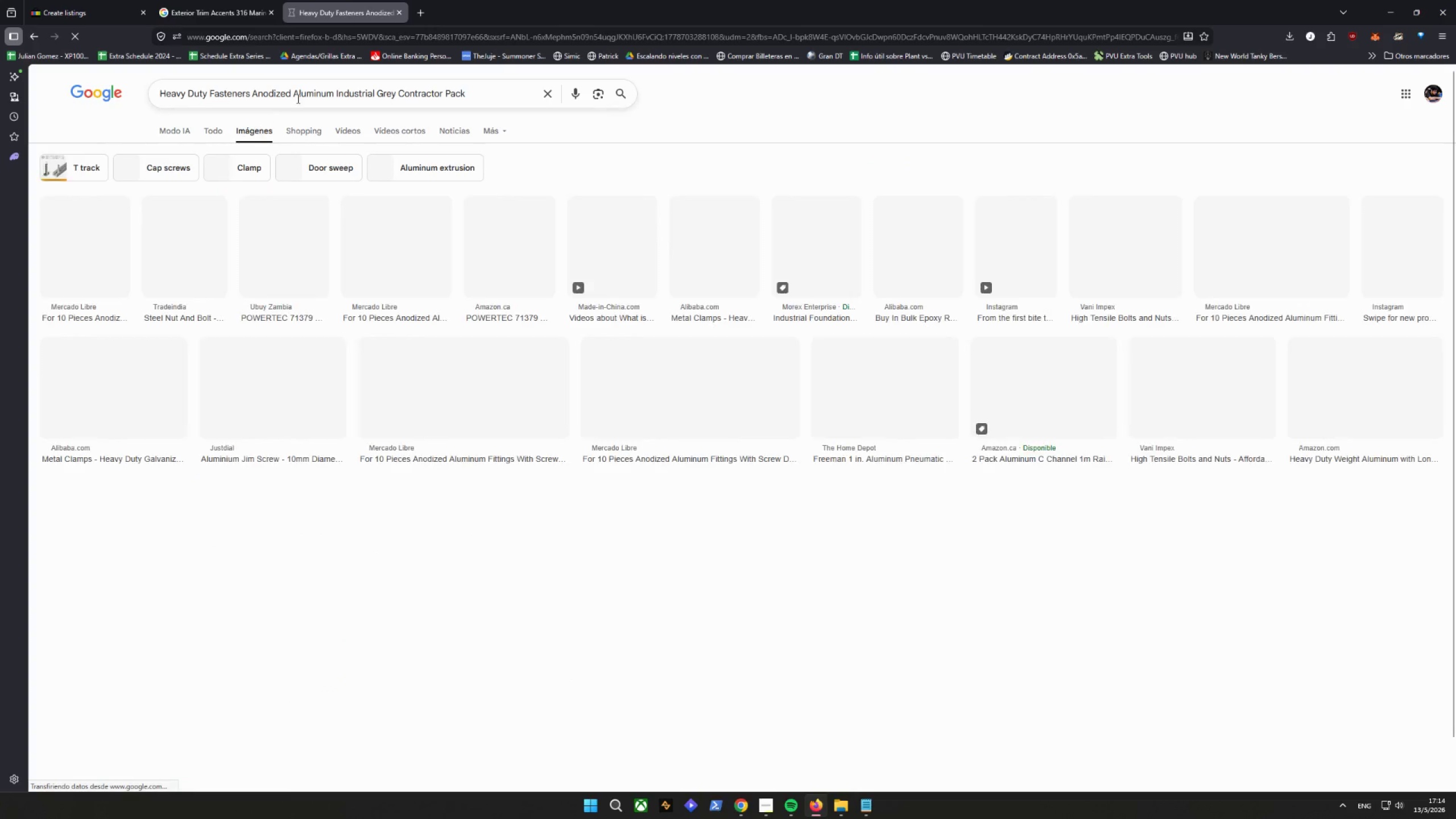 
mouse_move([381, 9])
 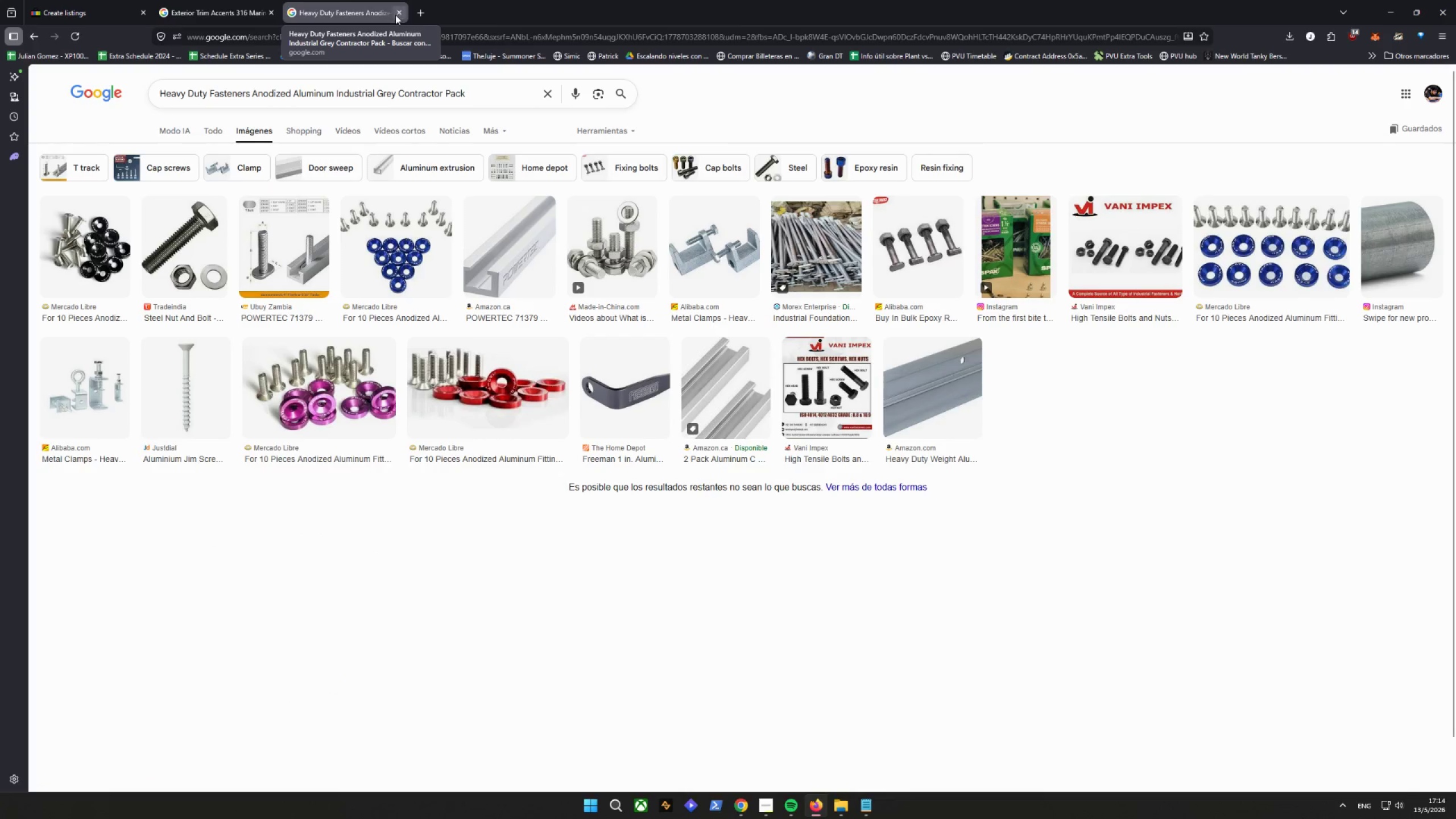 
left_click([396, 15])
 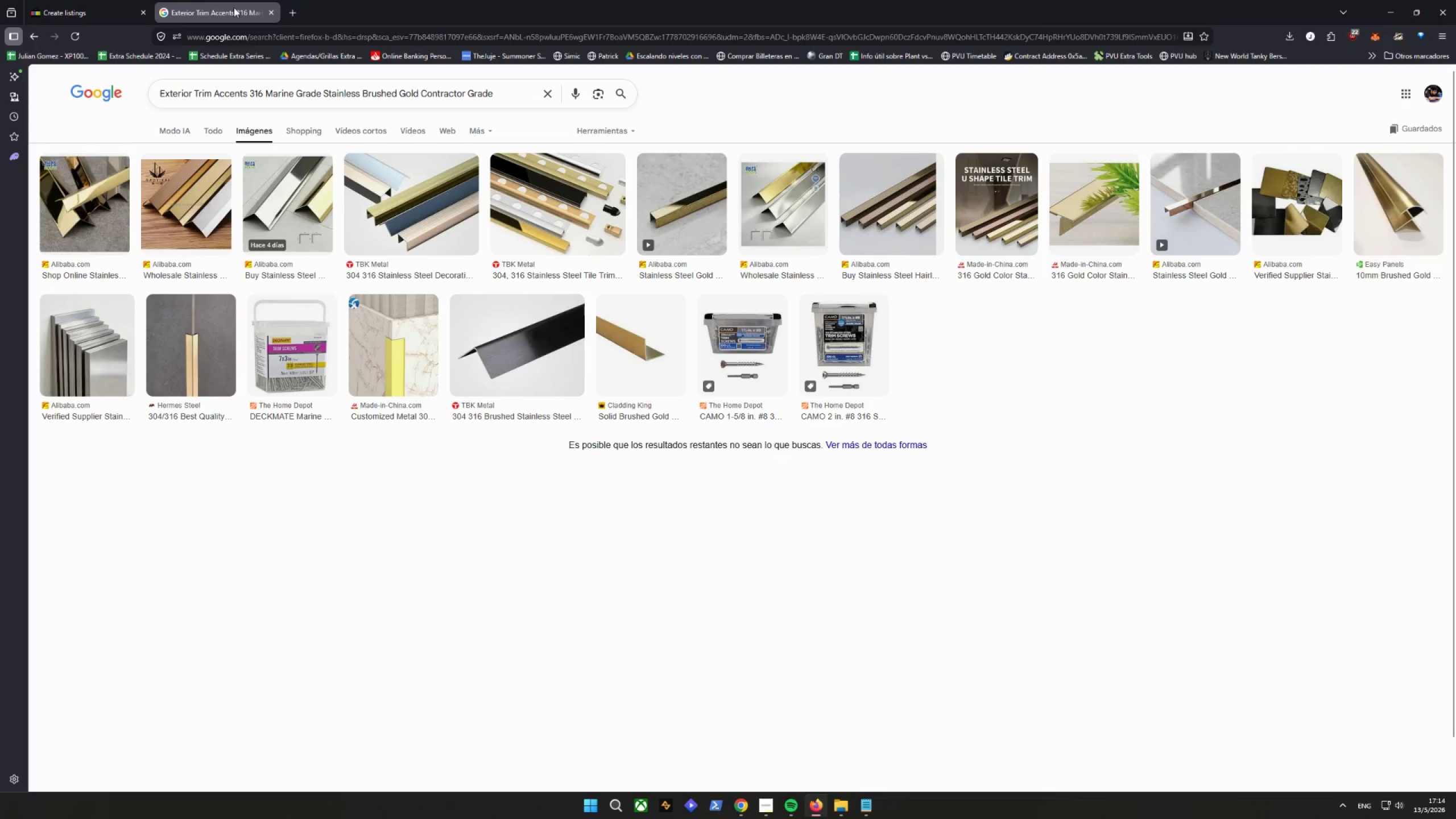 
left_click([270, 13])
 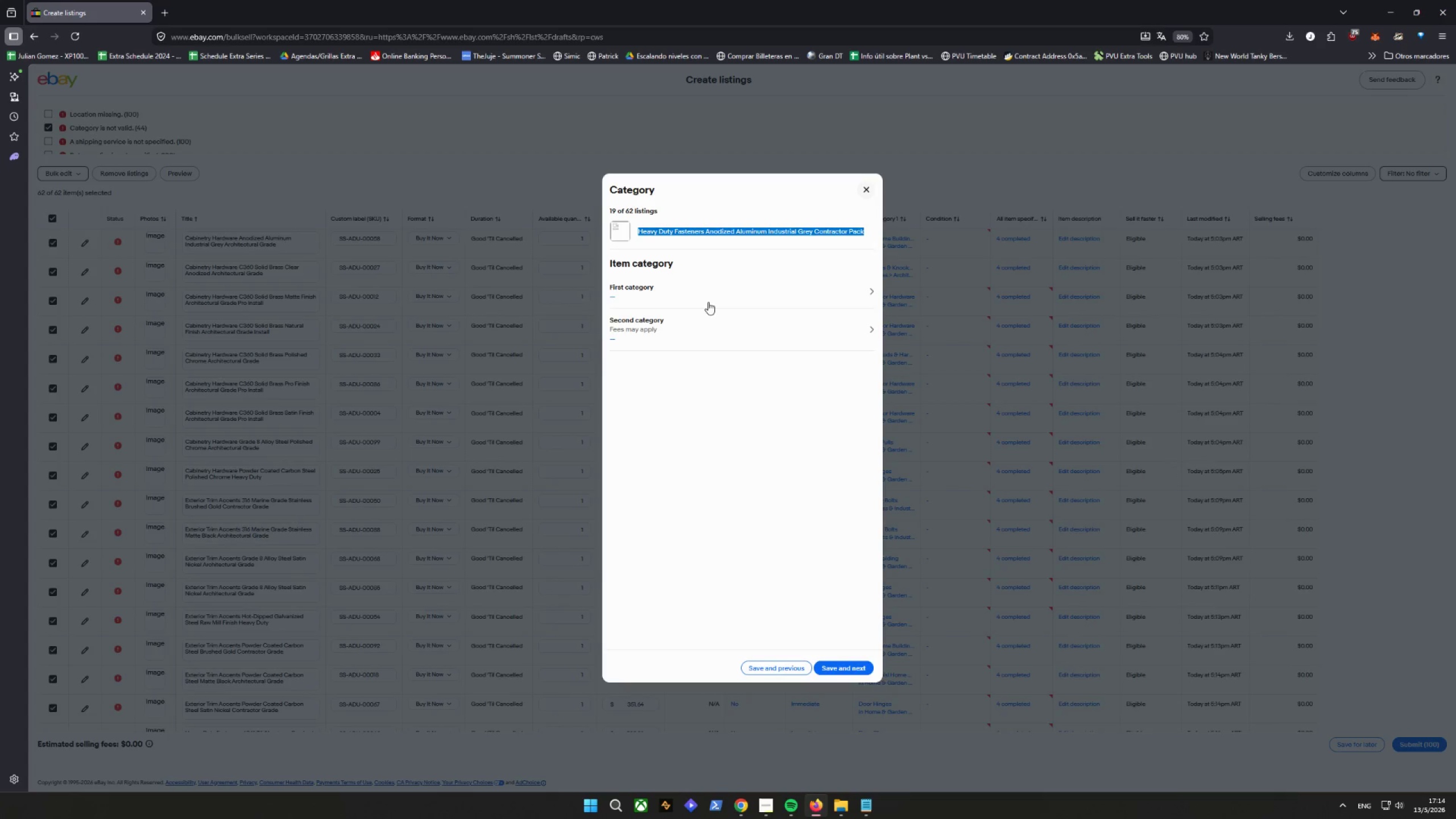 
left_click([710, 306])
 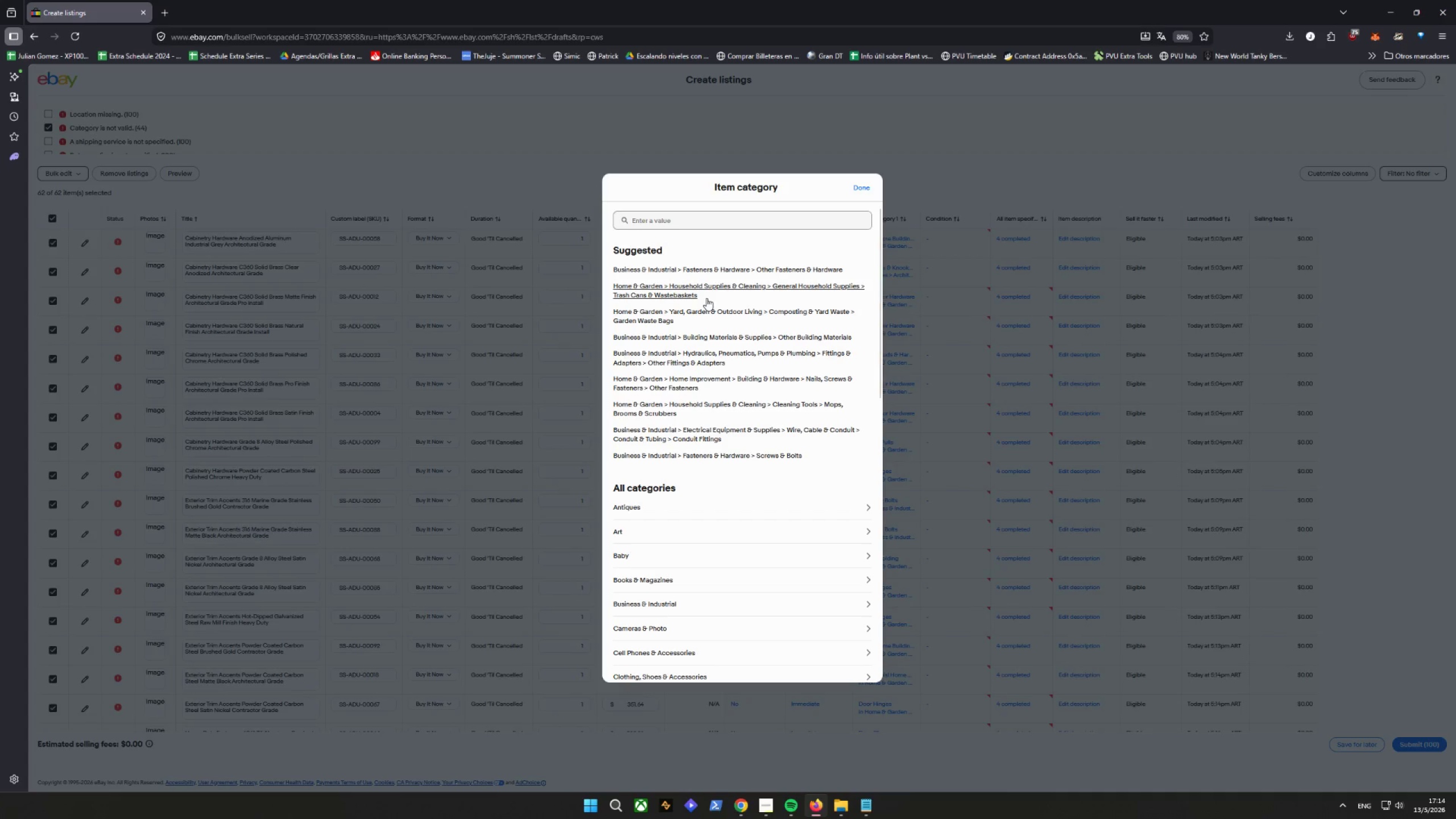 
wait(9.31)
 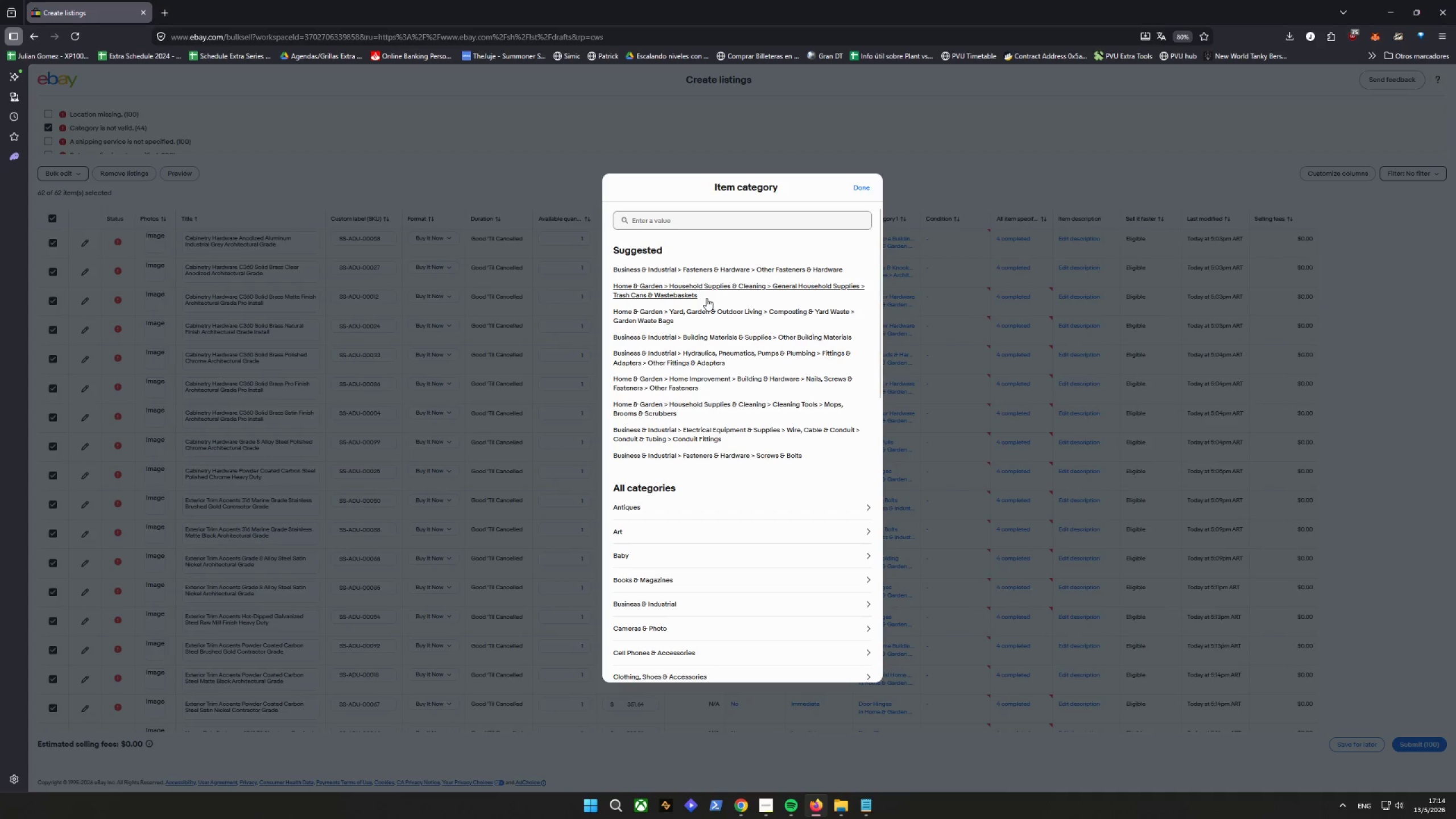 
left_click([717, 333])
 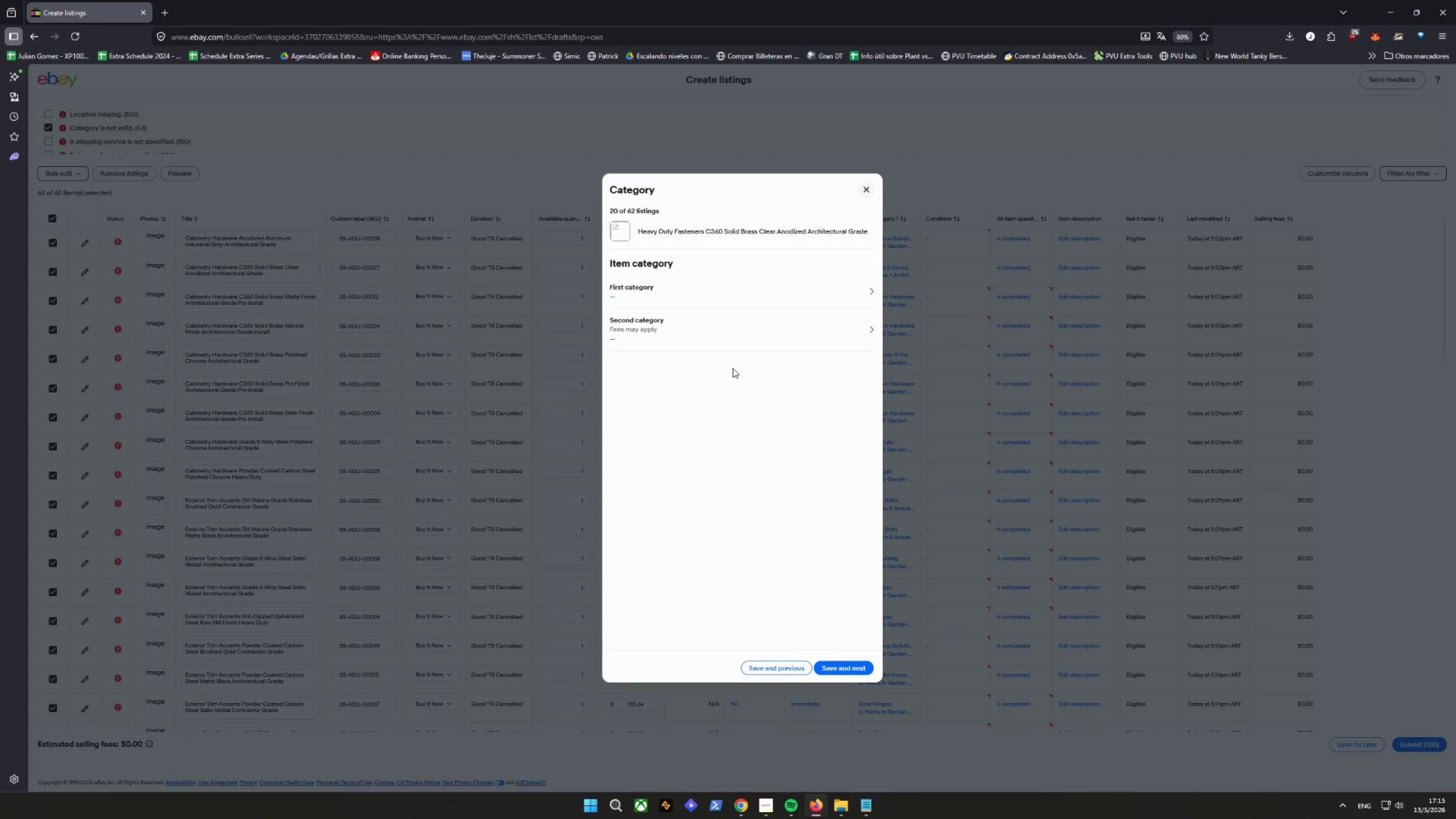 
left_click([725, 296])
 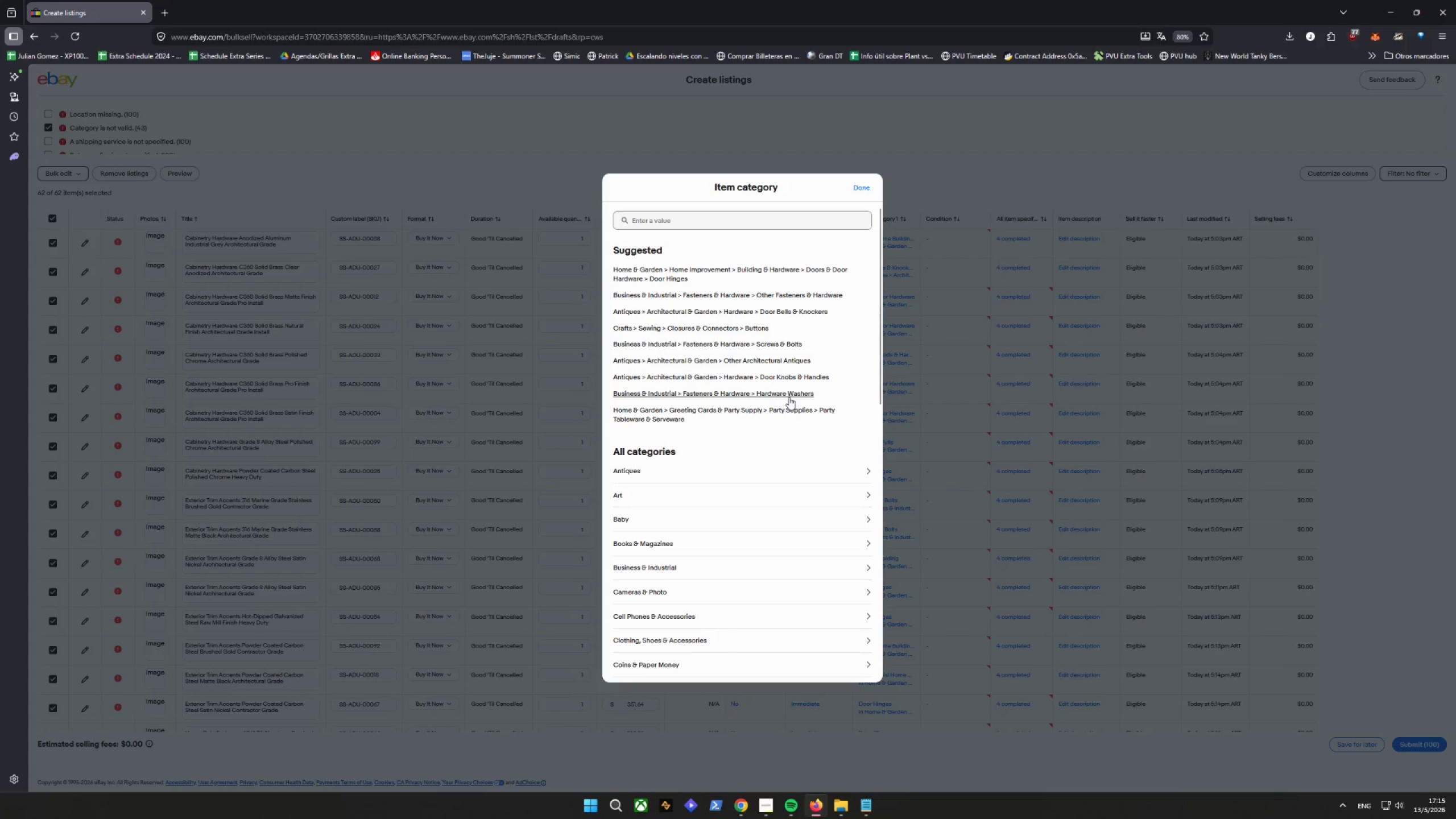 
wait(13.55)
 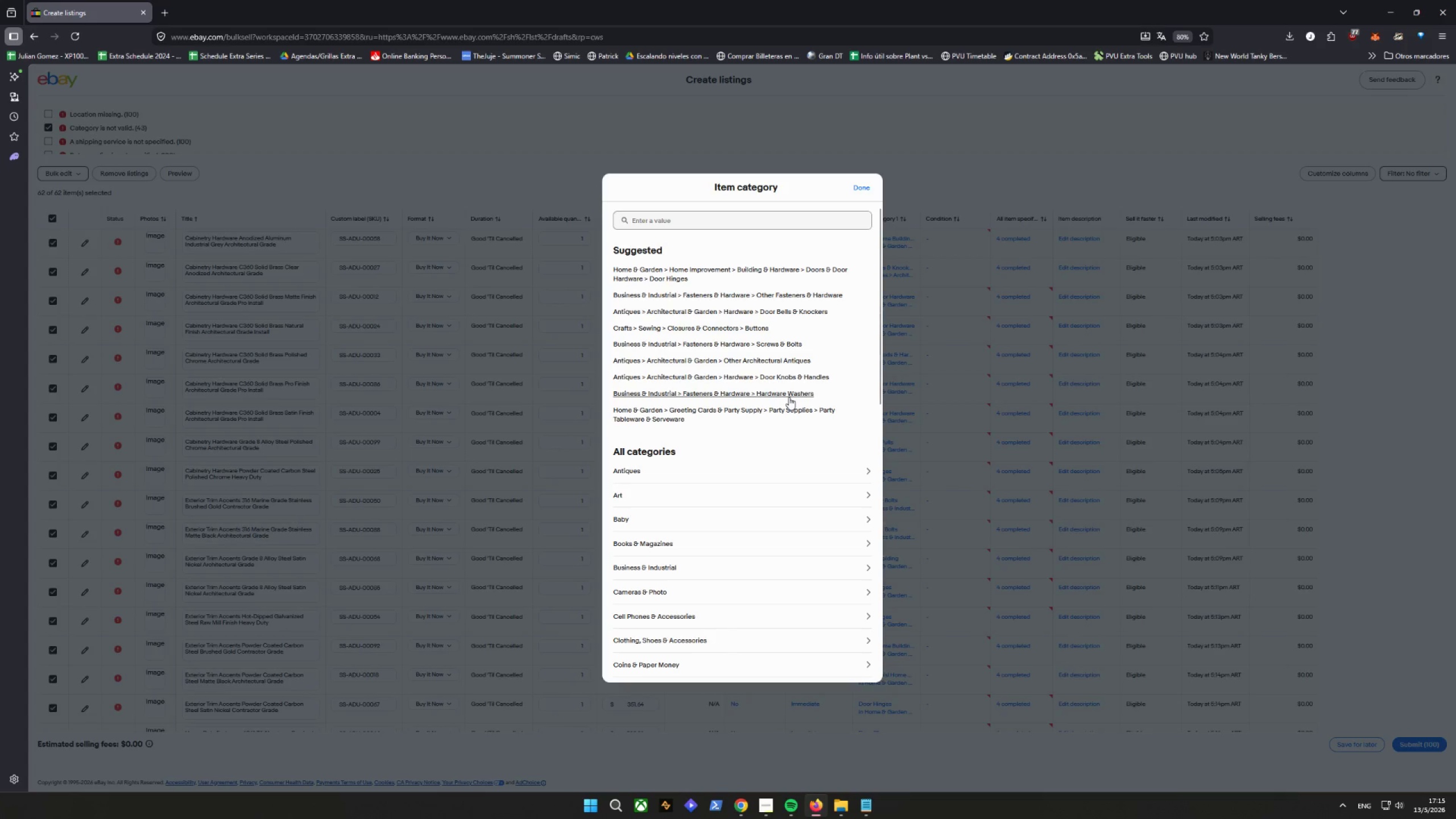 
scroll: coordinate [738, 552], scroll_direction: down, amount: 5.0
 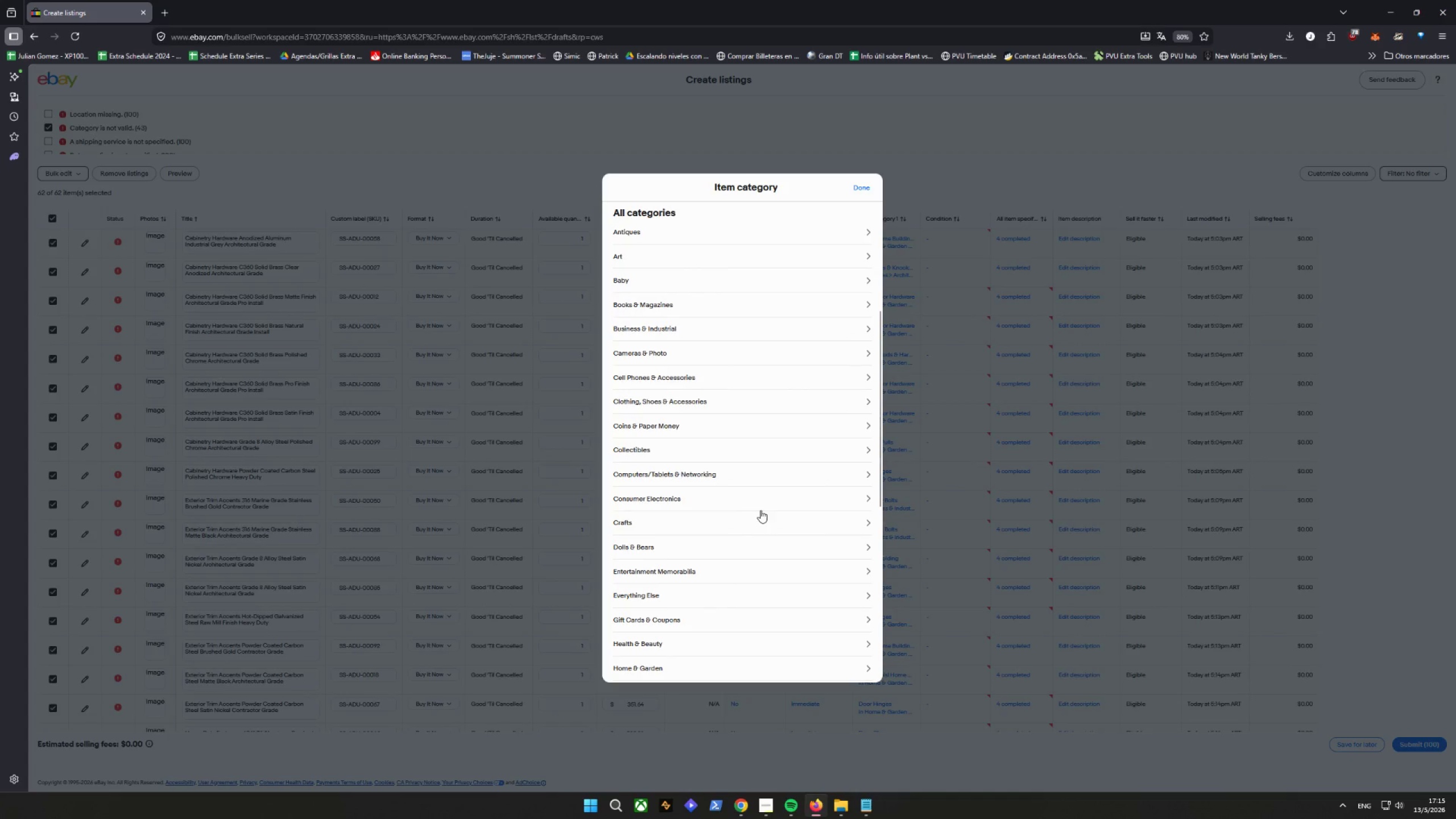 
scroll: coordinate [747, 492], scroll_direction: up, amount: 1.0
 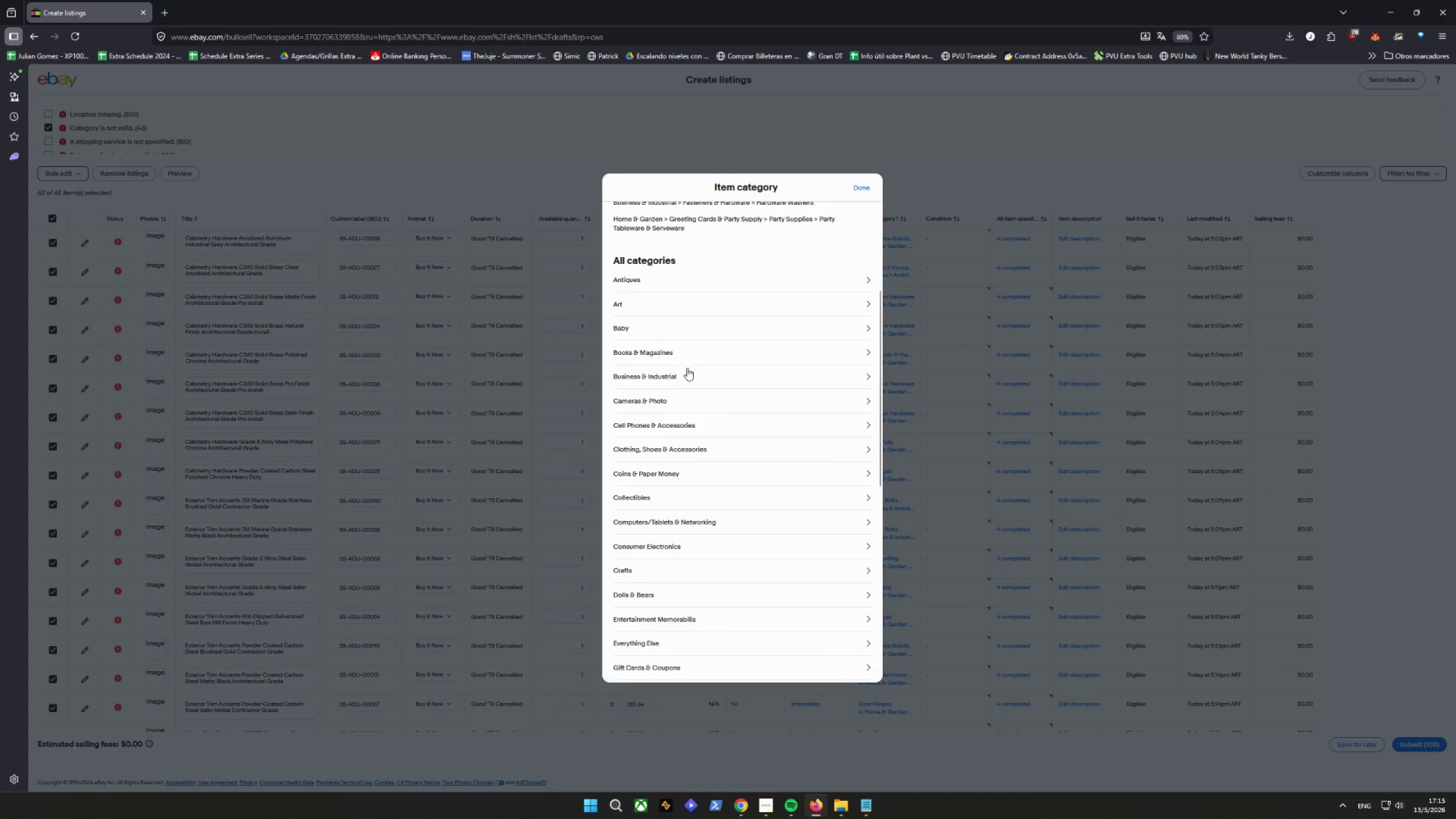 
left_click([680, 378])
 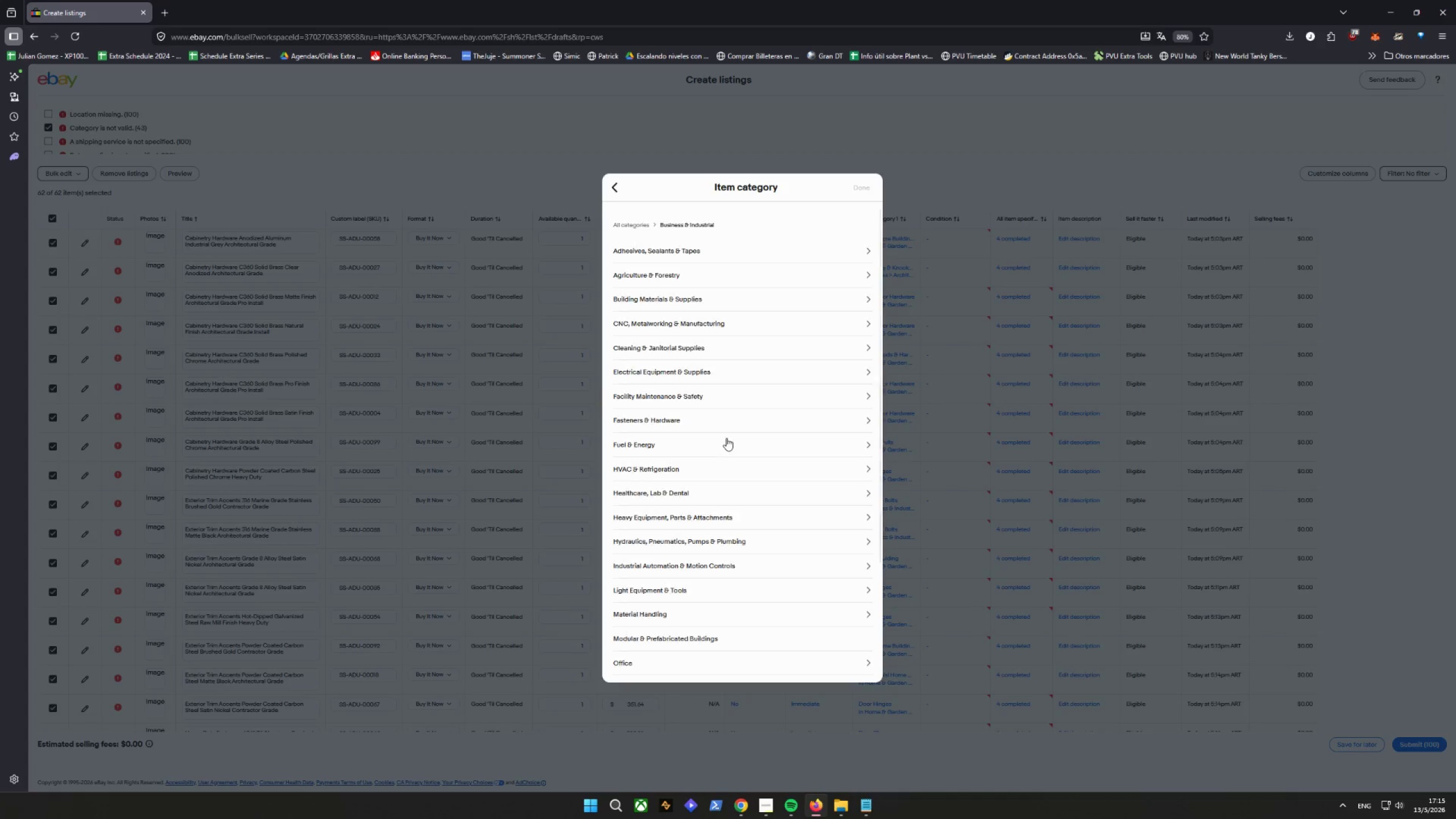 
scroll: coordinate [730, 453], scroll_direction: up, amount: 7.0
 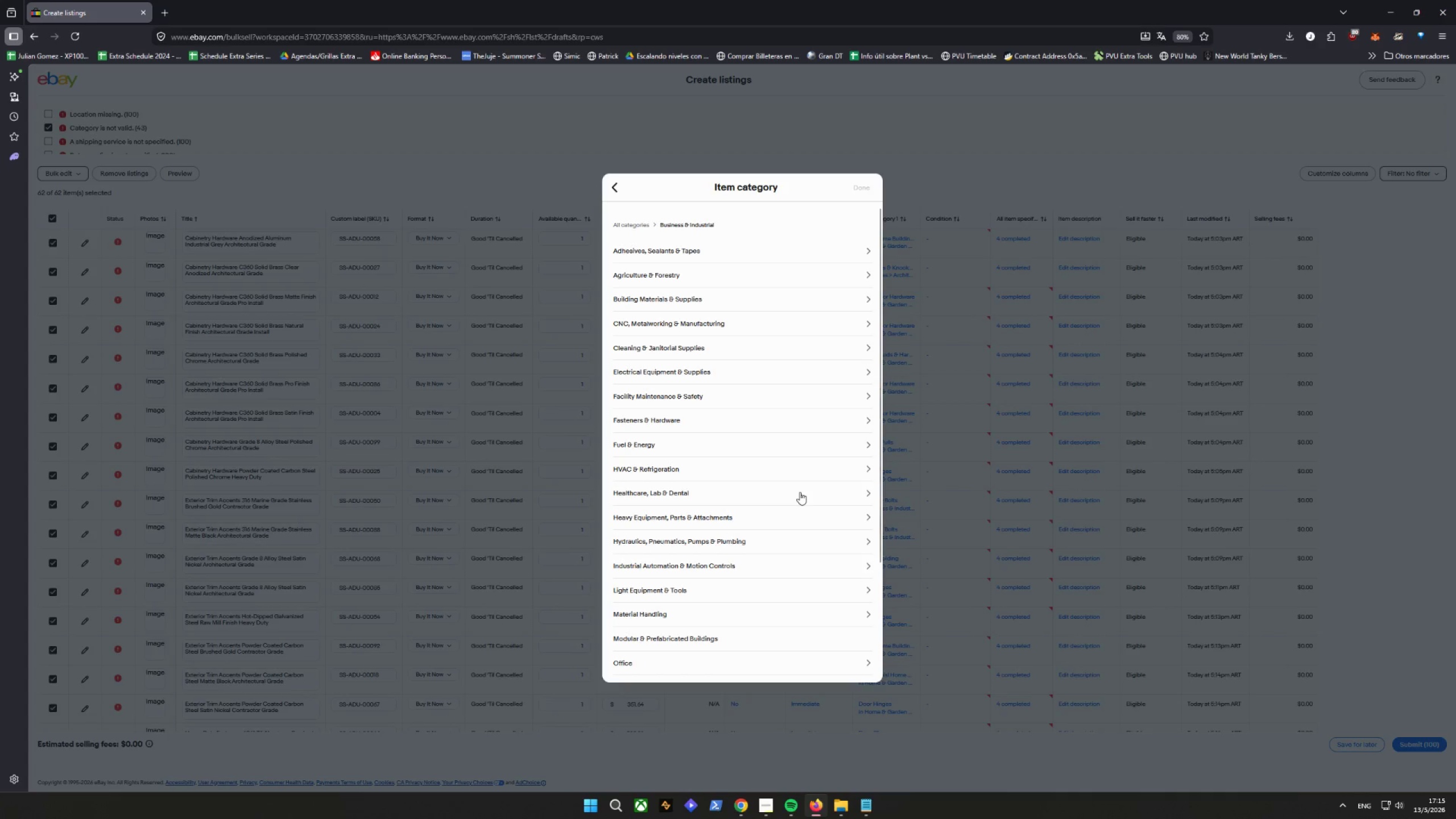 
wait(7.39)
 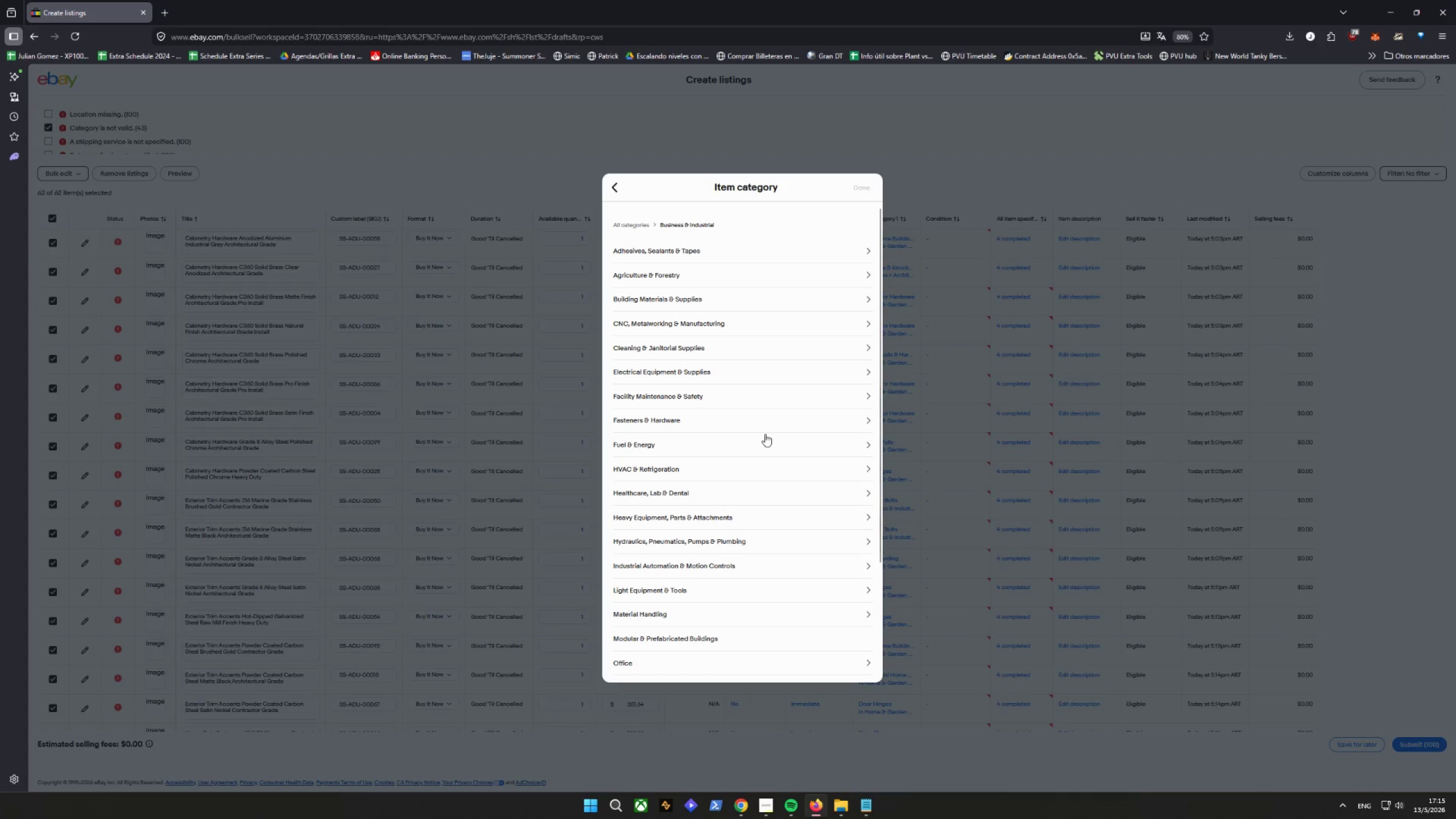 
left_click([614, 188])
 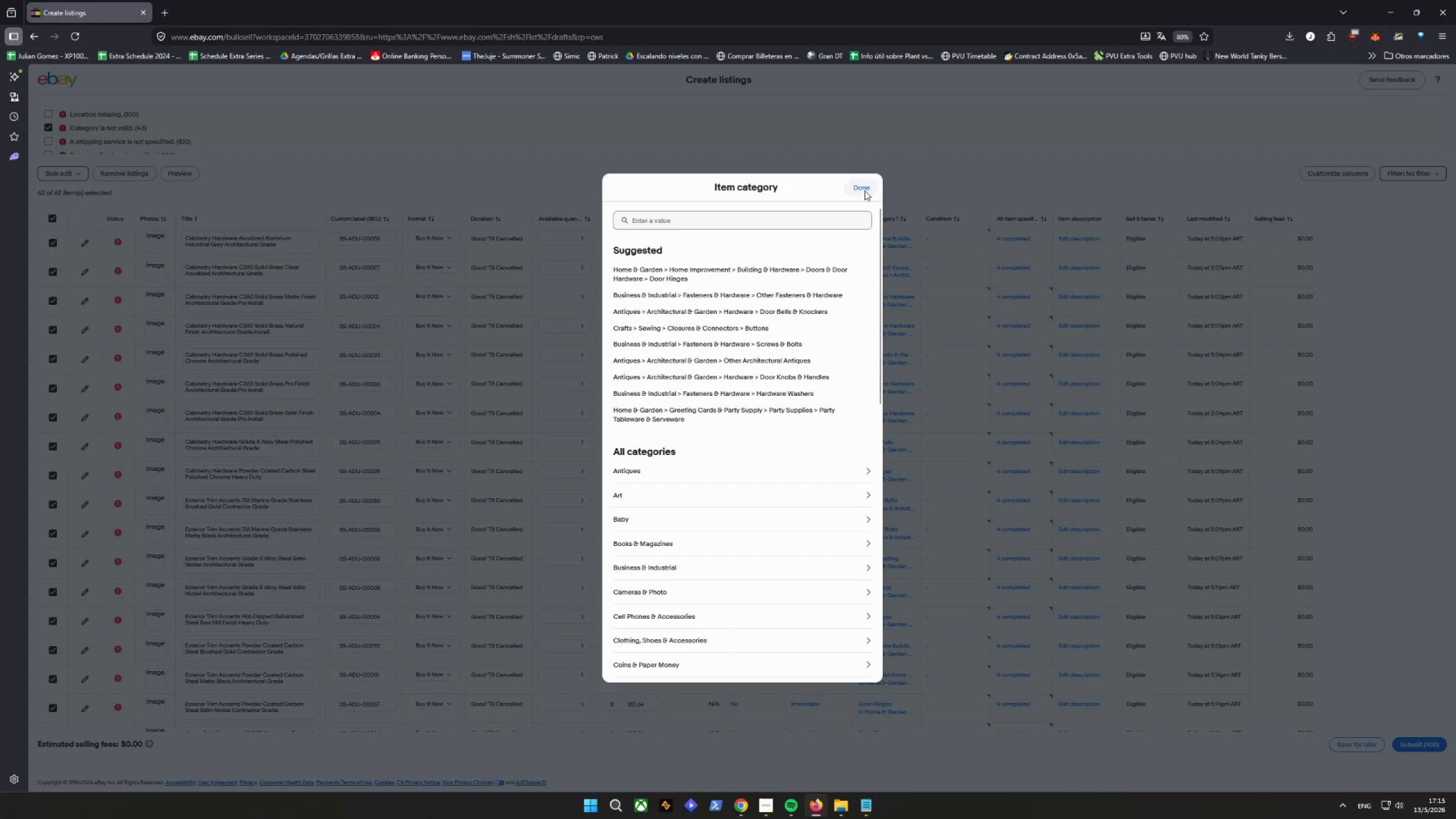 
wait(5.54)
 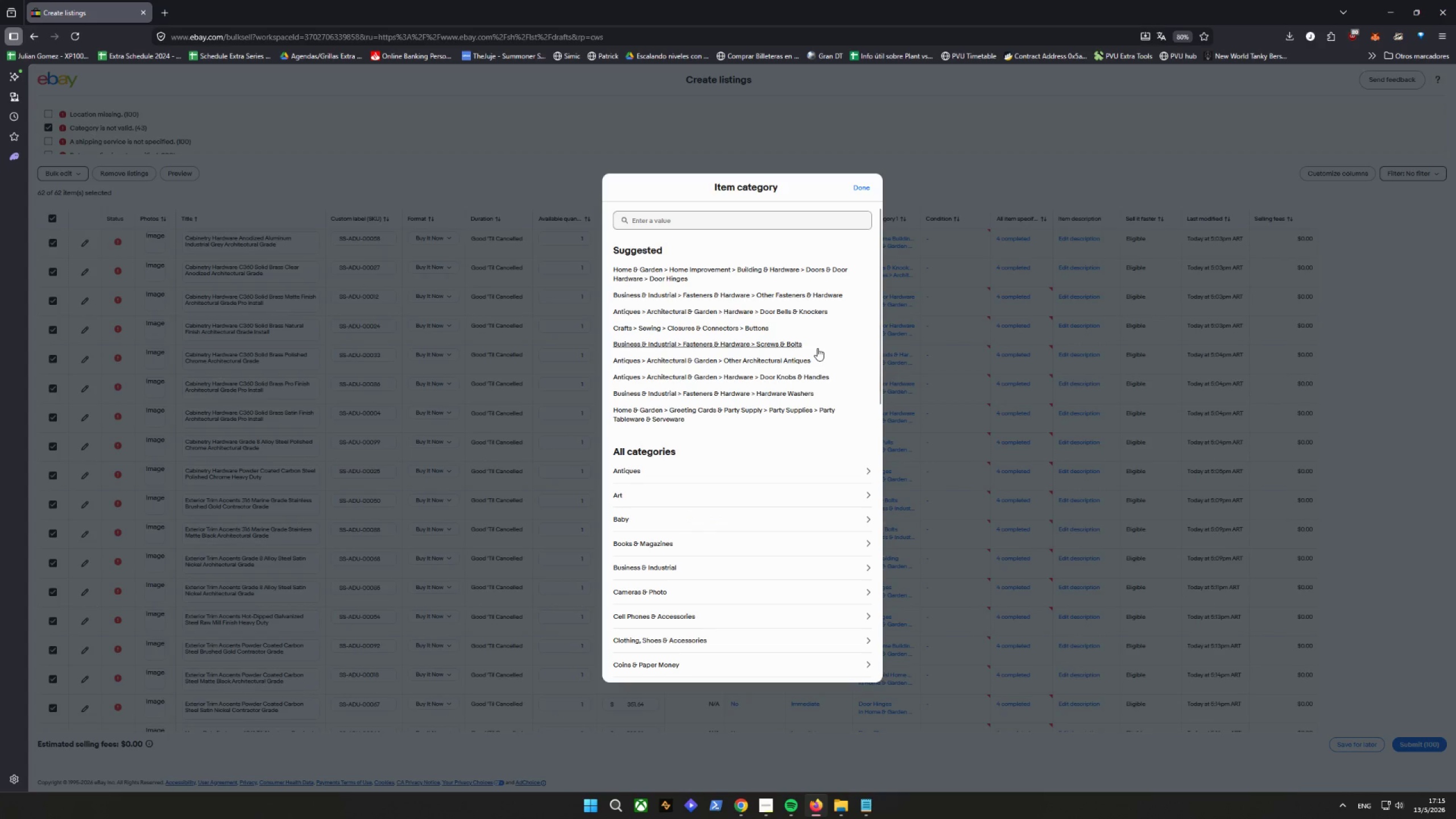 
left_click([756, 391])
 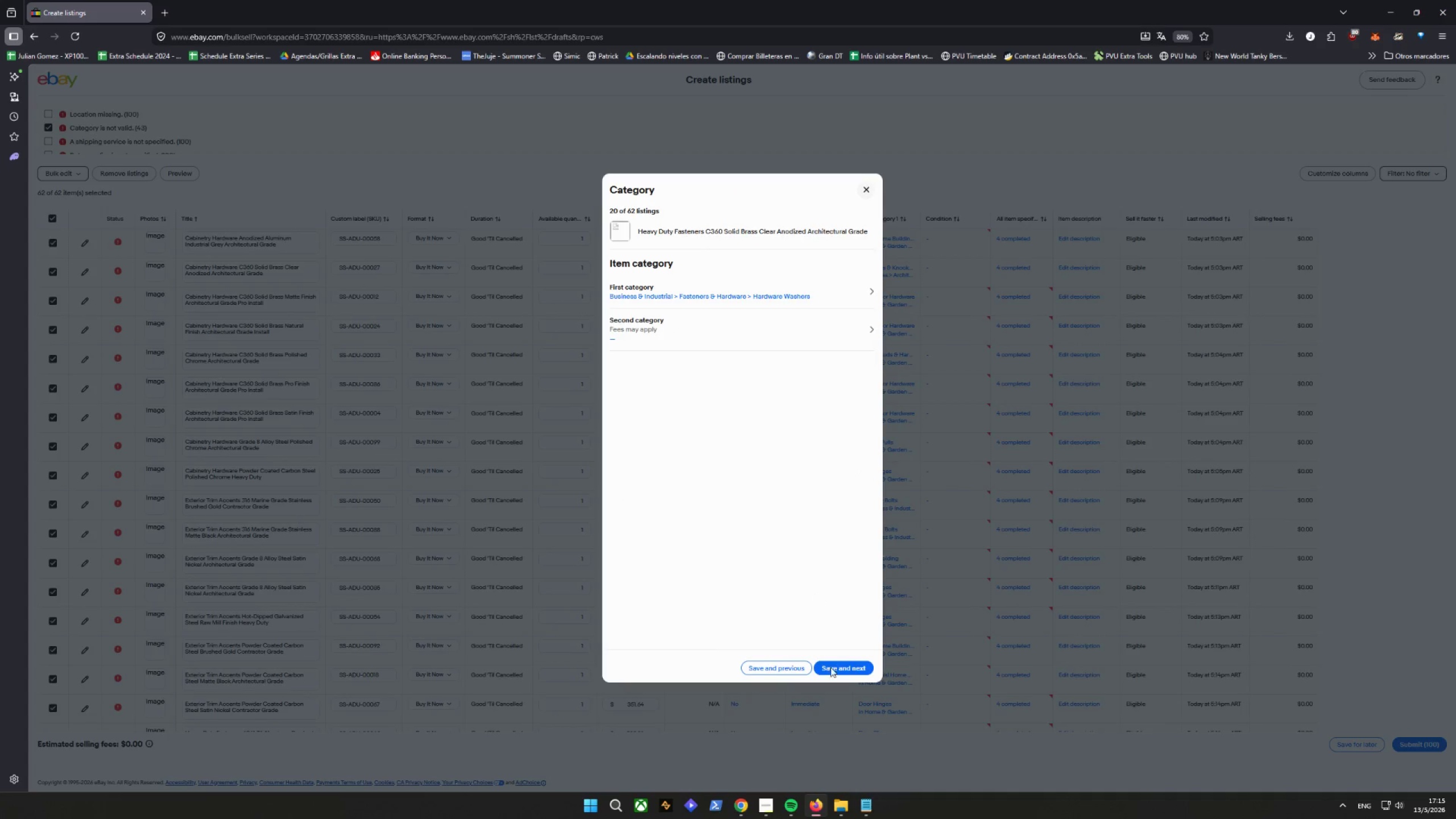 
left_click([837, 672])
 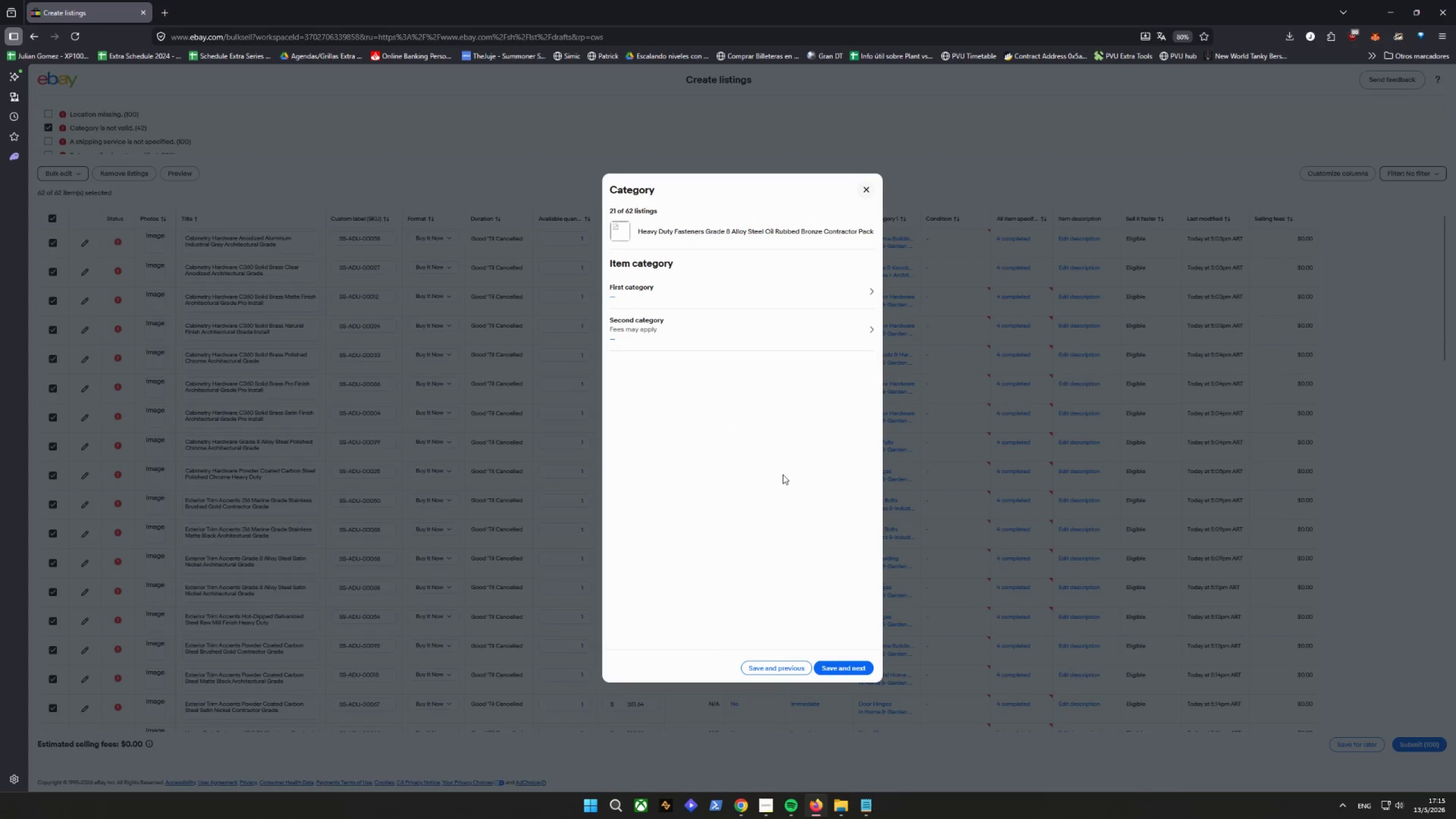 
left_click([791, 293])
 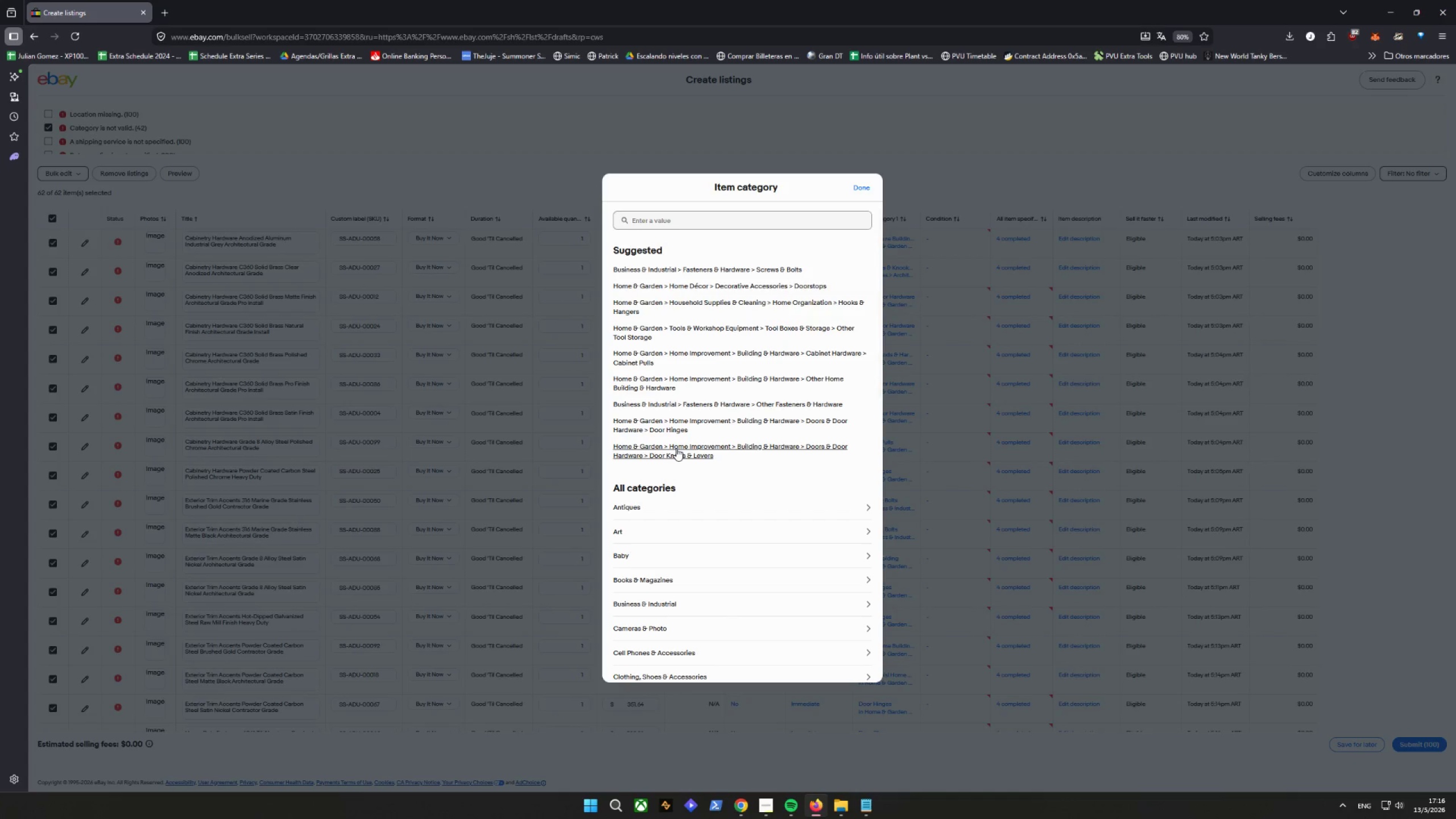 
wait(26.51)
 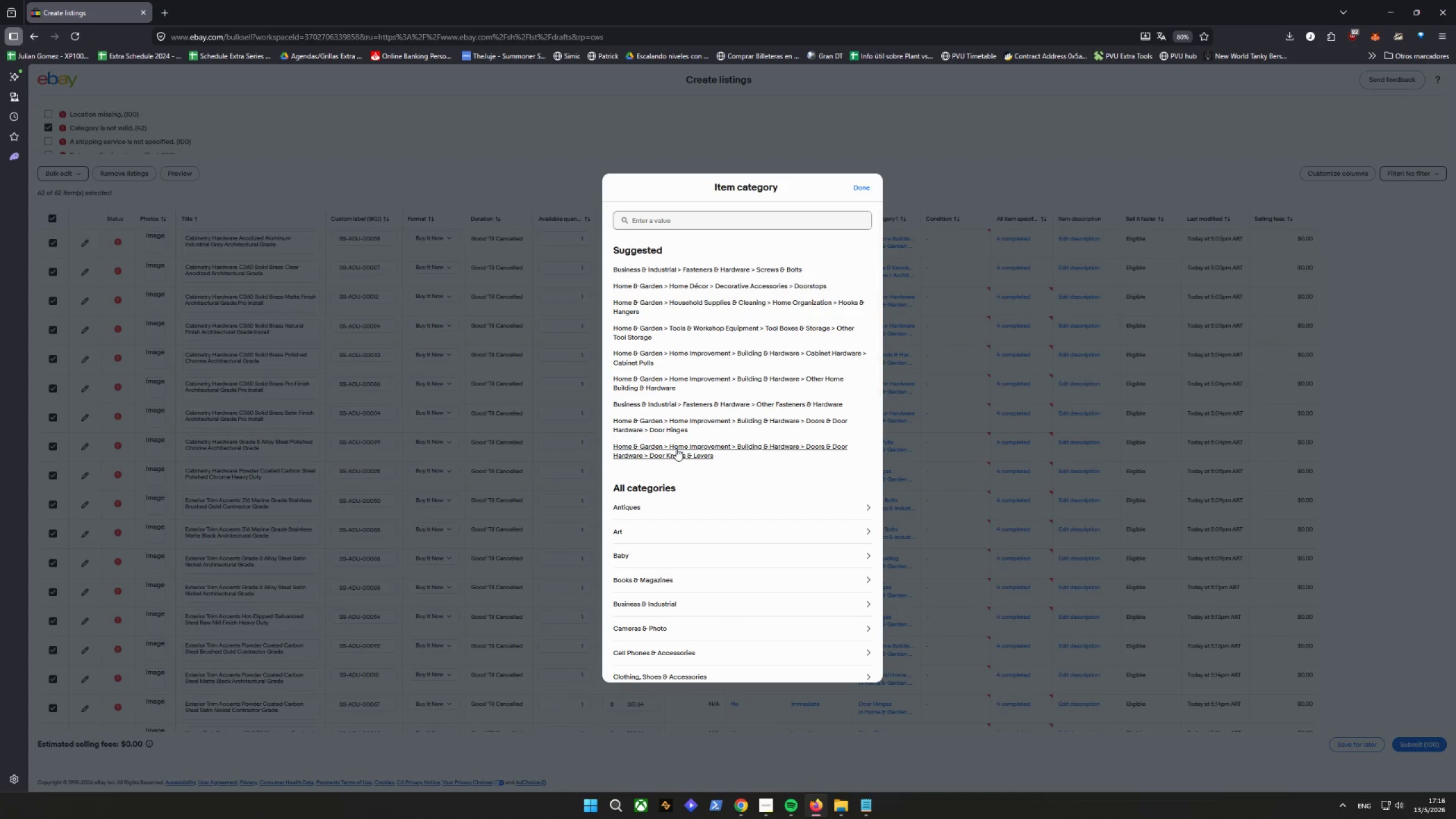 
left_click([830, 661])
 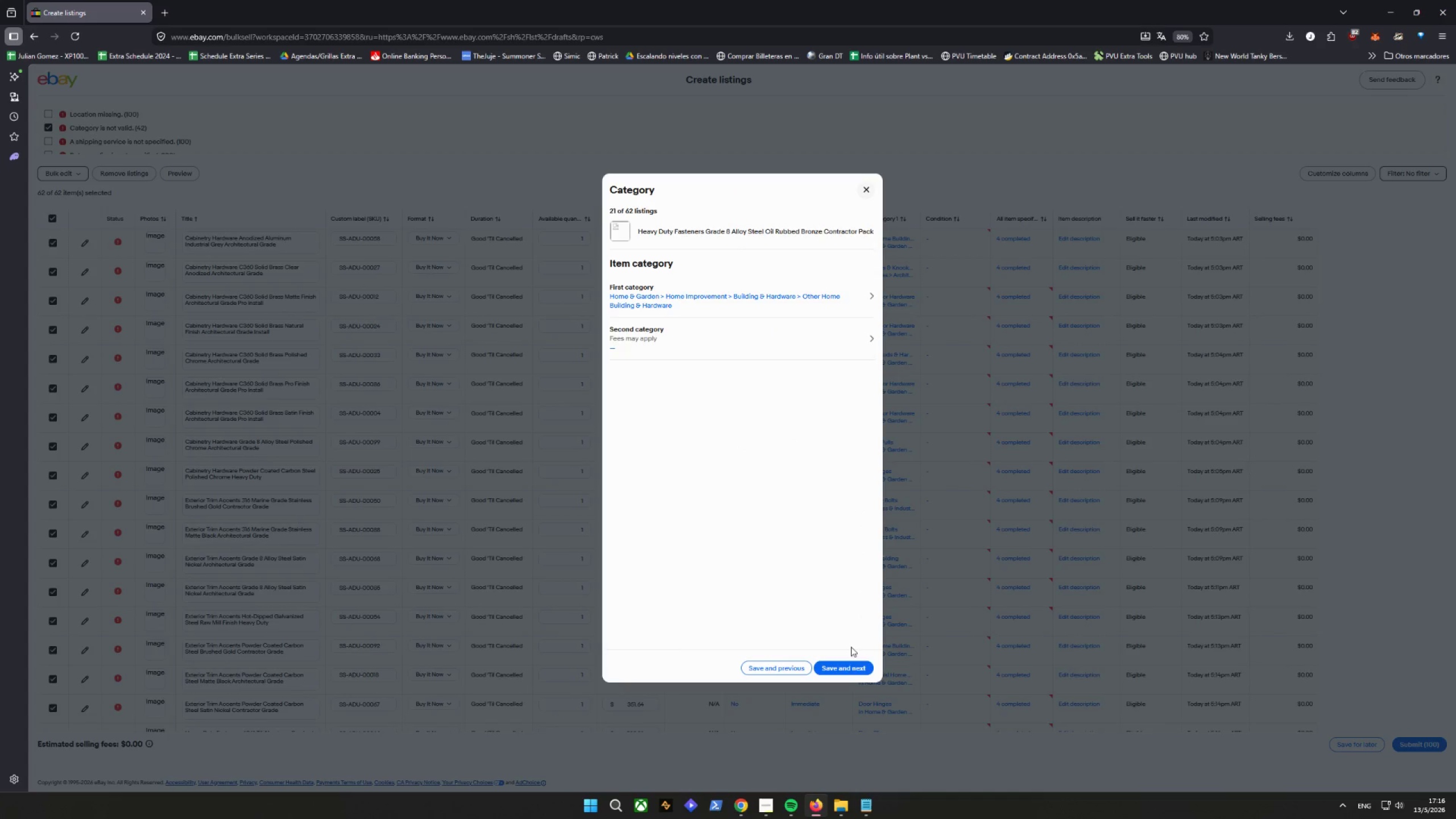 
left_click([857, 661])
 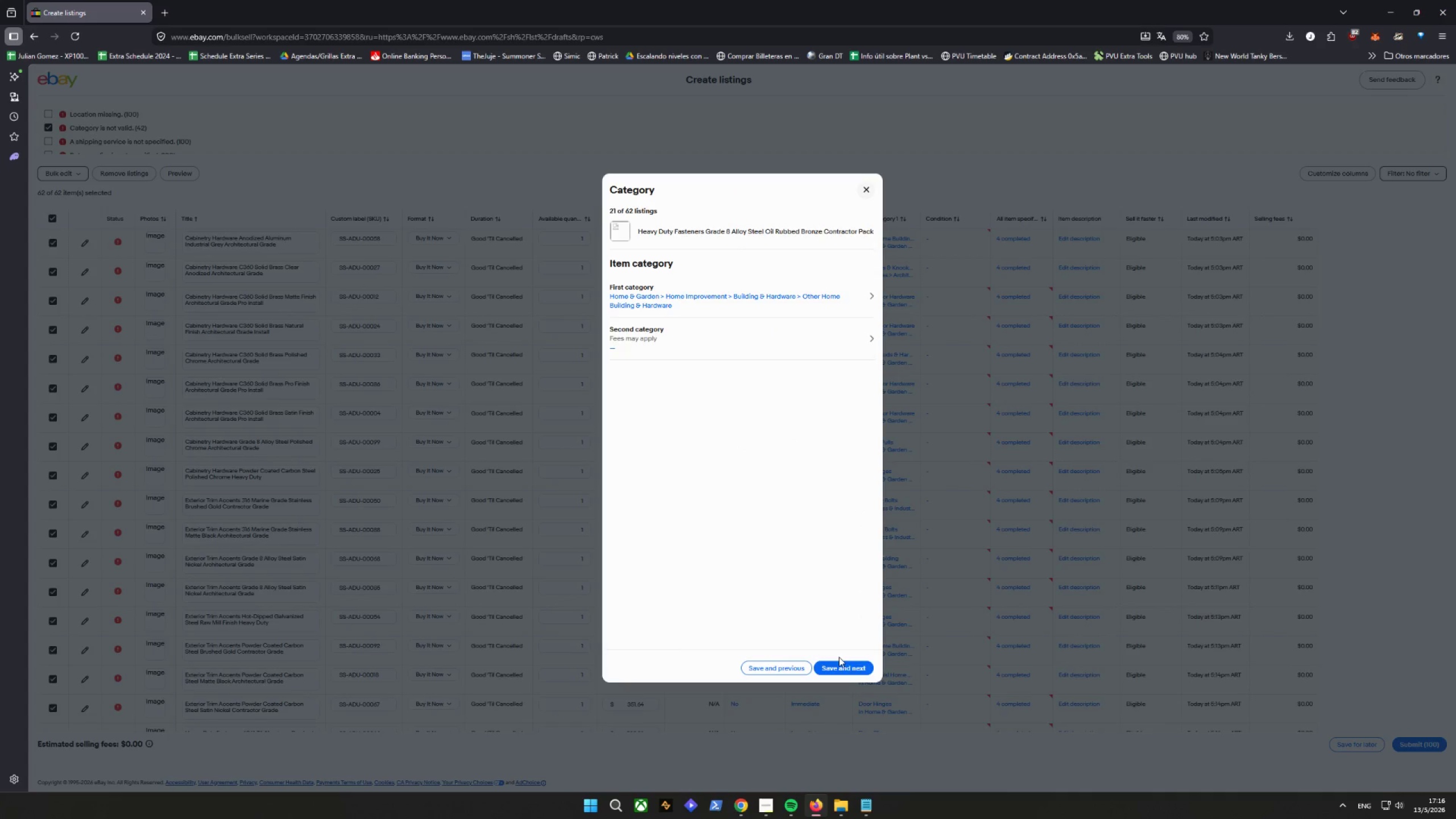 
double_click([837, 667])
 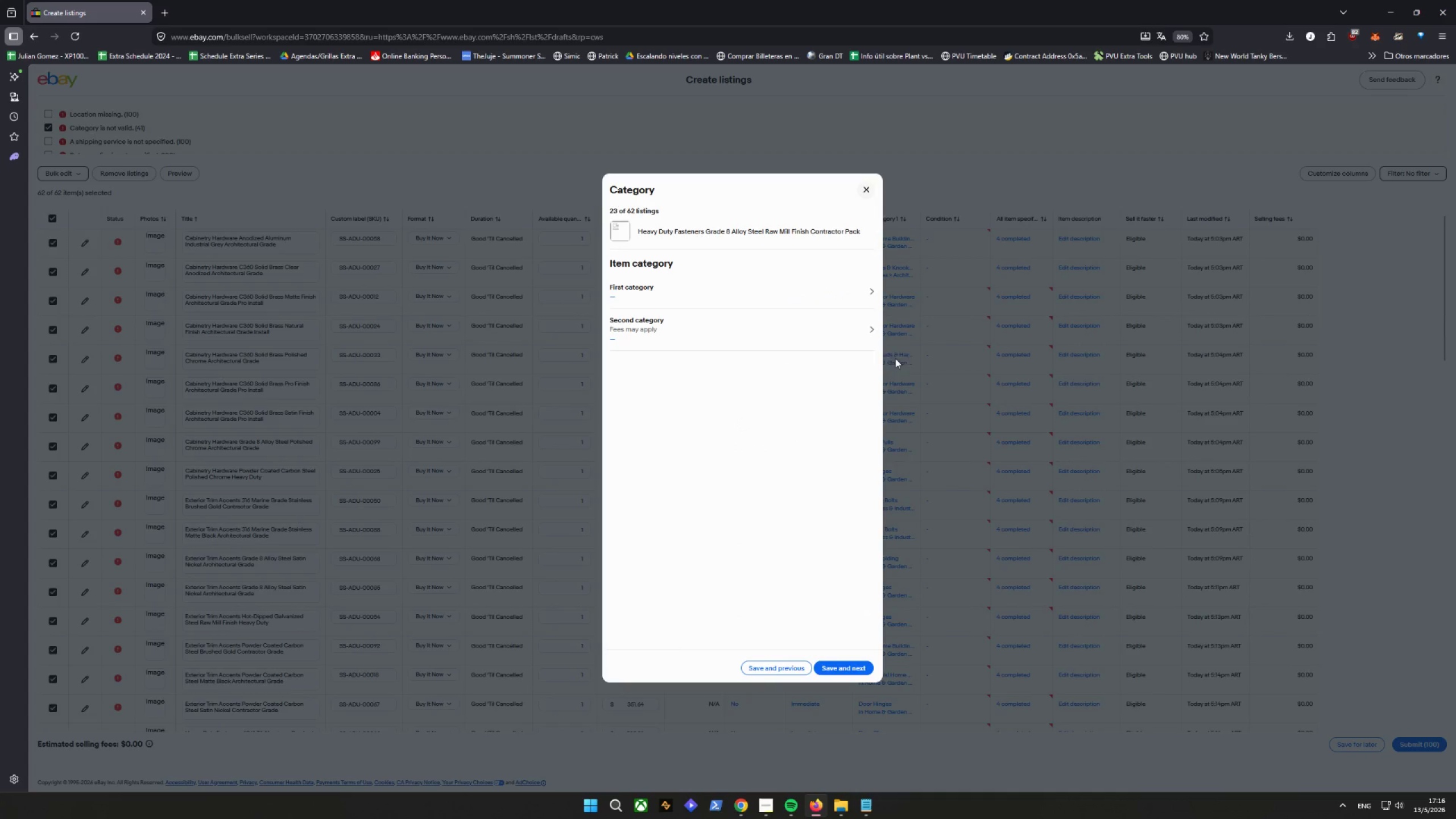 
double_click([878, 291])
 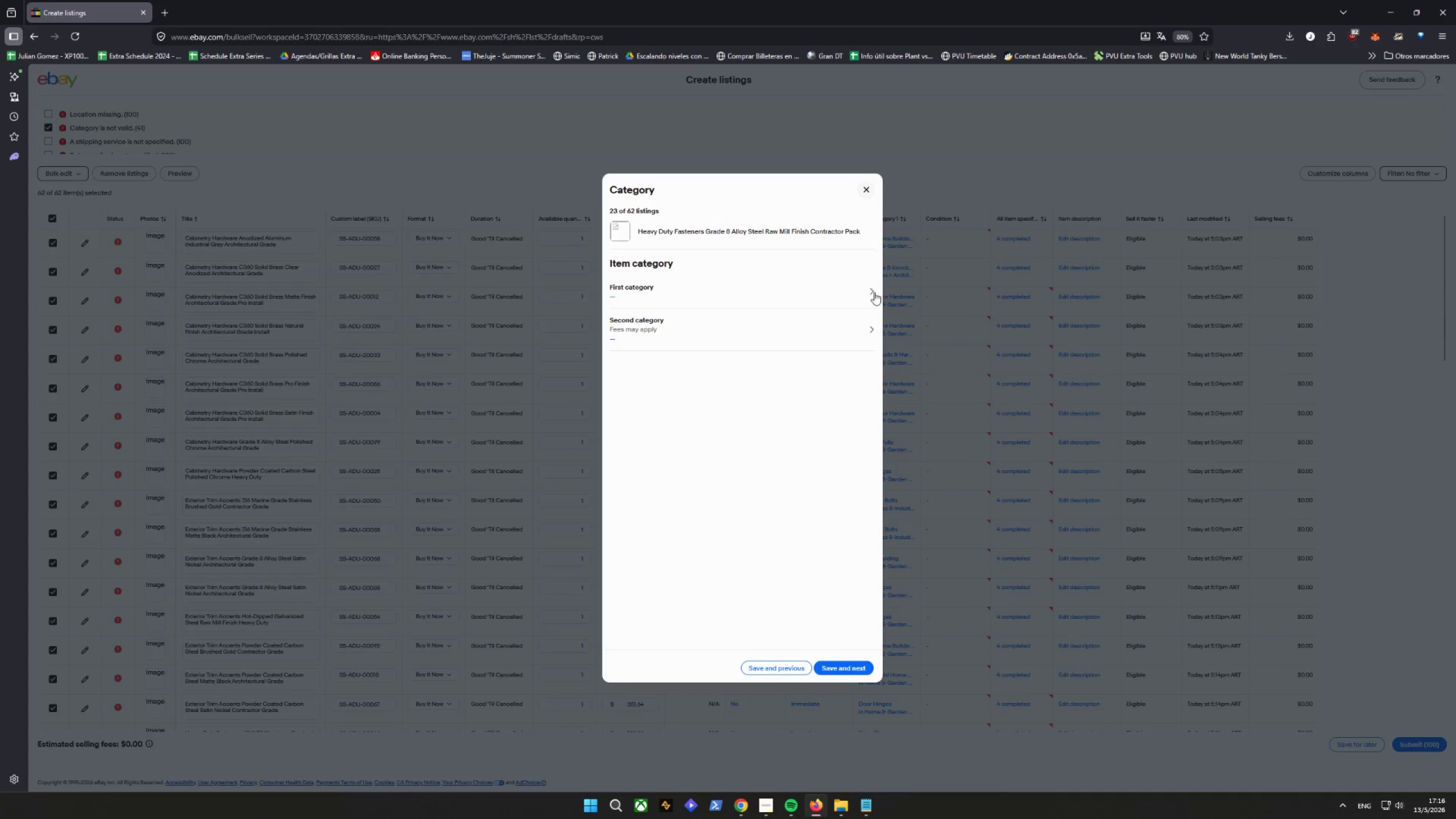 
triple_click([874, 292])
 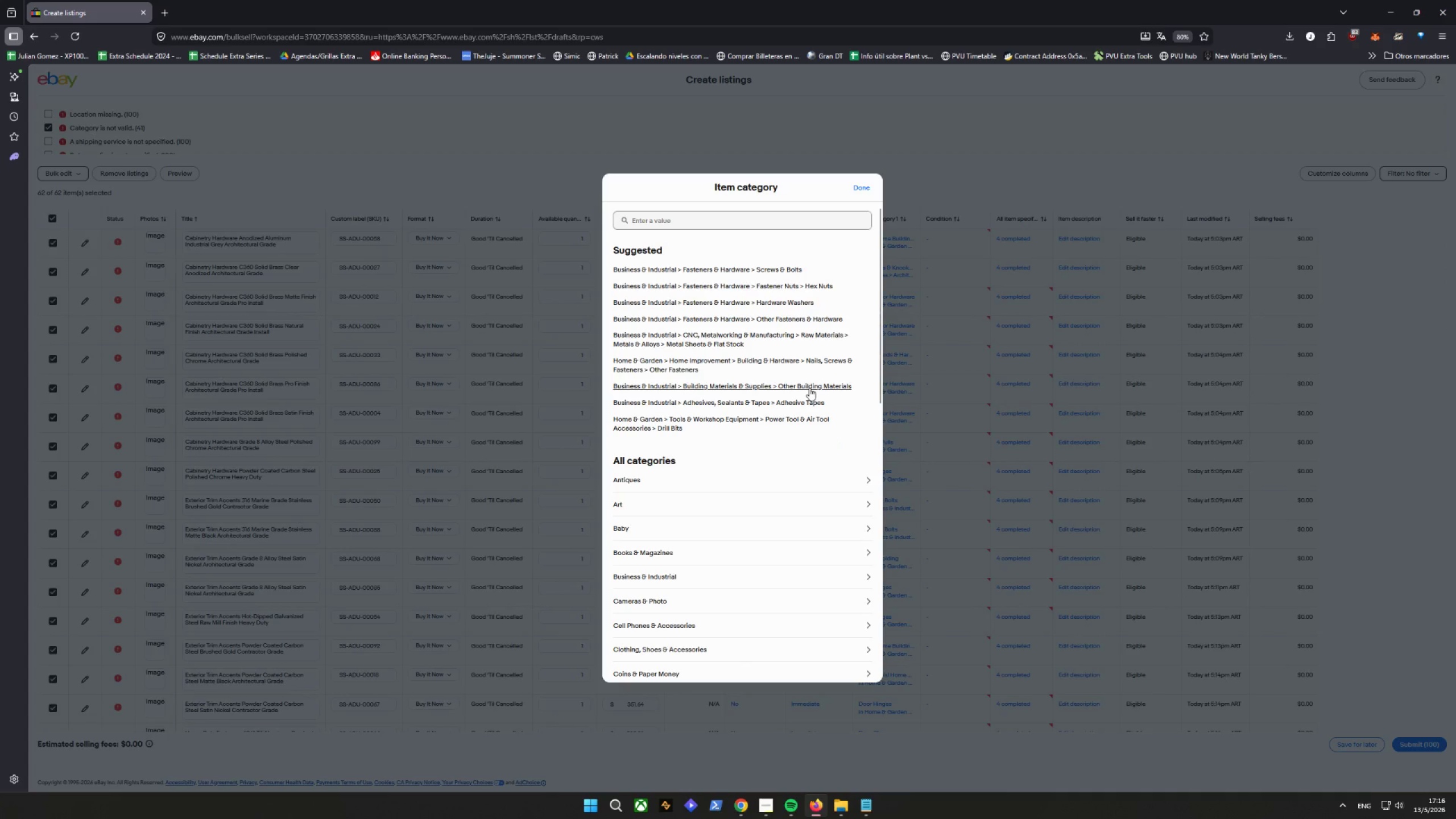 
wait(12.4)
 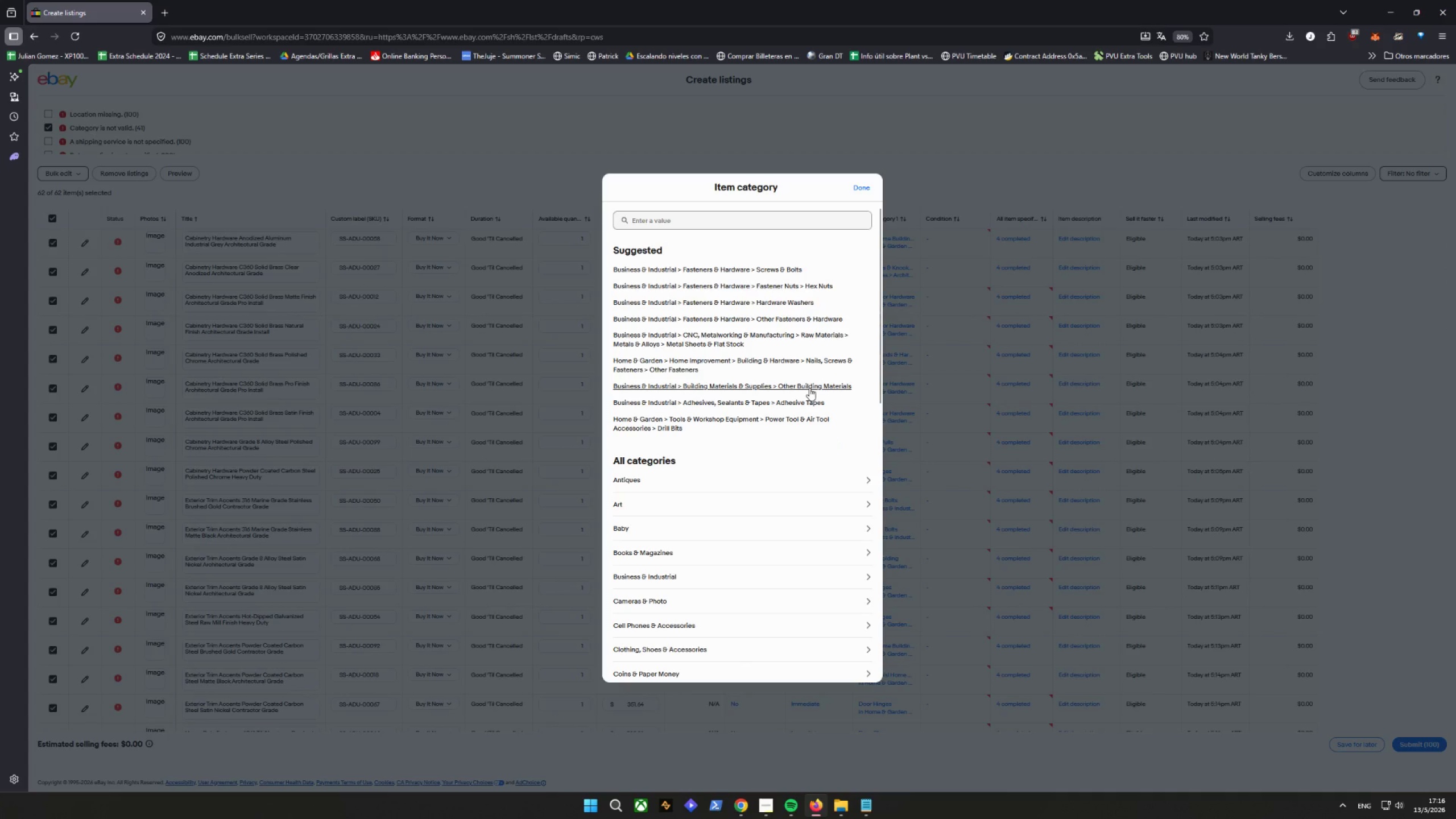 
left_click_drag(start_coordinate=[858, 384], to_coordinate=[624, 389])
 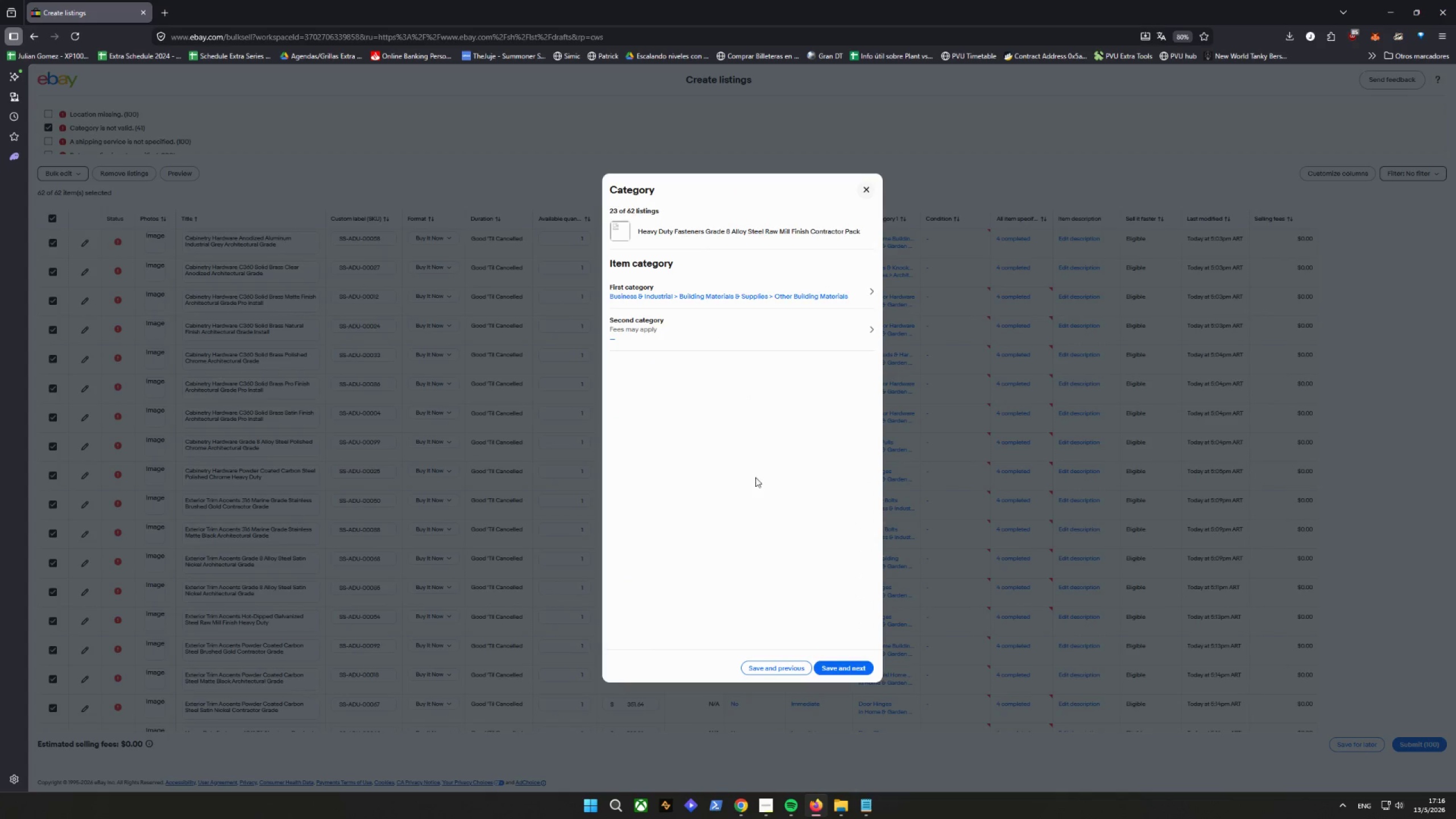 
left_click_drag(start_coordinate=[859, 293], to_coordinate=[574, 354])
 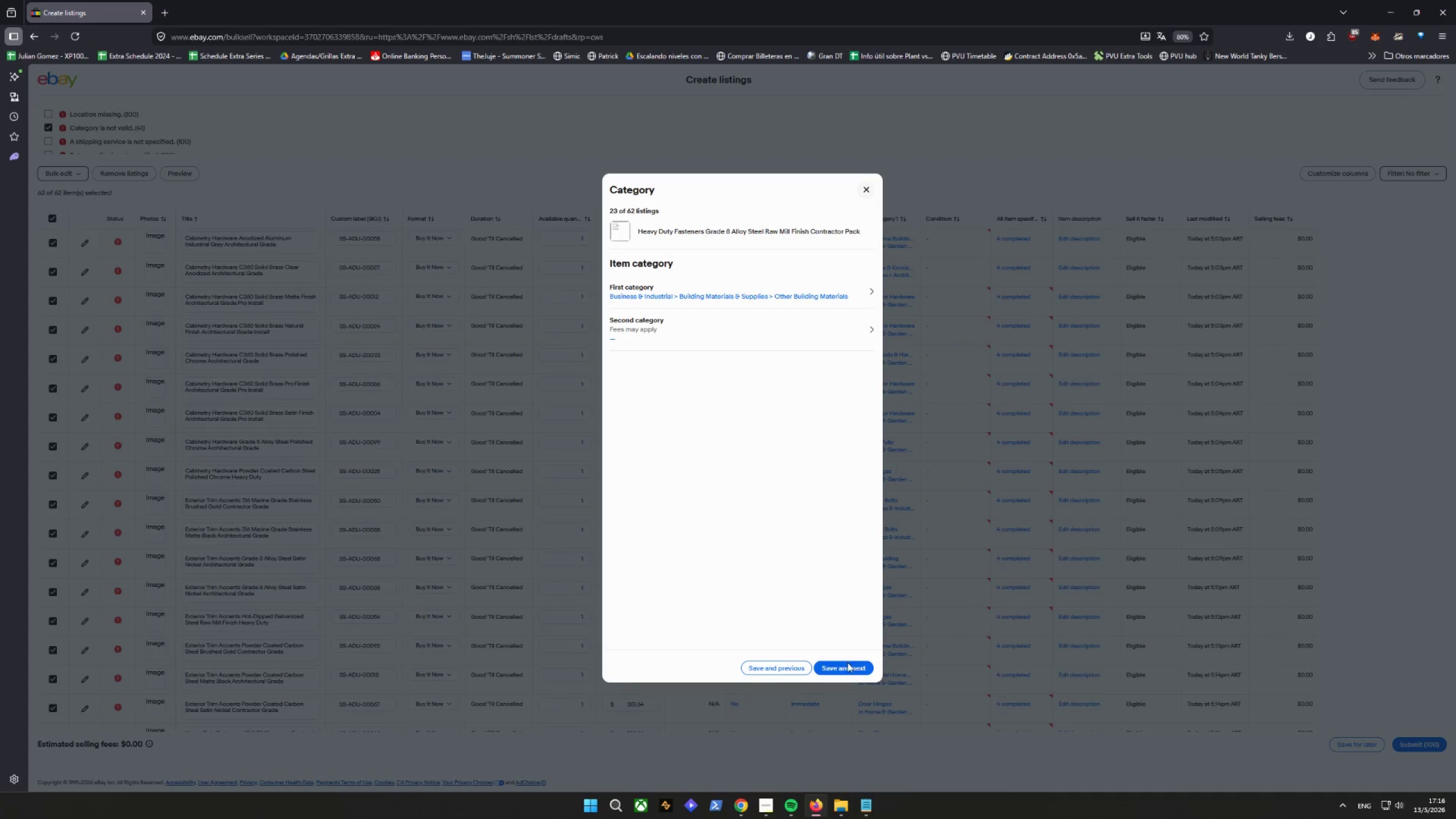 
wait(8.68)
 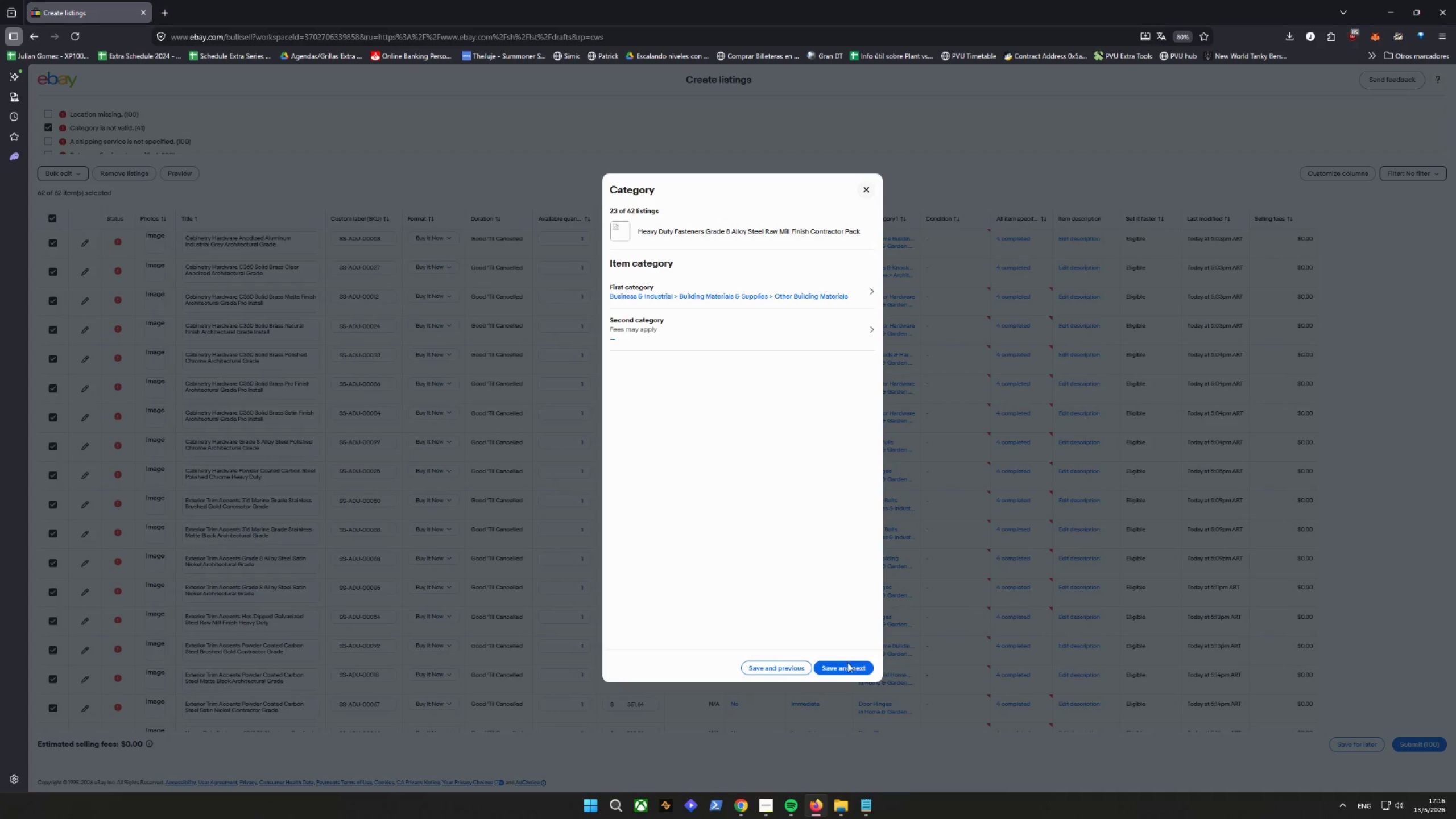 
left_click([792, 291])
 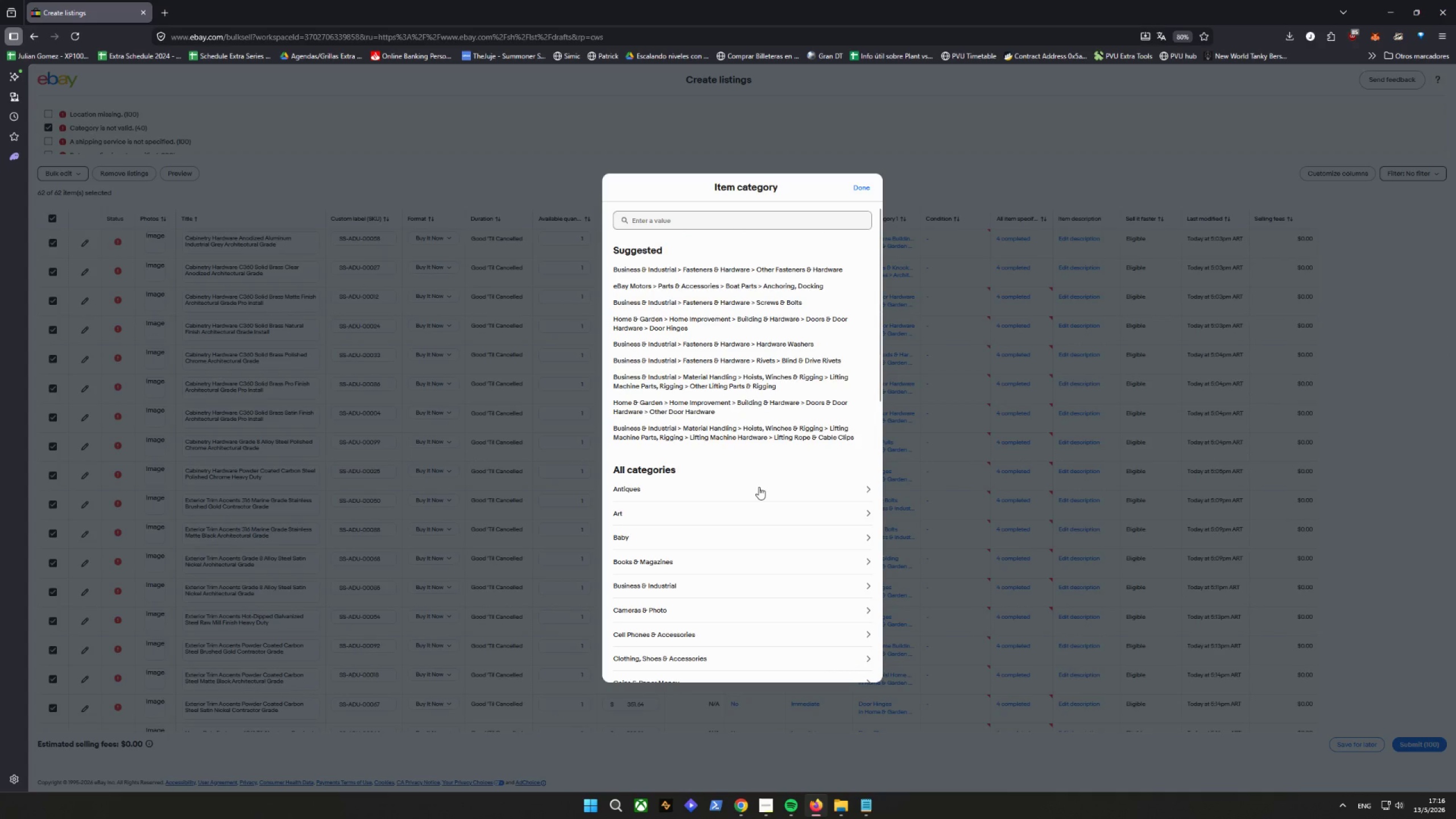 
wait(5.25)
 